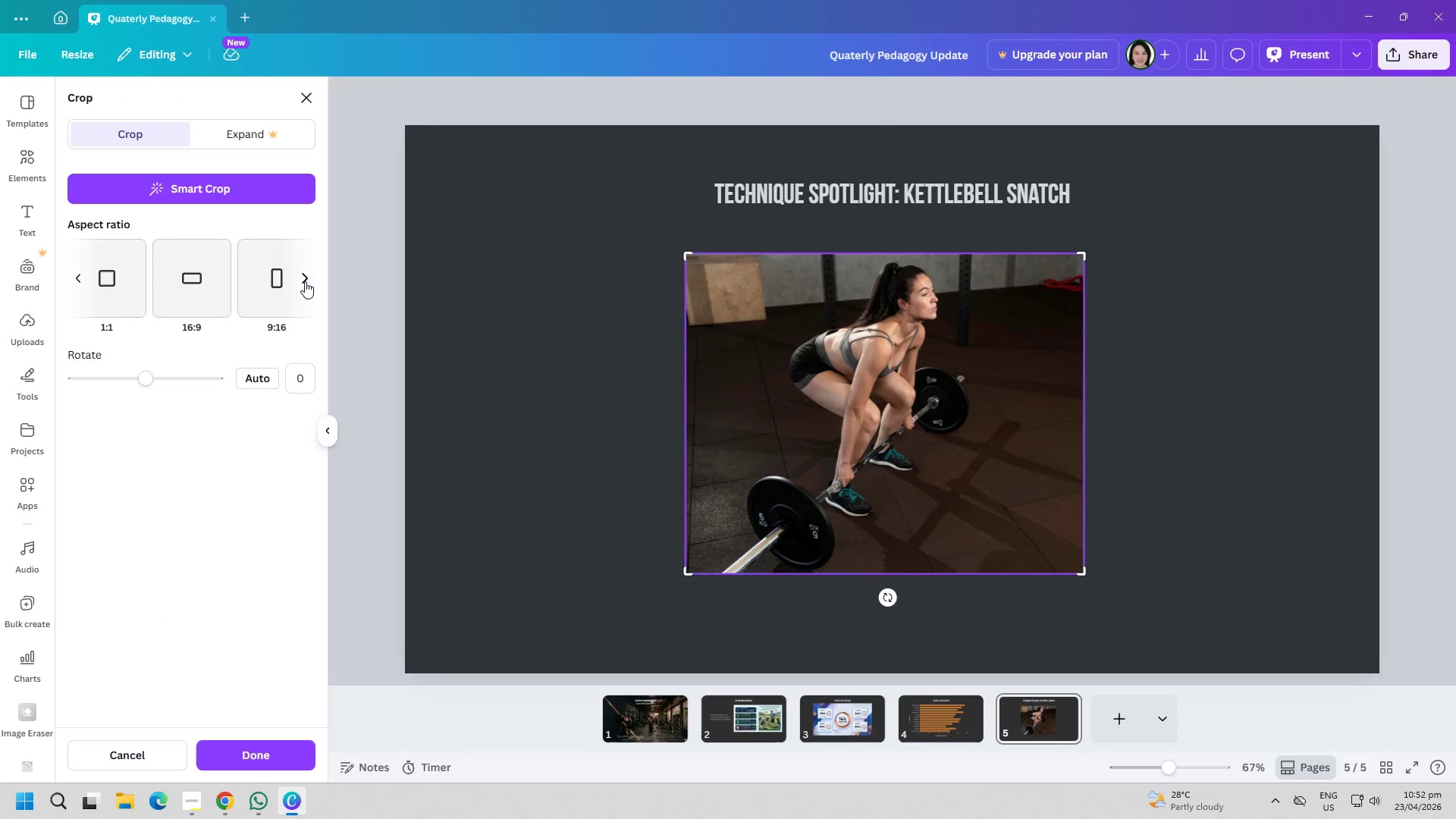 
key(Alt+AltLeft)
 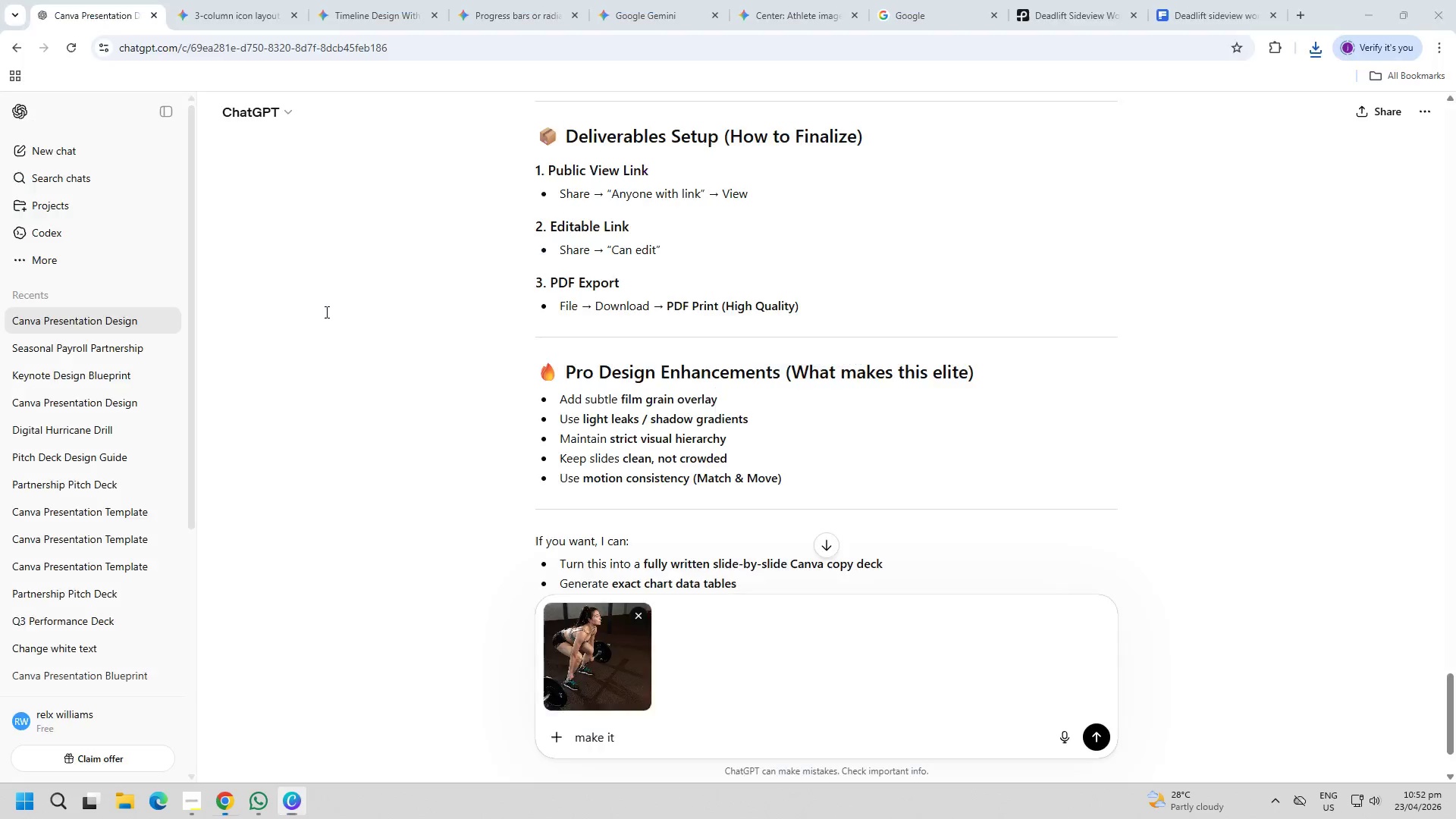 
key(Alt+Tab)
 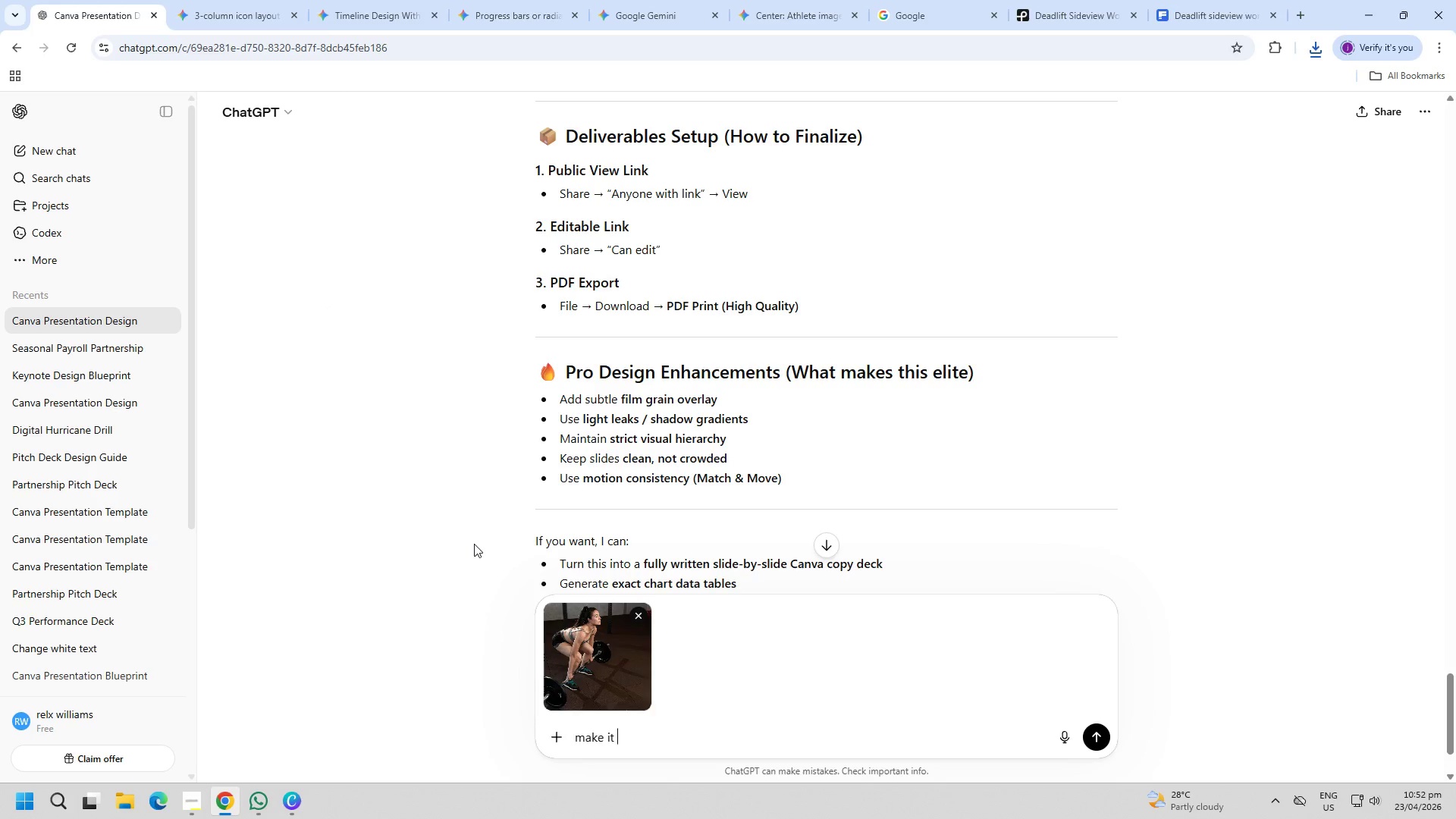 
key(Alt+AltLeft)
 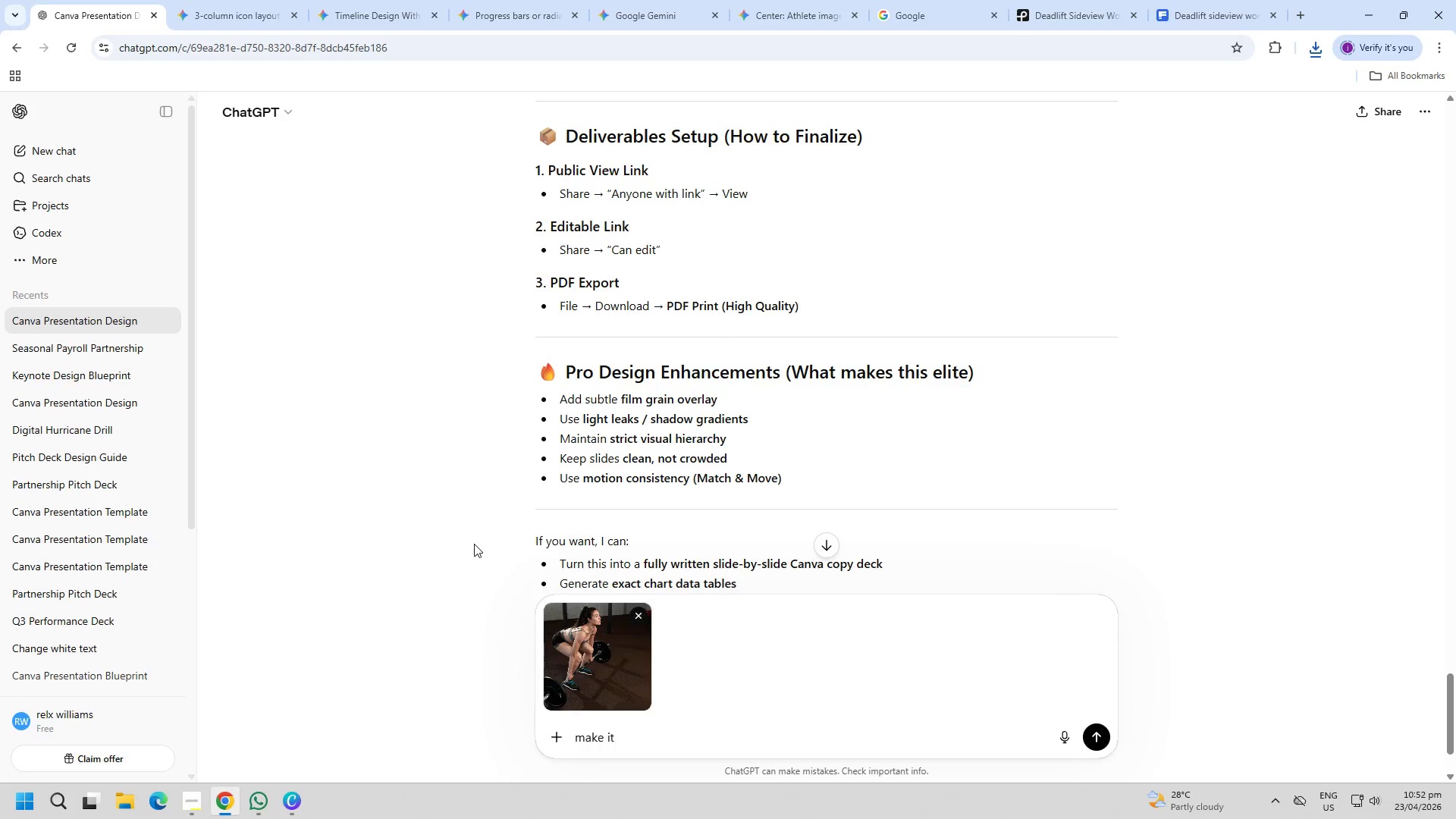 
key(Alt+Tab)
 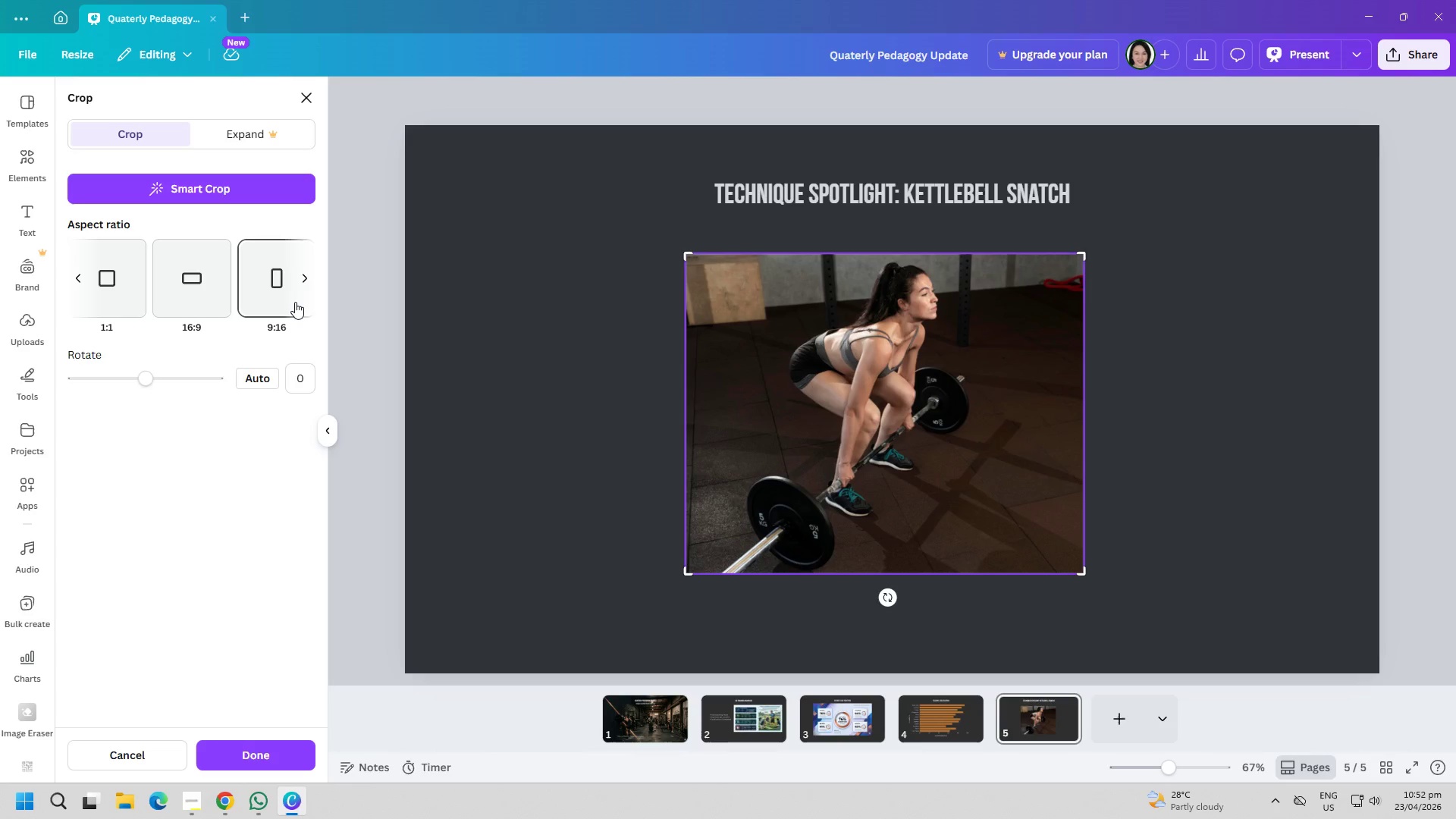 
key(Alt+AltLeft)
 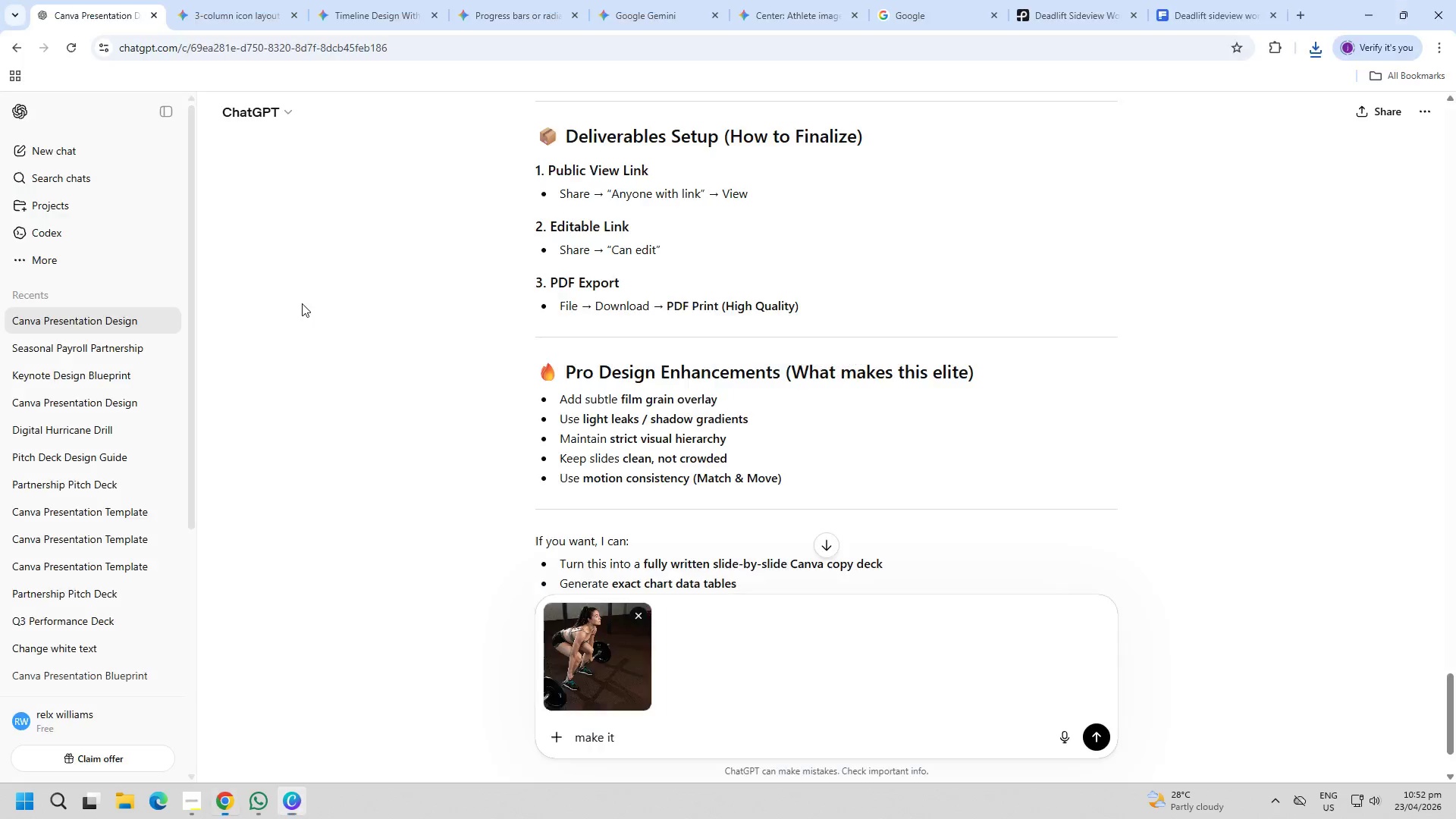 
key(Tab)
type(16:9 backgf)
key(Backspace)
type(round blurred)
 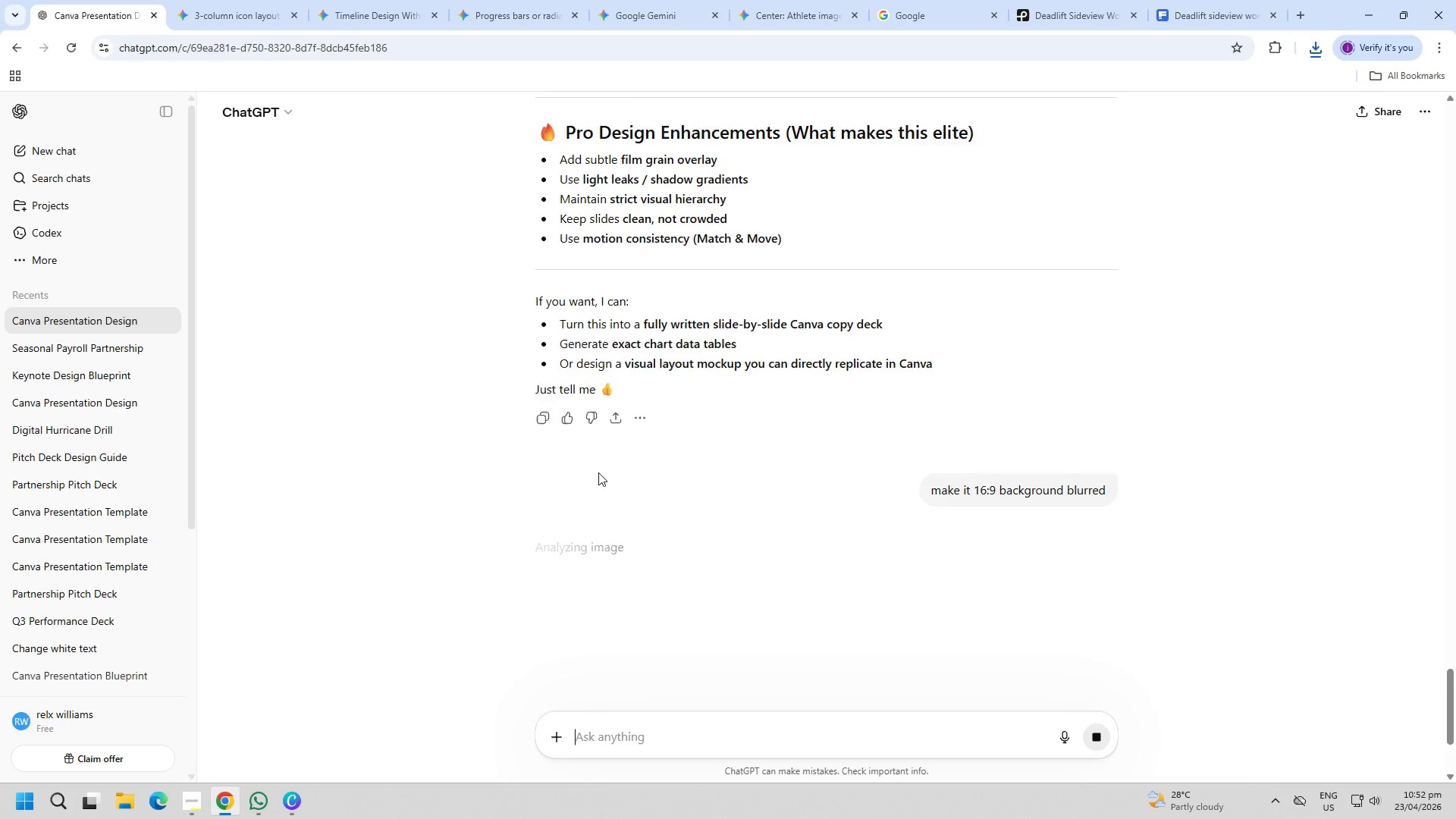 
 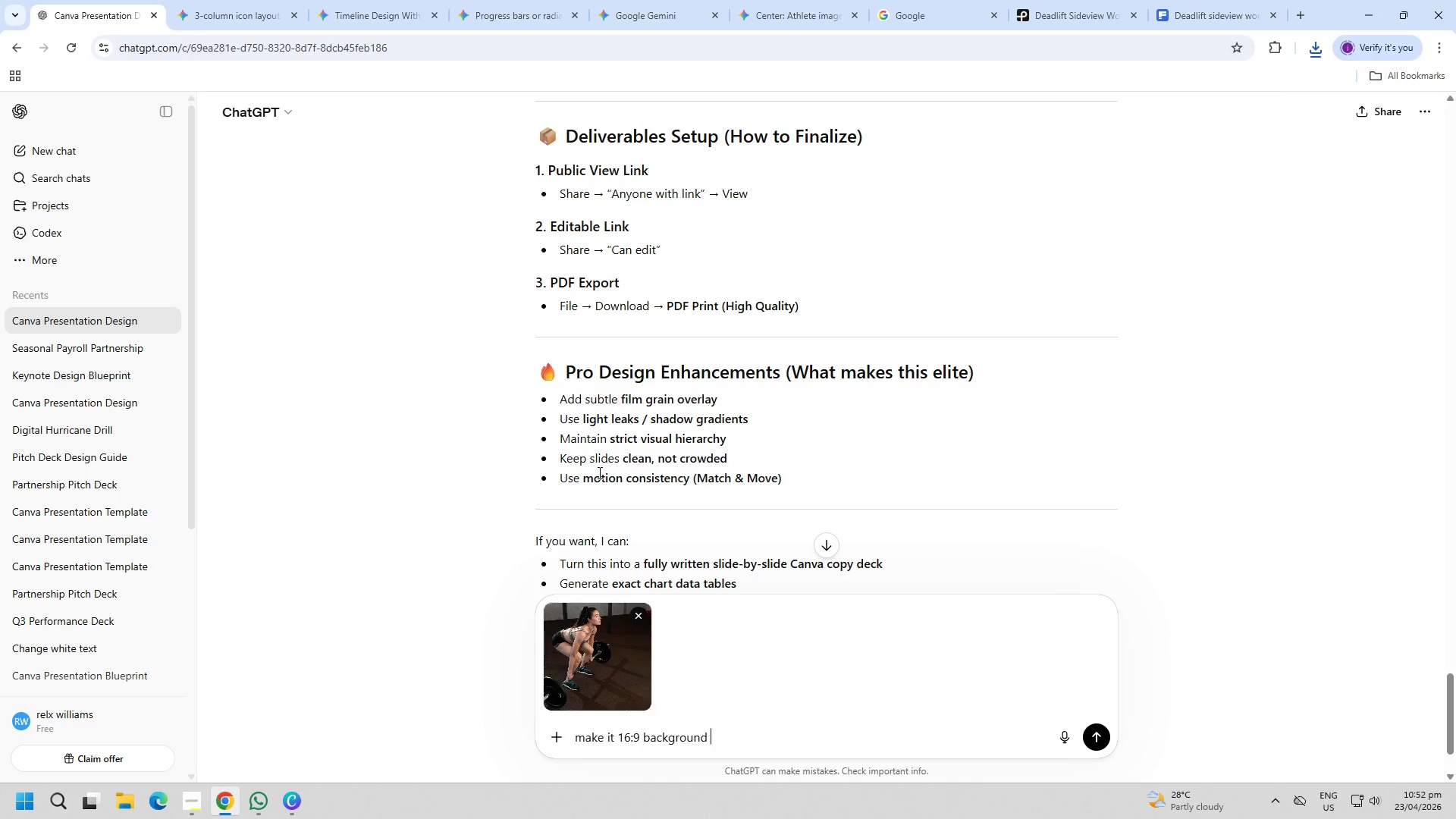 
key(Enter)
 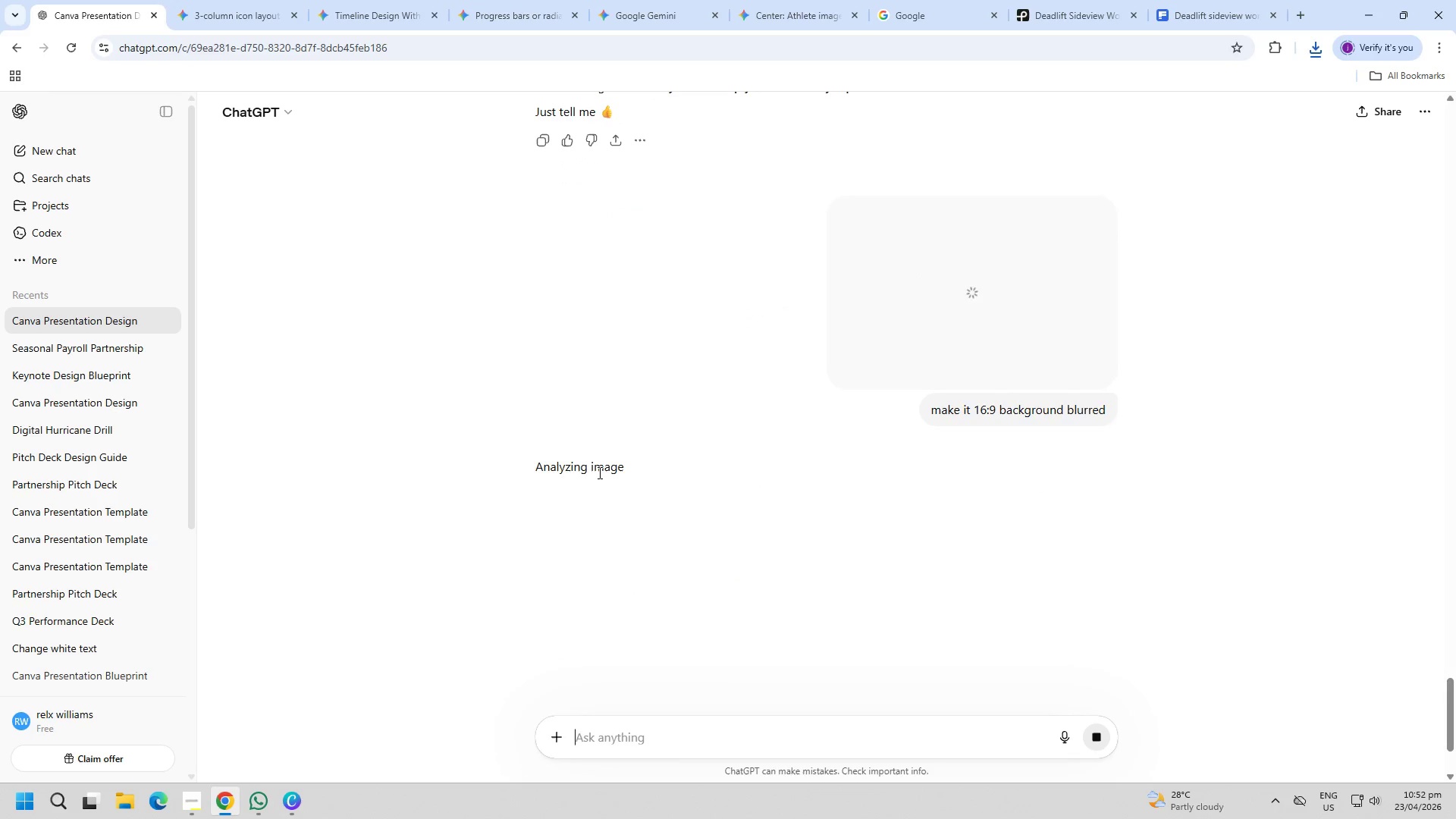 
key(Alt+AltLeft)
 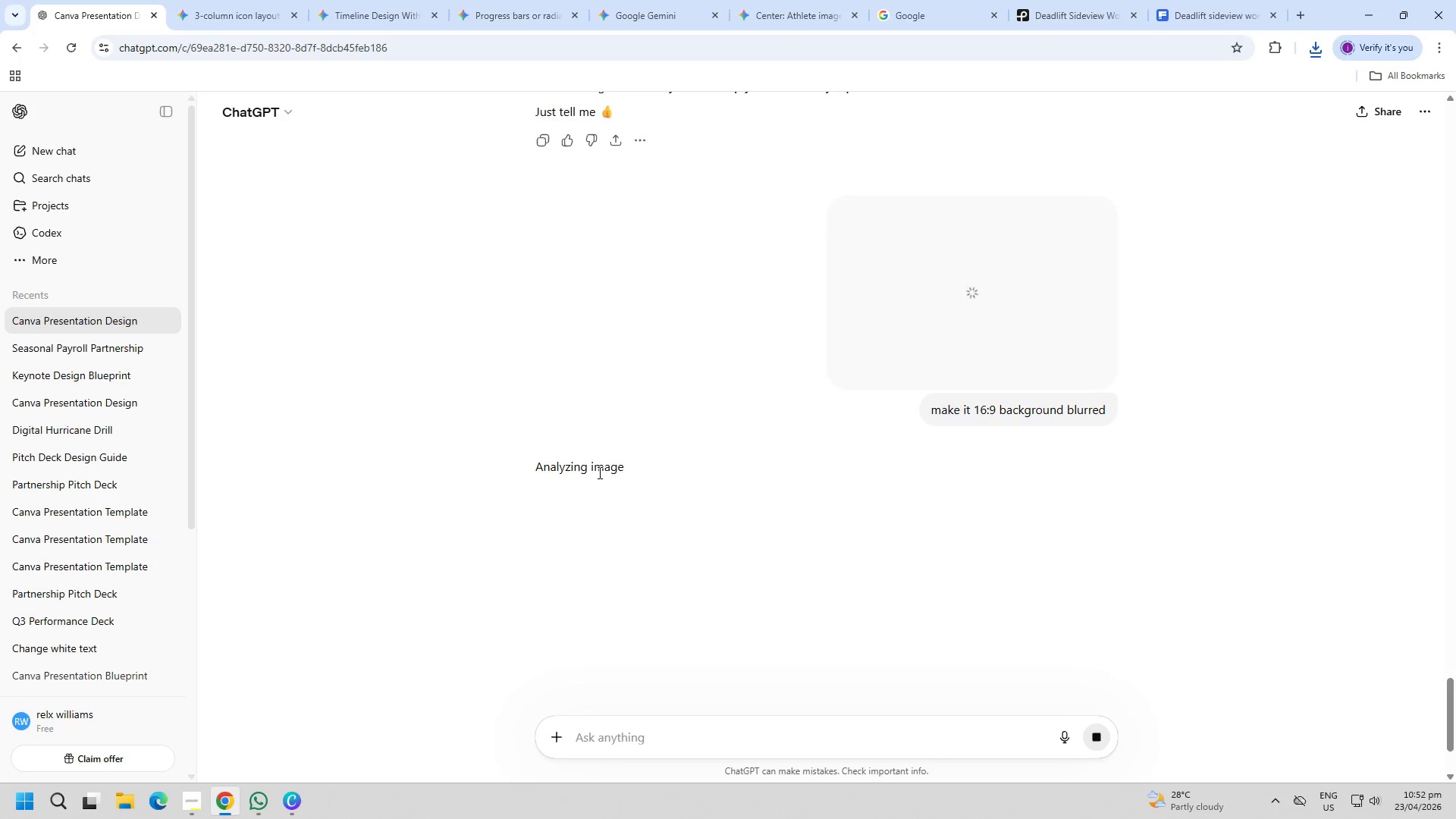 
key(Alt+Tab)
 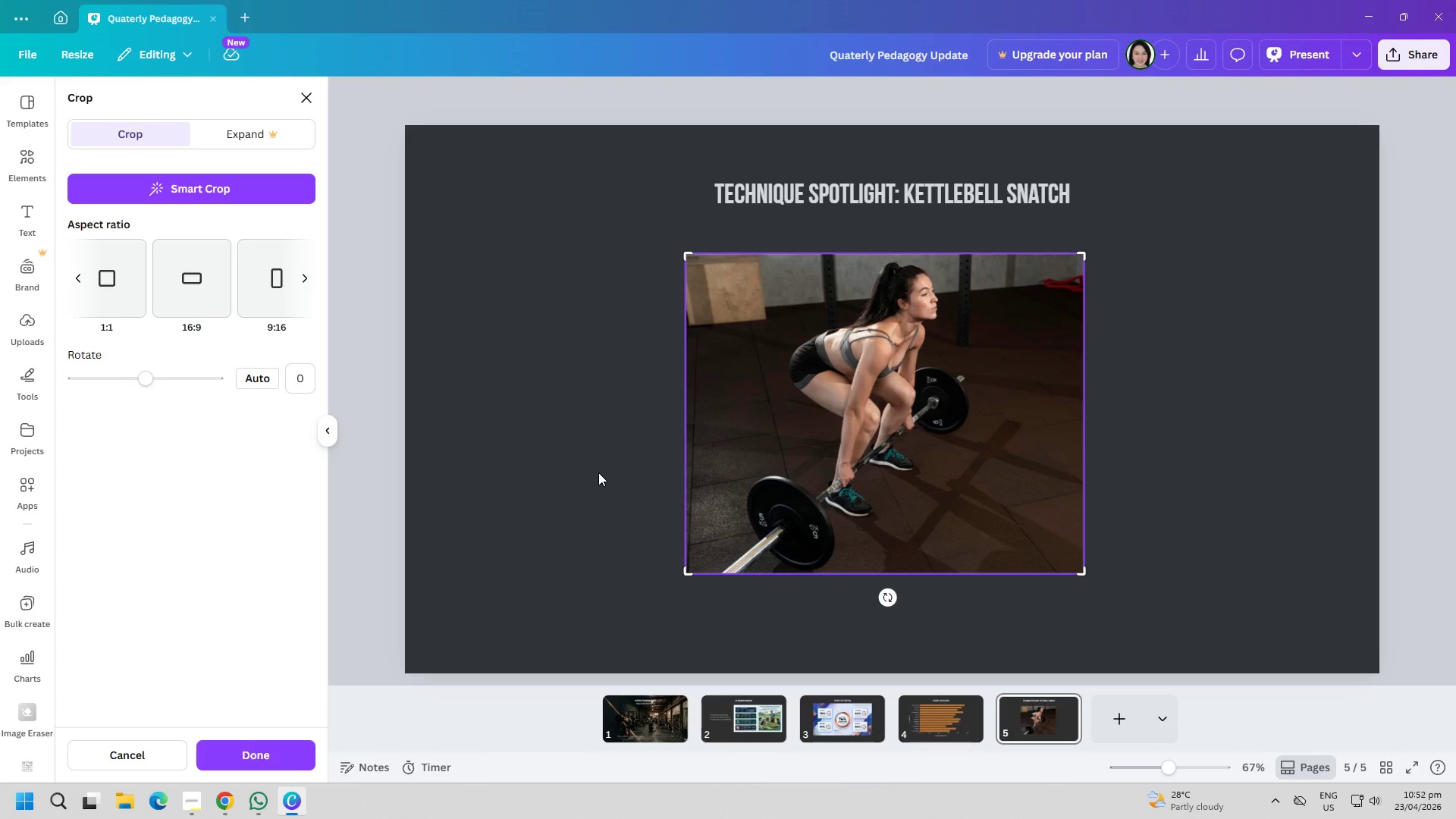 
left_click([598, 472])
 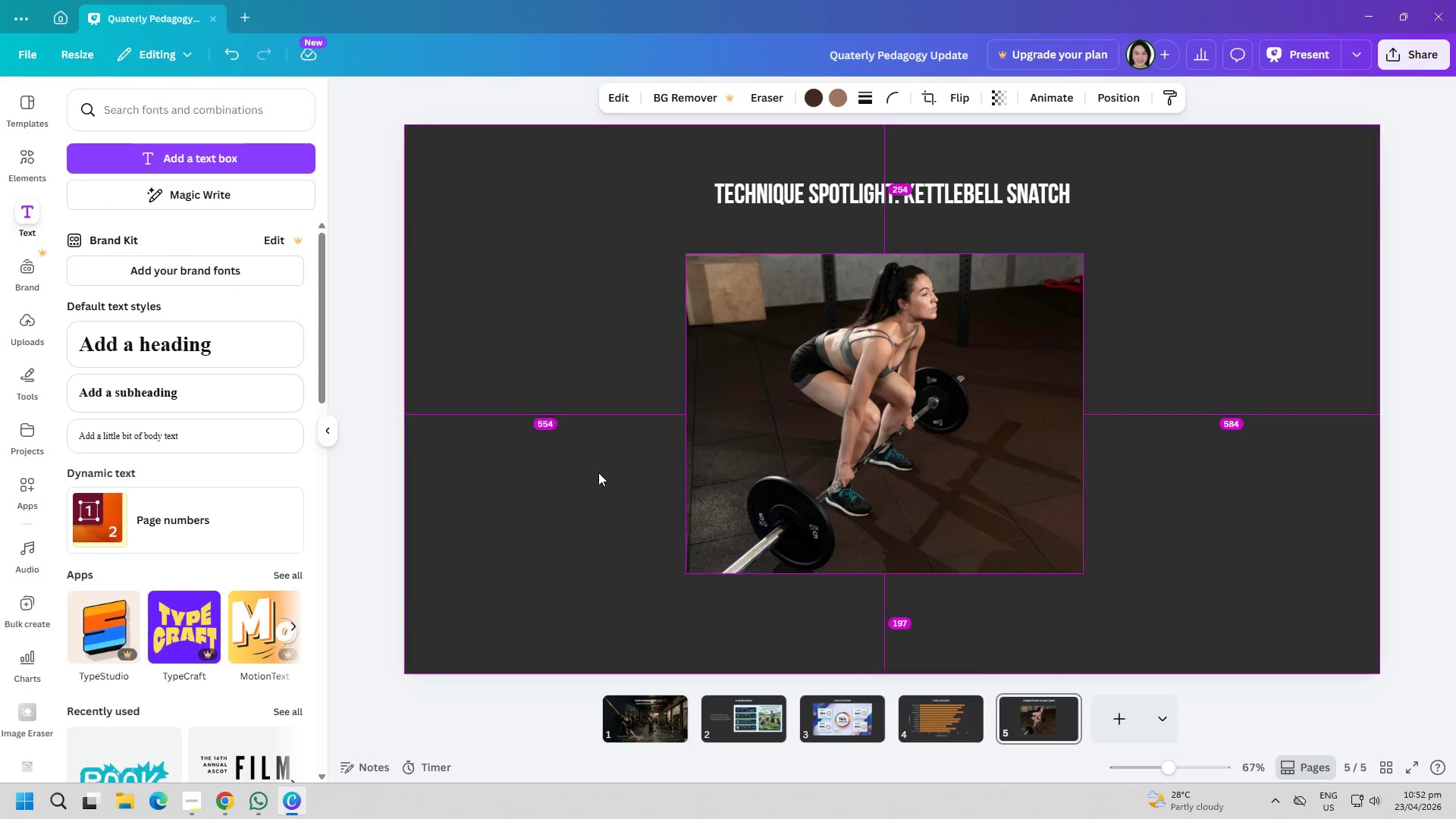 
key(Alt+AltLeft)
 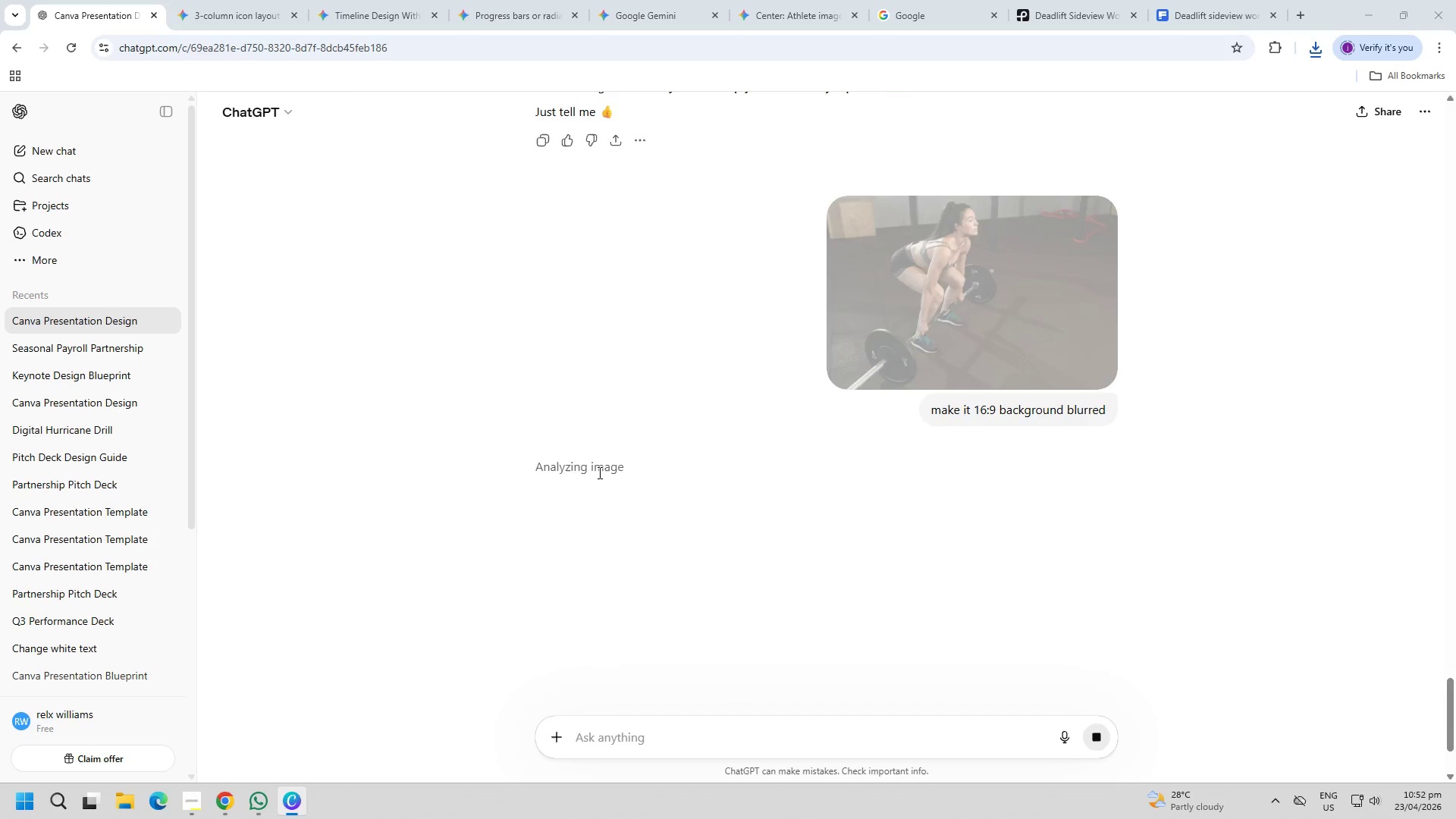 
key(Alt+Tab)
 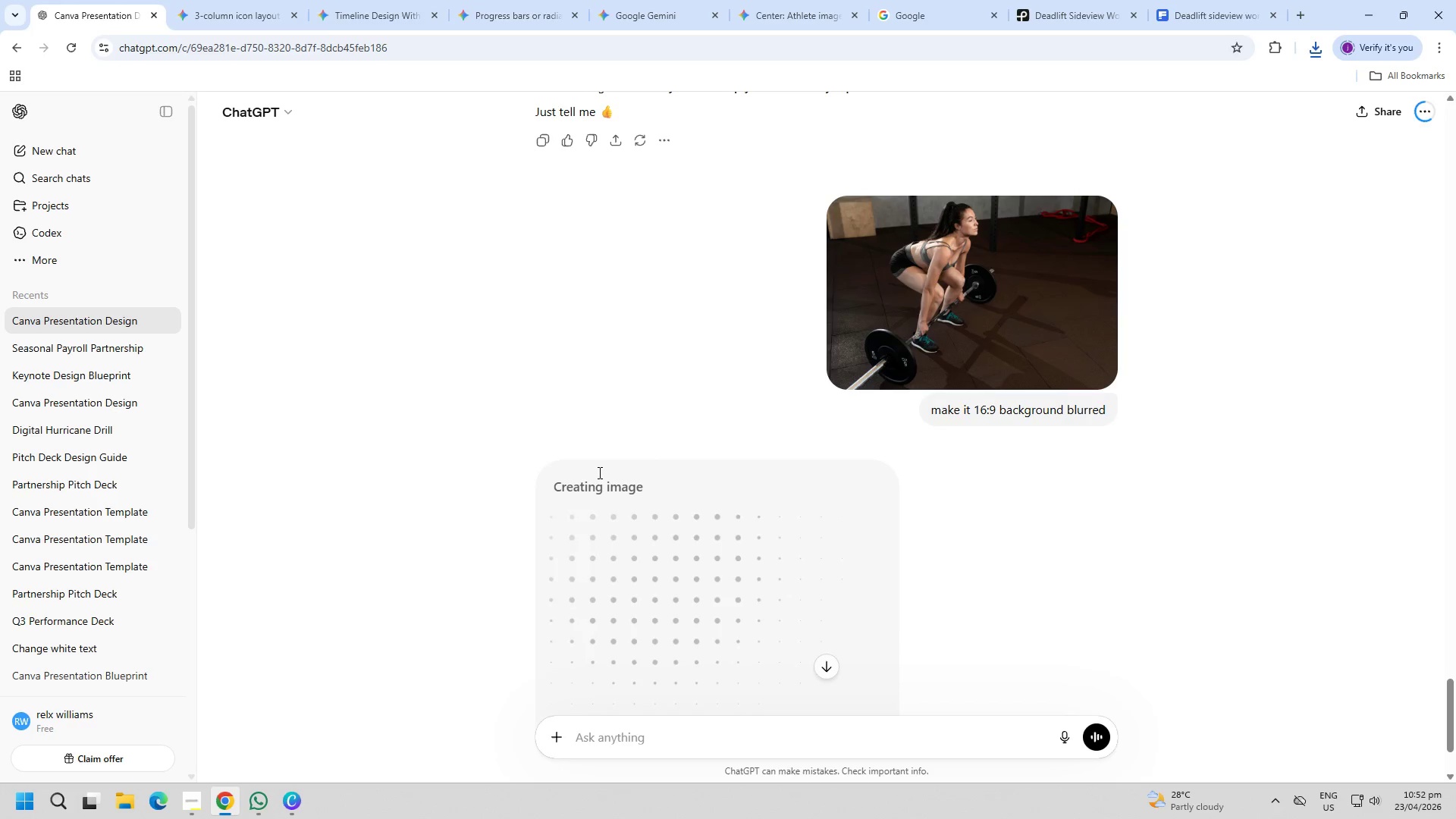 
scroll: coordinate [894, 531], scroll_direction: down, amount: 5.0
 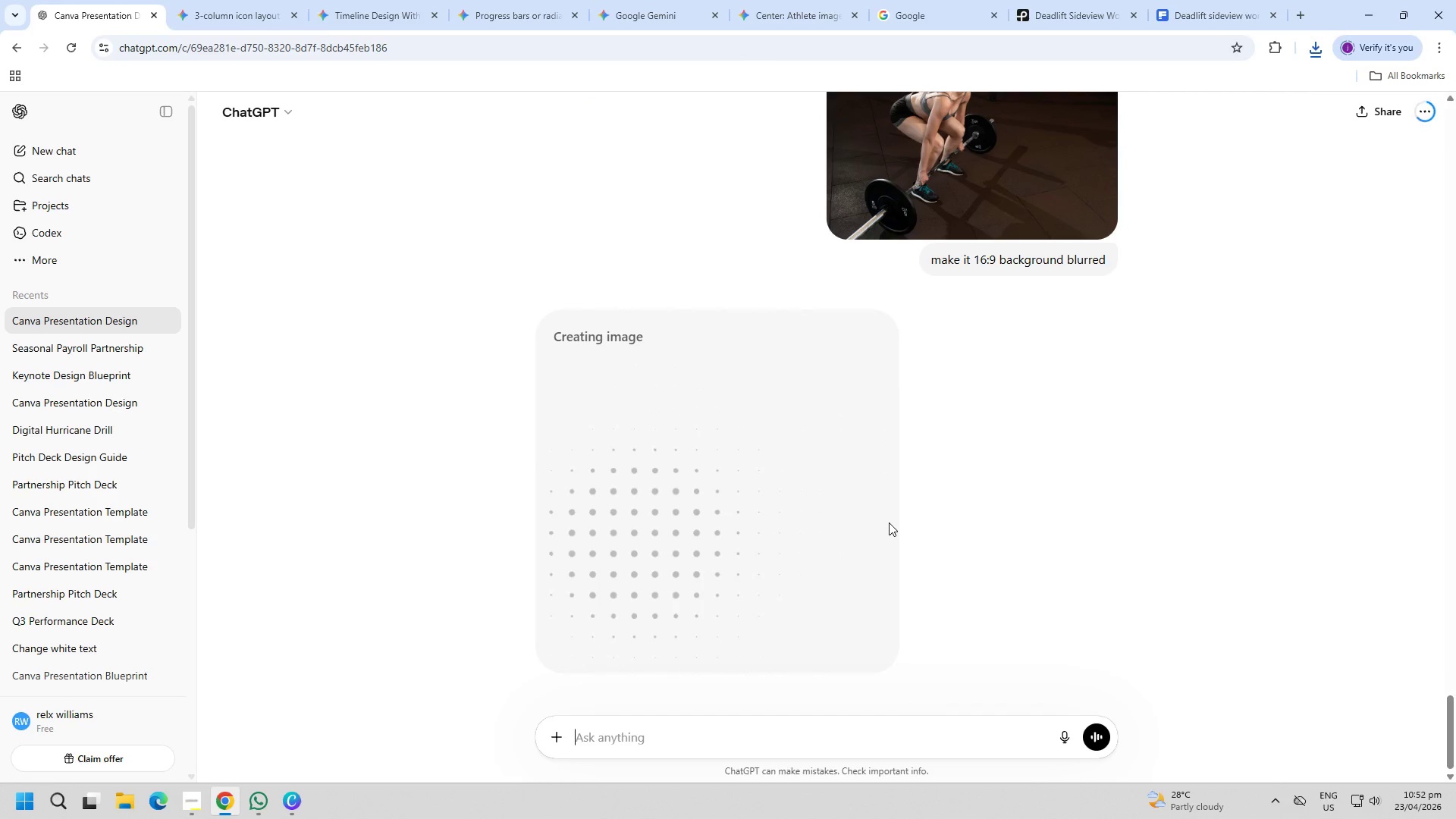 
wait(8.98)
 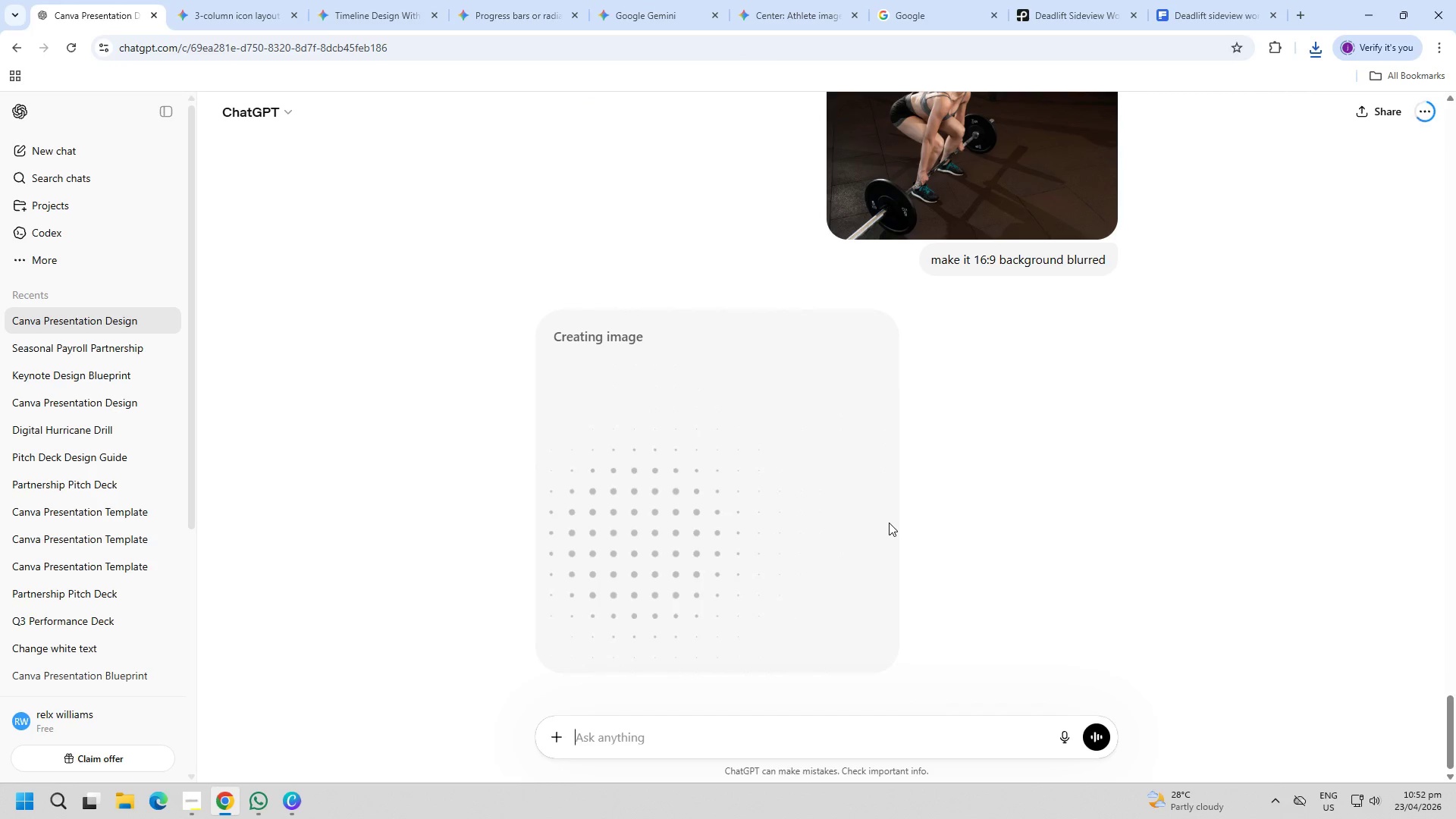 
key(Alt+AltLeft)
 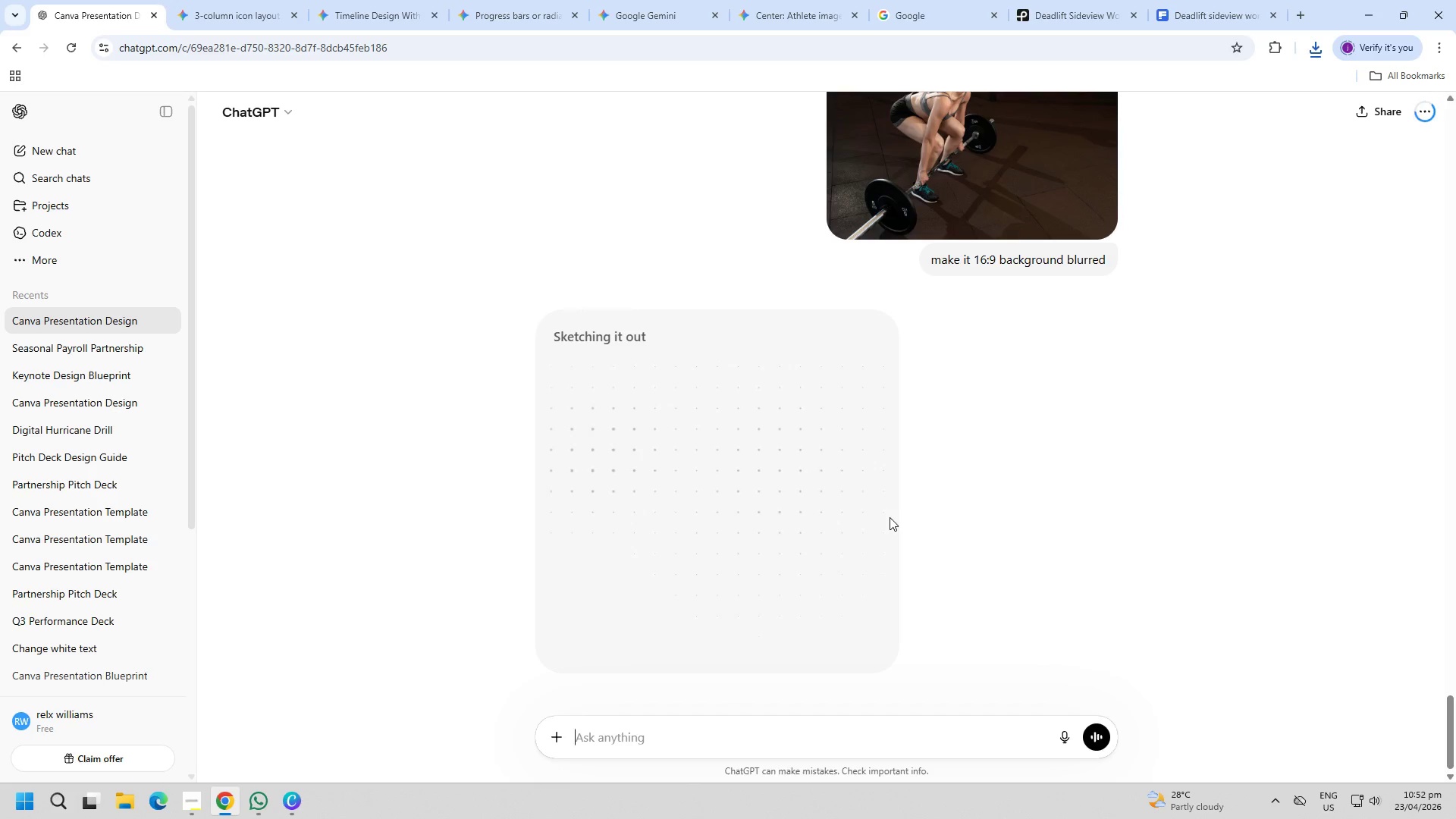 
key(Alt+Tab)
 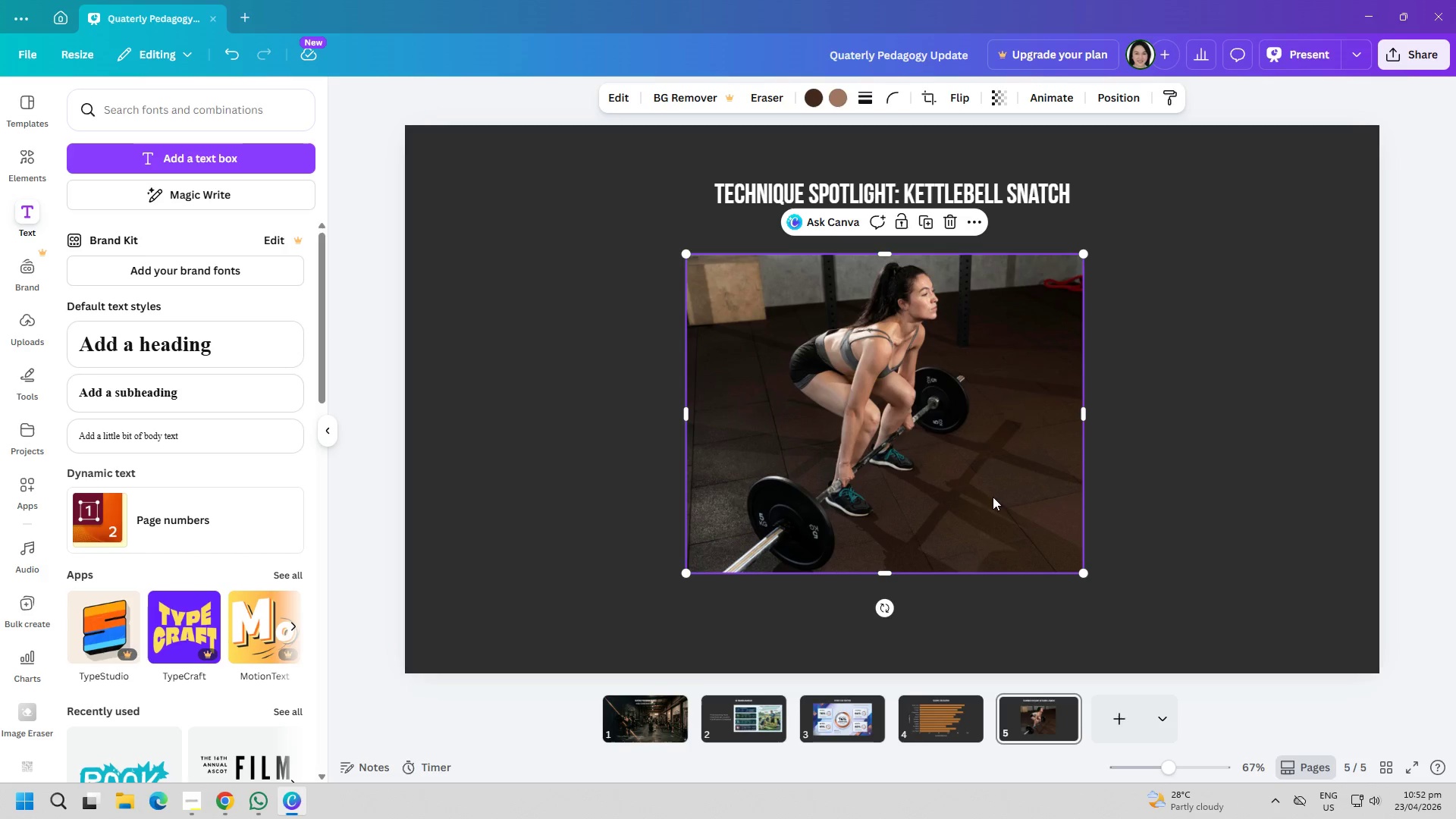 
left_click([1140, 500])
 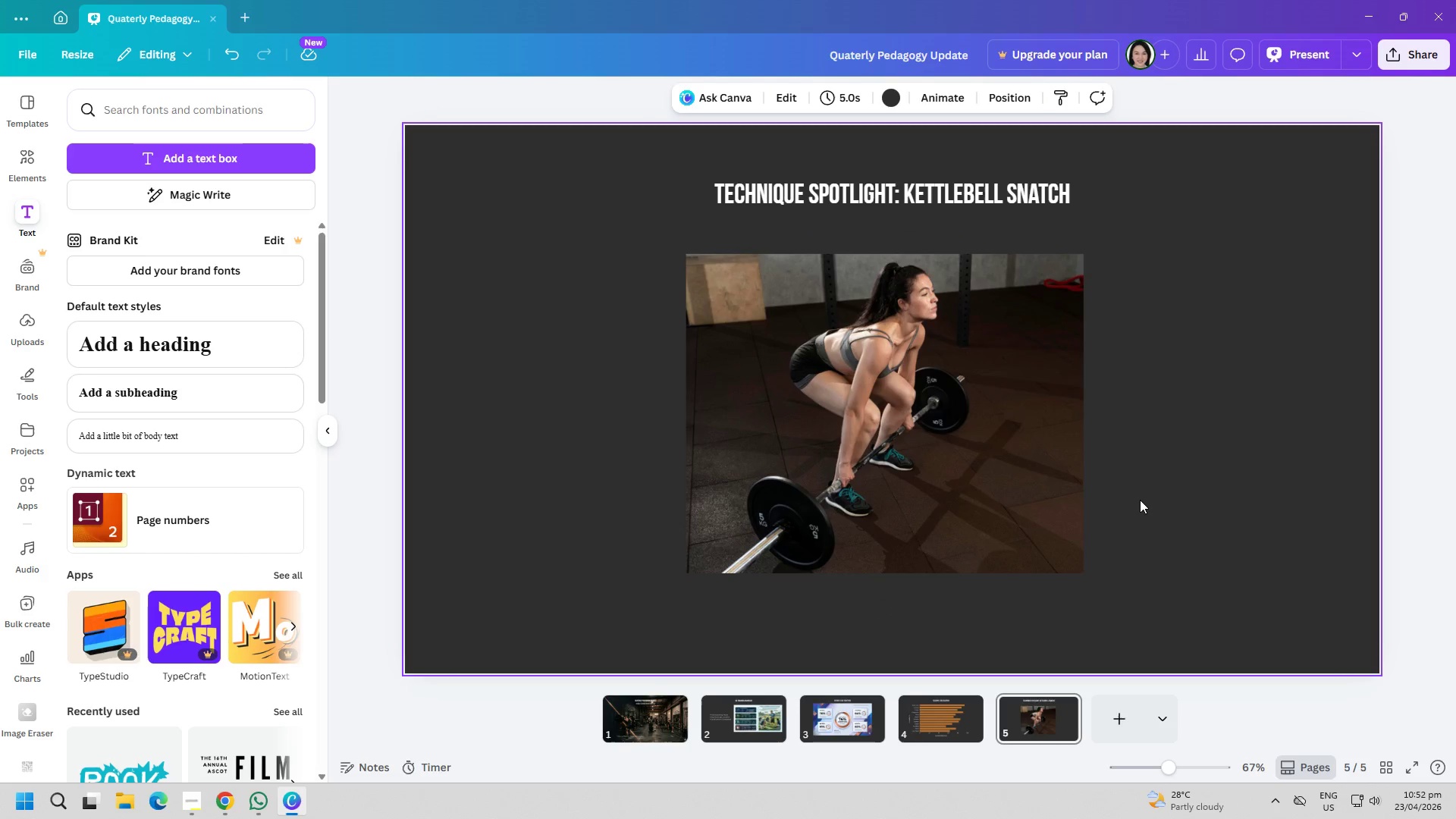 
key(Alt+AltLeft)
 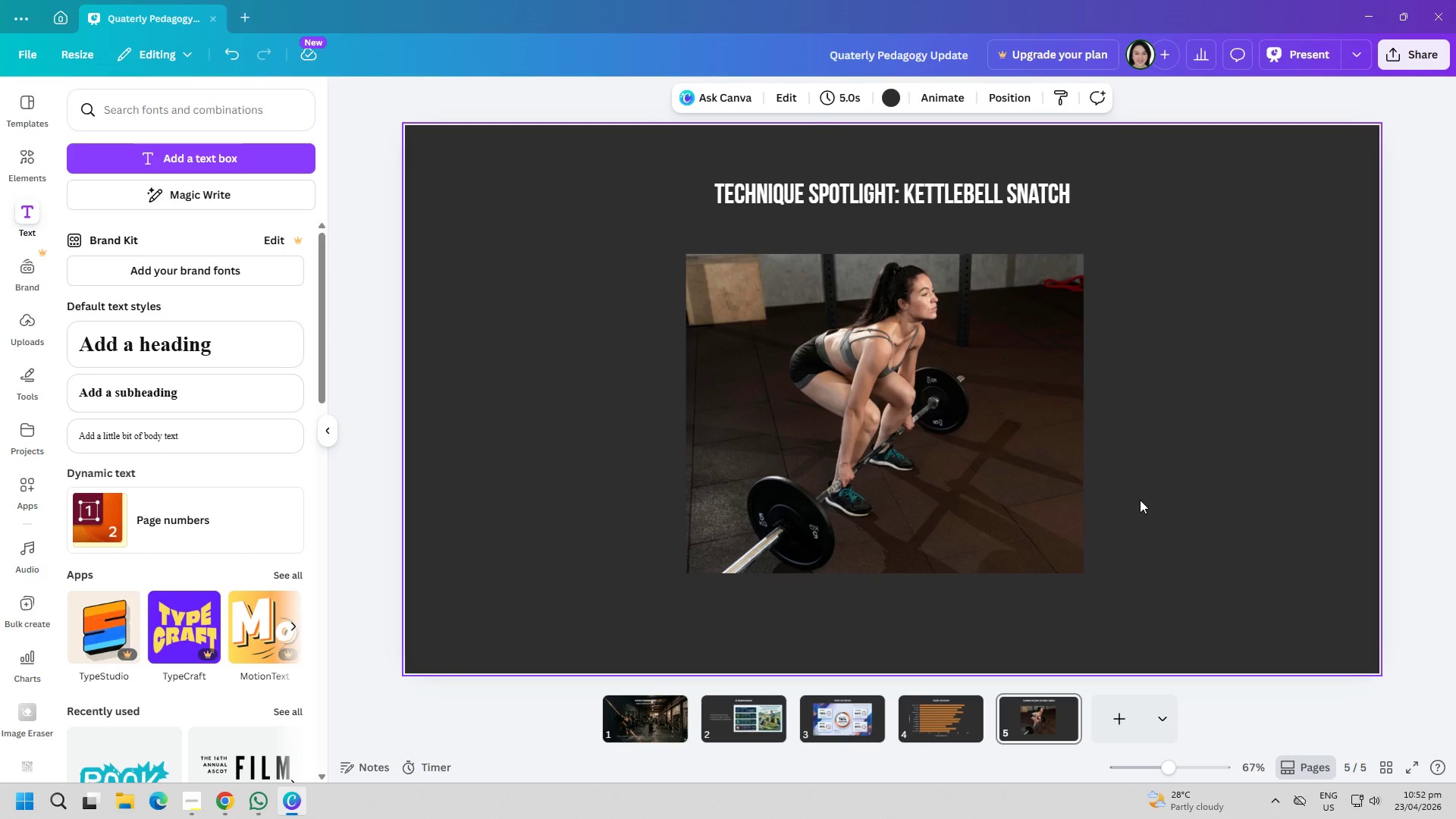 
key(Alt+Tab)
 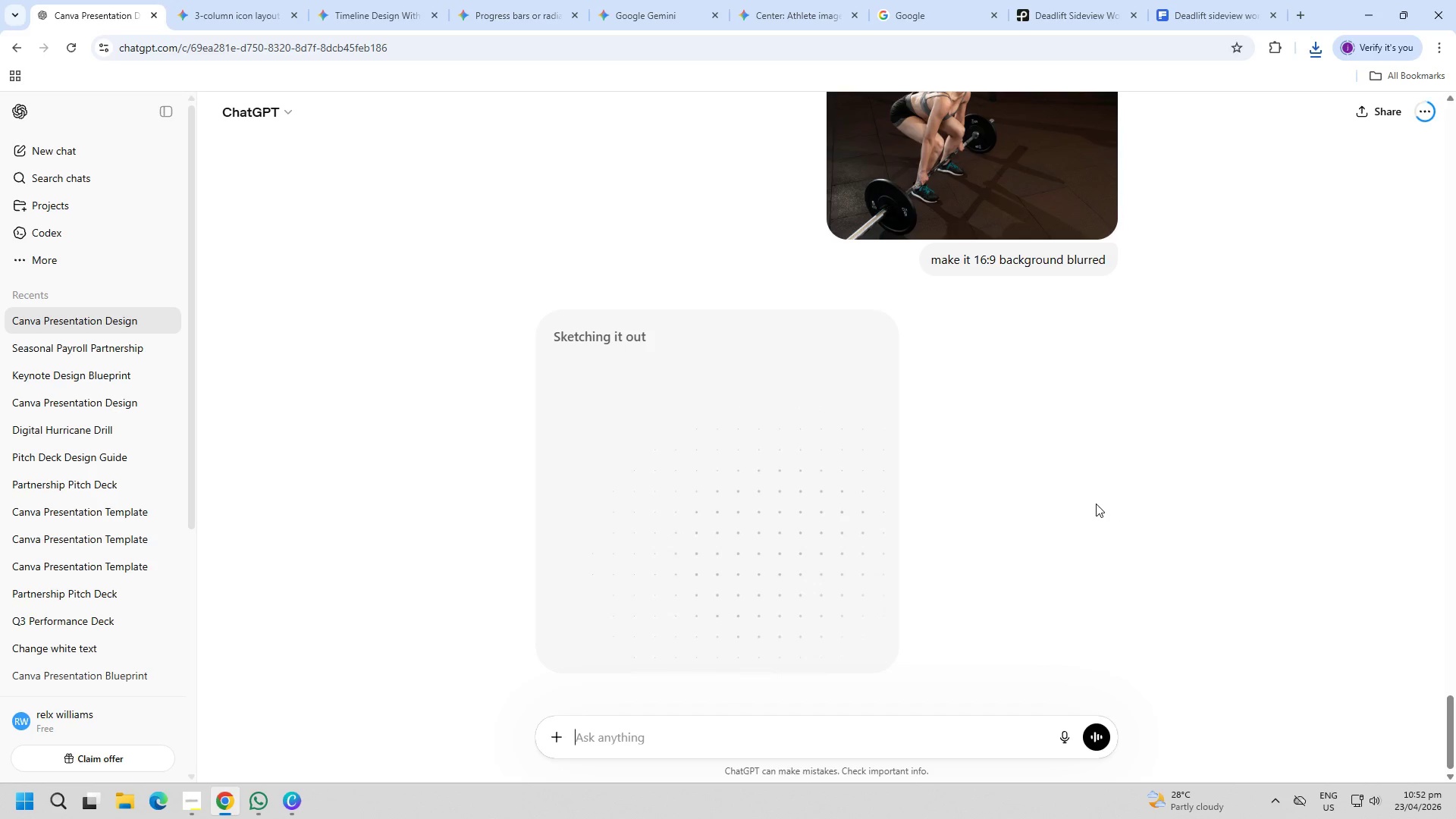 
key(Alt+AltLeft)
 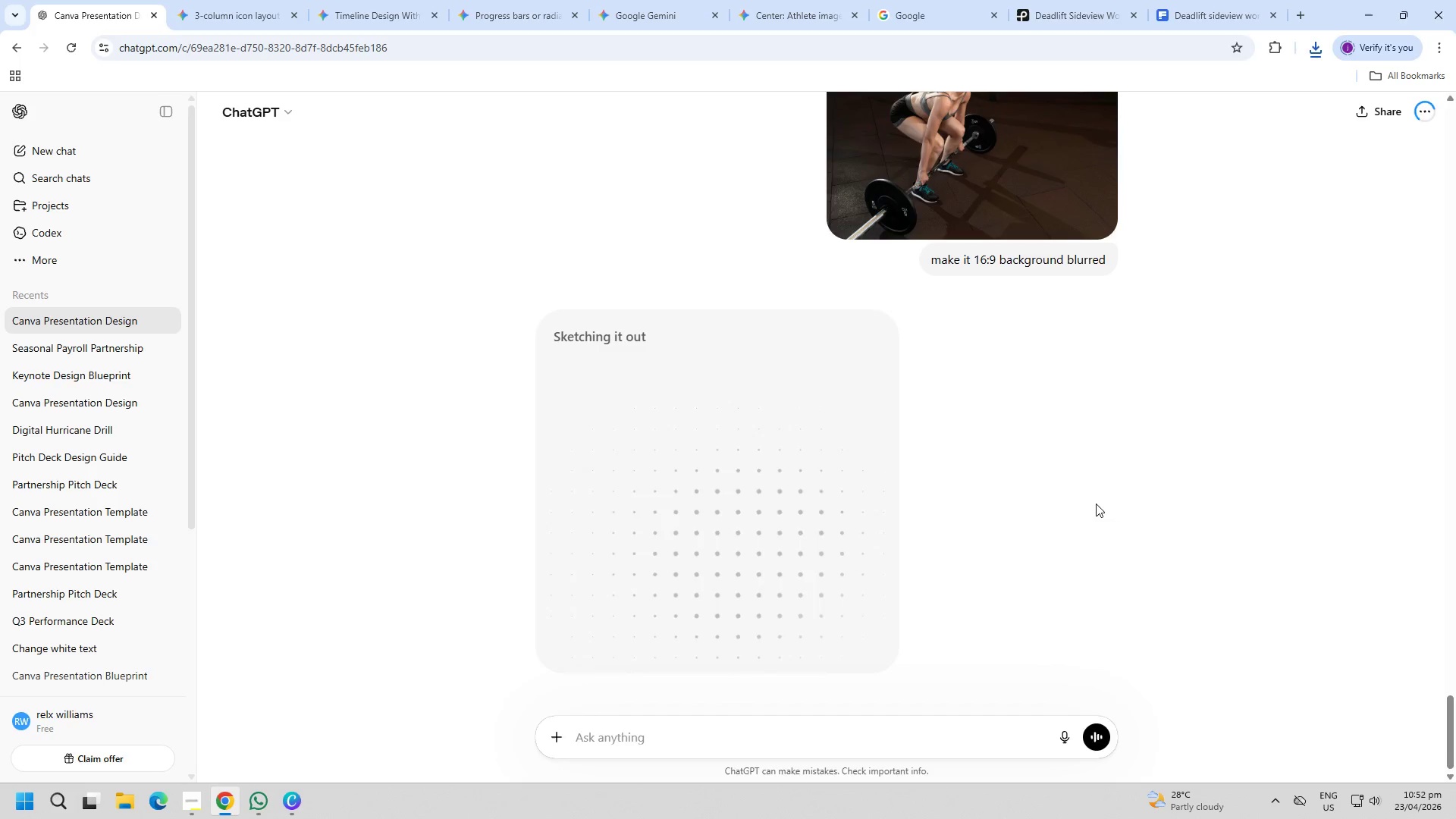 
key(Alt+Tab)
 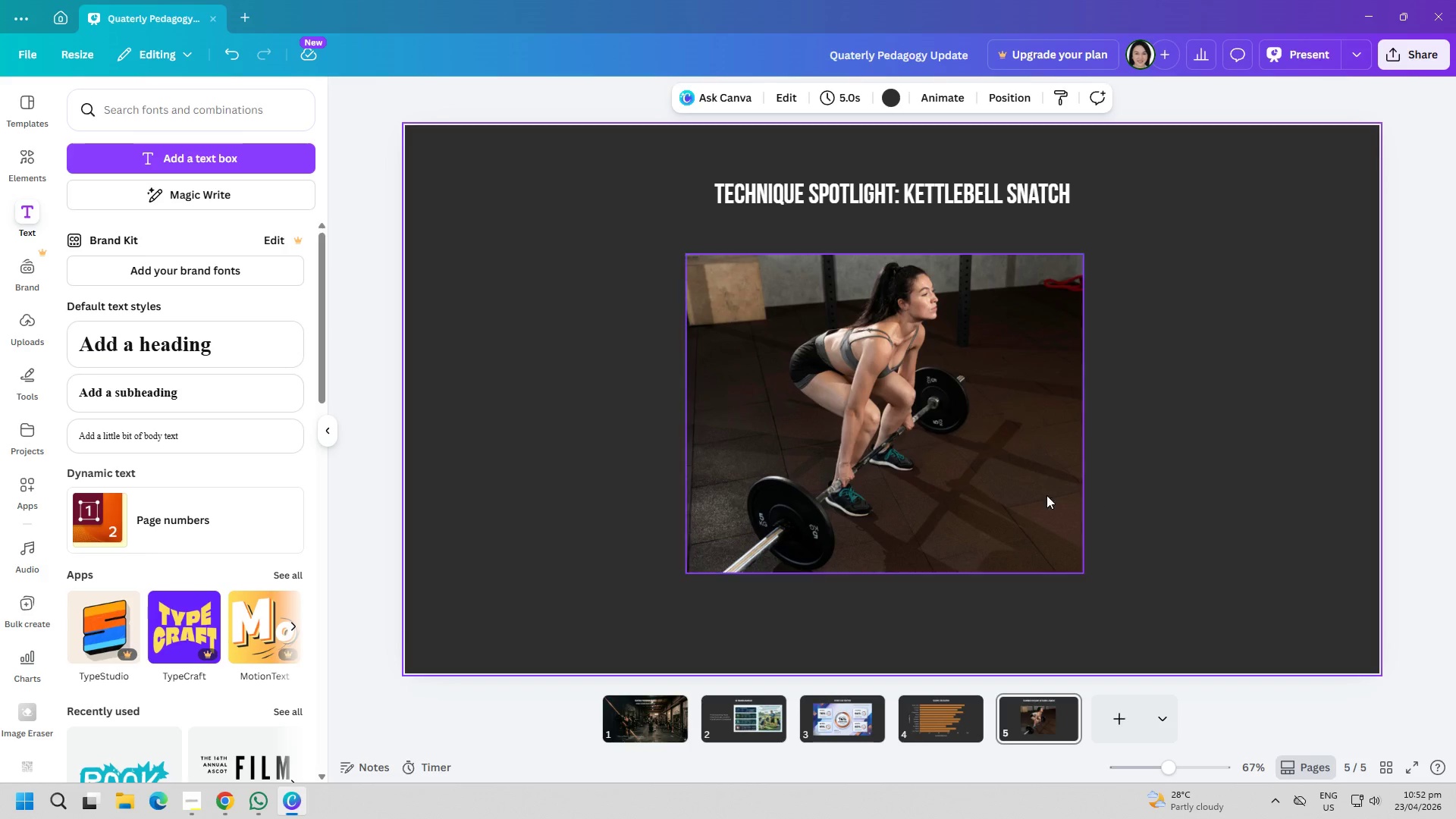 
left_click([999, 485])
 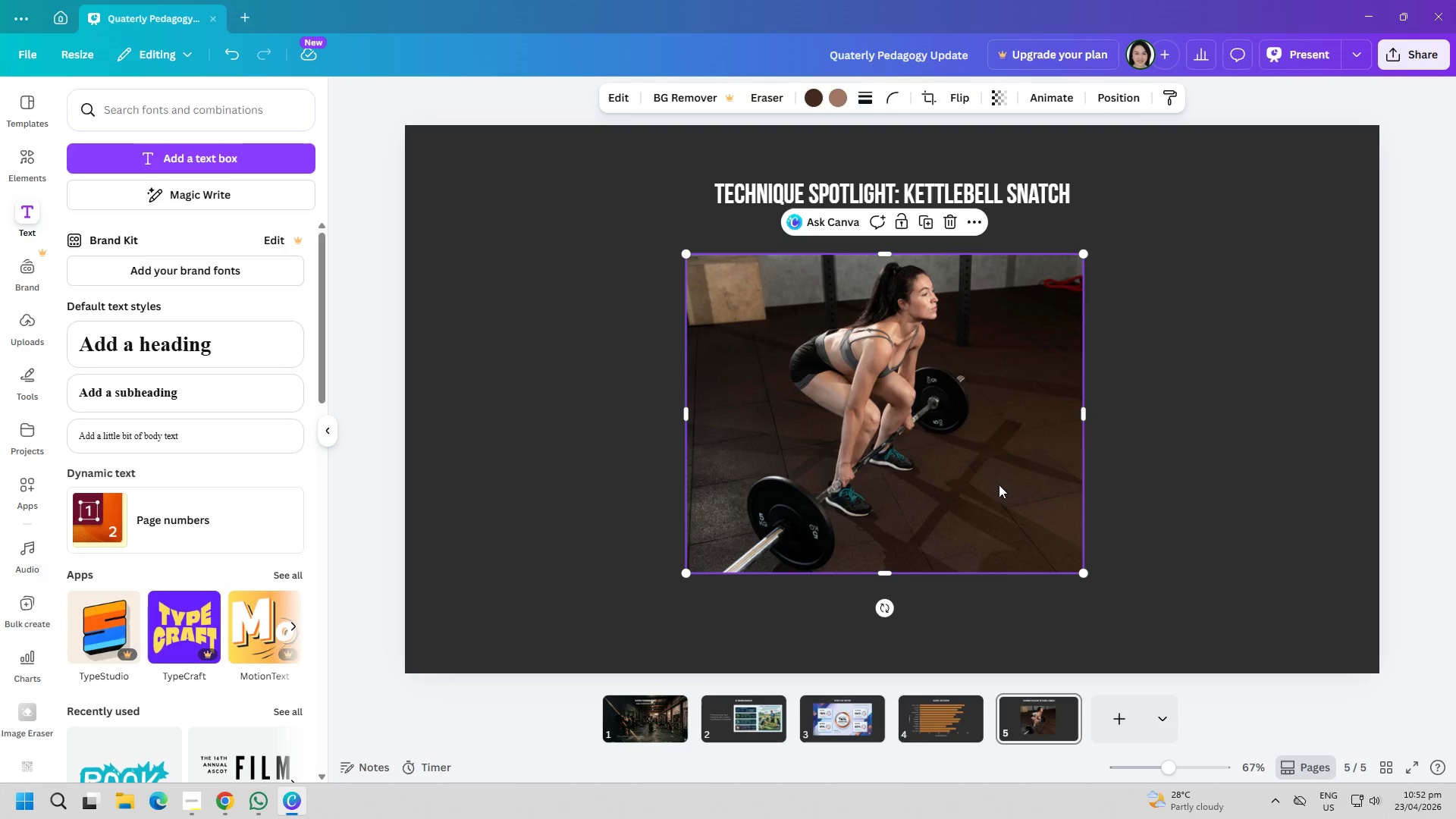 
key(Delete)
 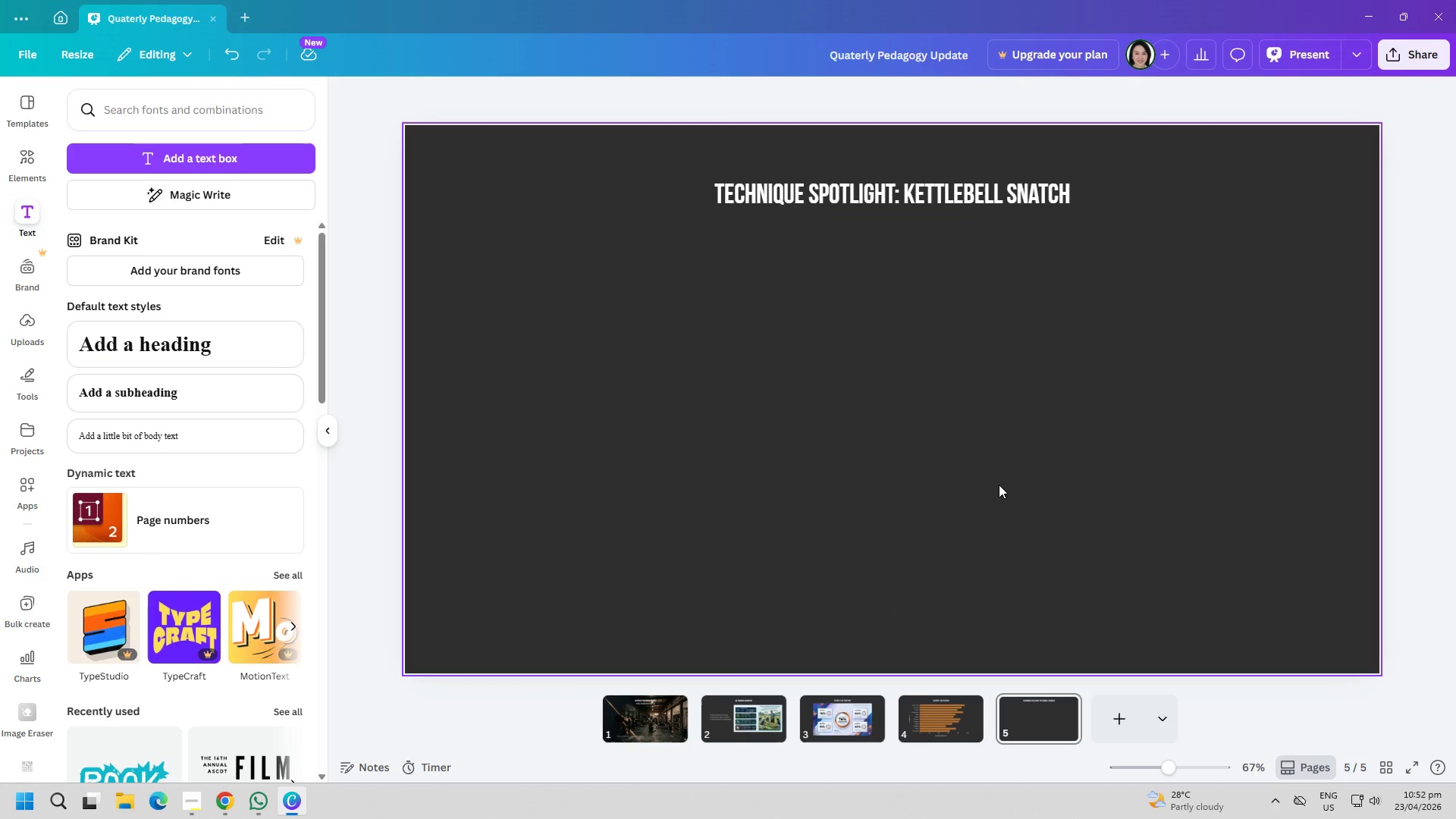 
key(Alt+AltLeft)
 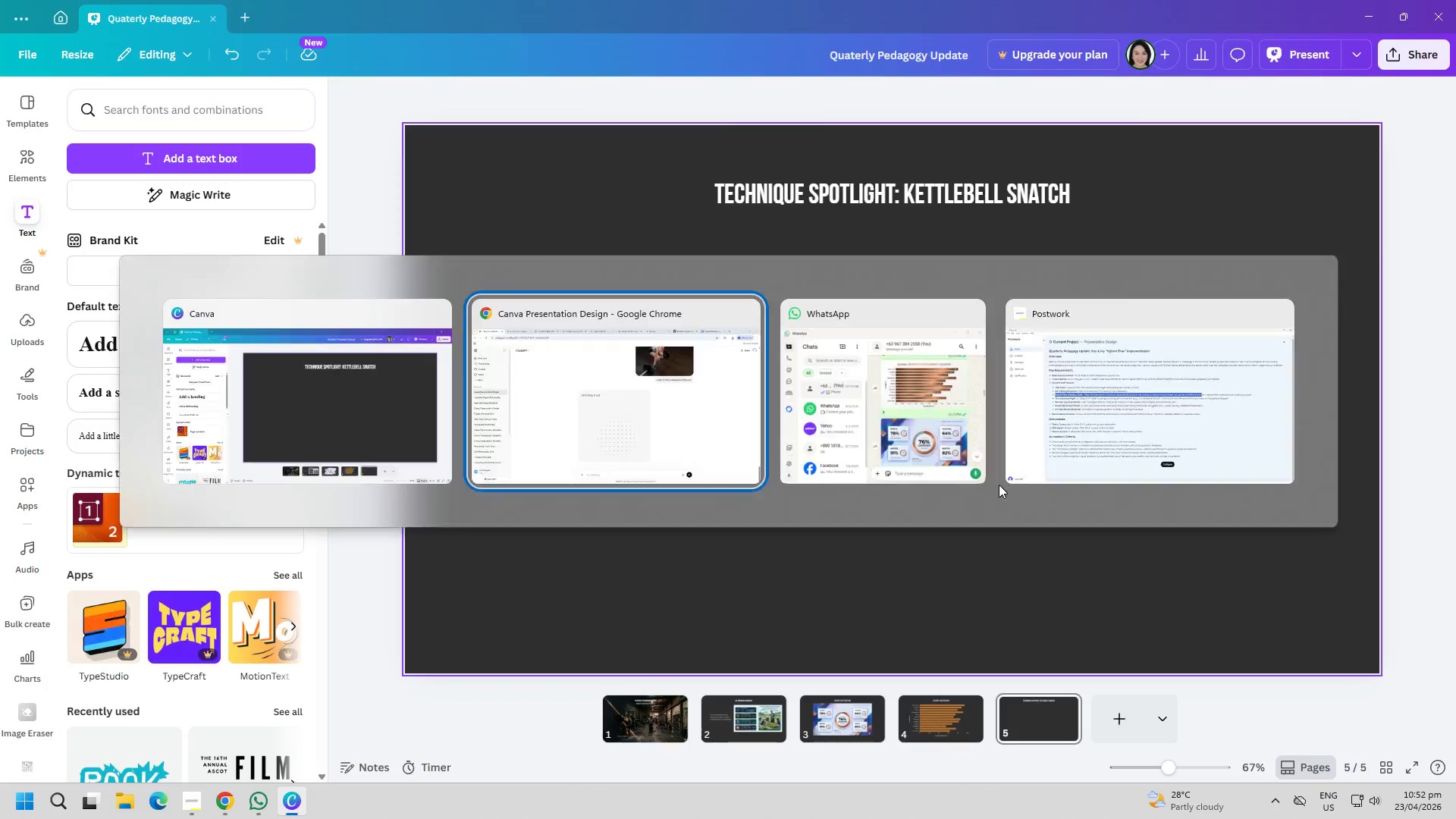 
key(Alt+Tab)
 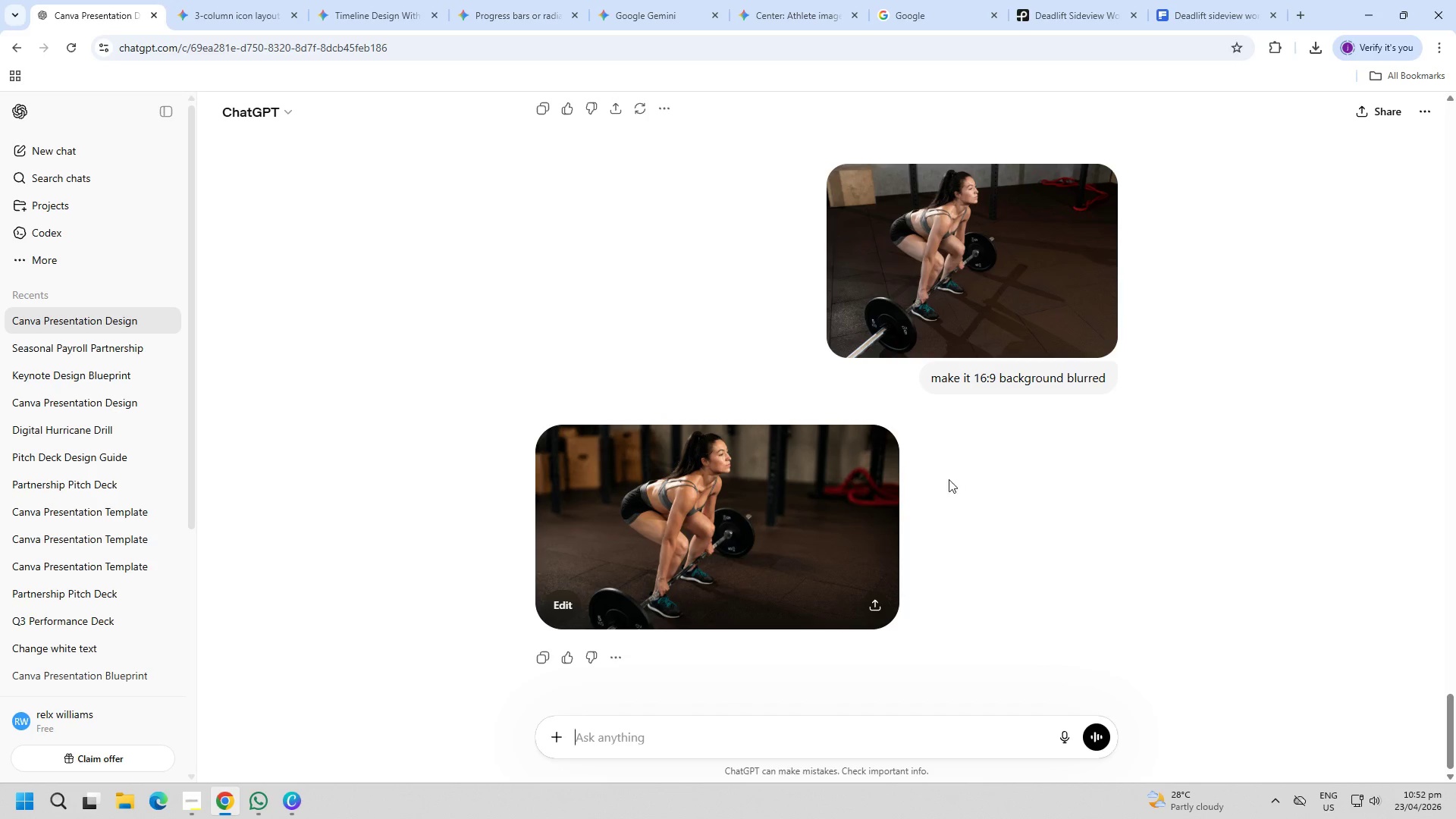 
wait(15.7)
 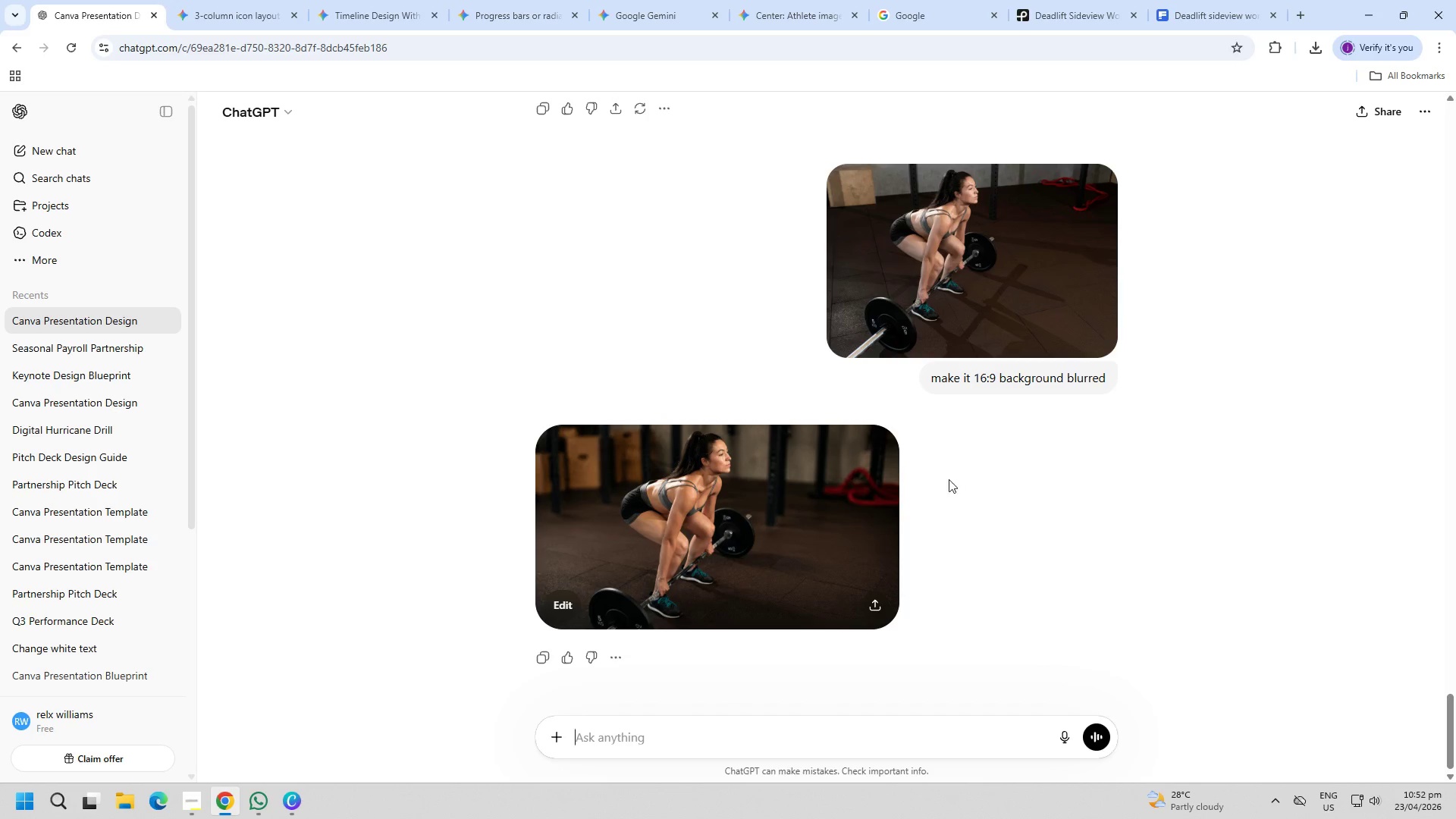 
left_click([651, 743])
 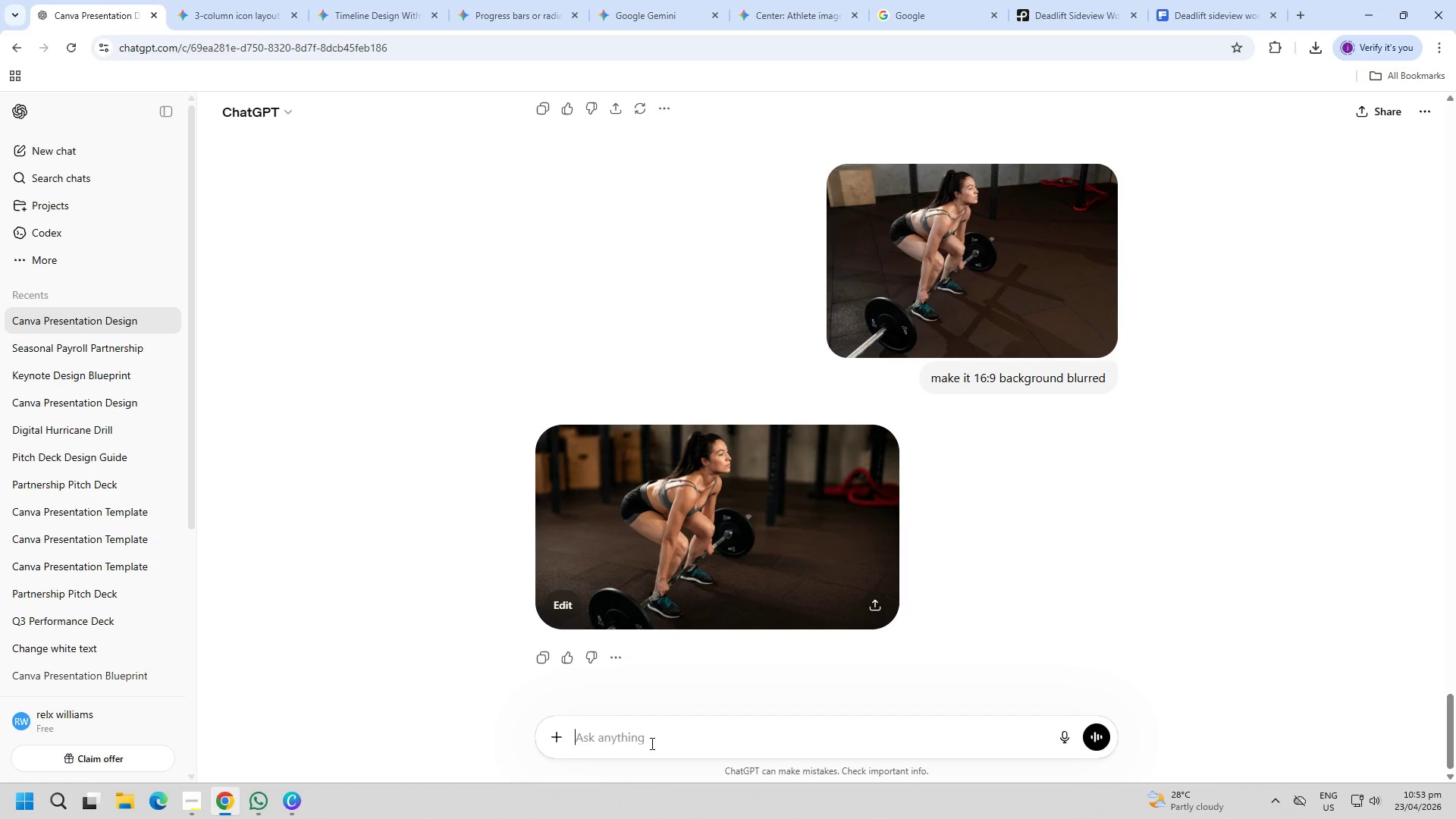 
wait(19.12)
 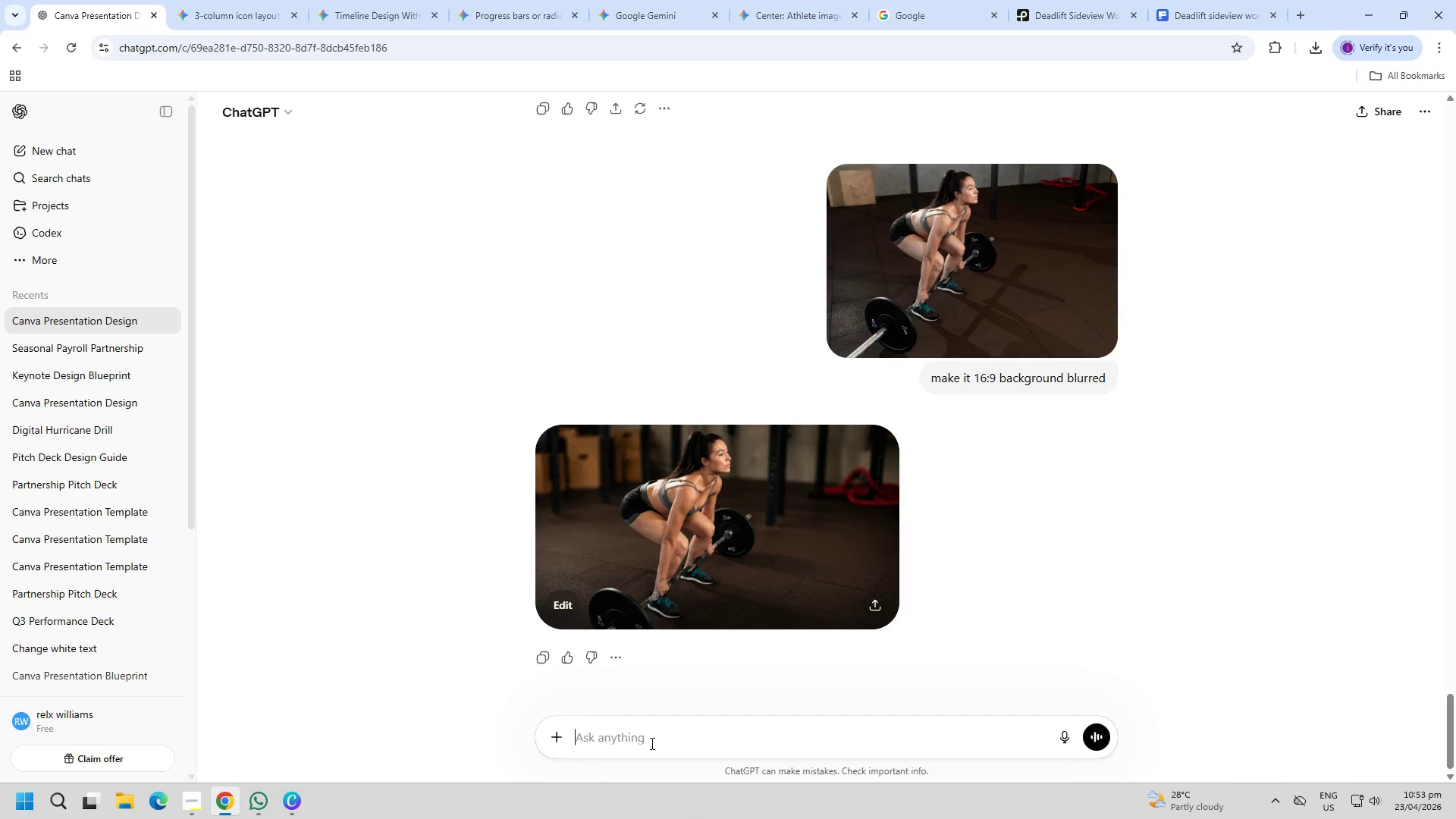 
key(Alt+AltLeft)
 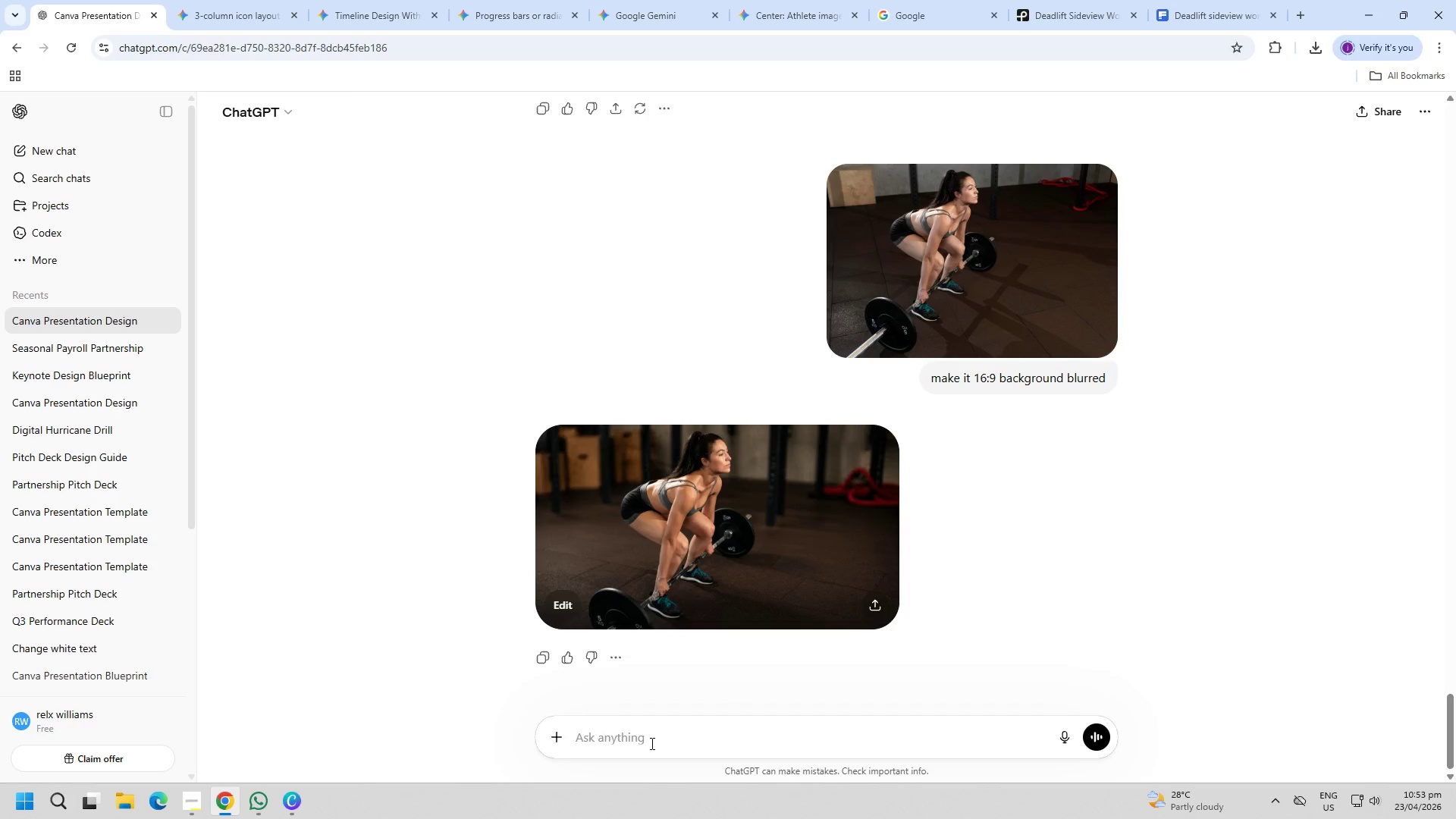 
key(Alt+Tab)
 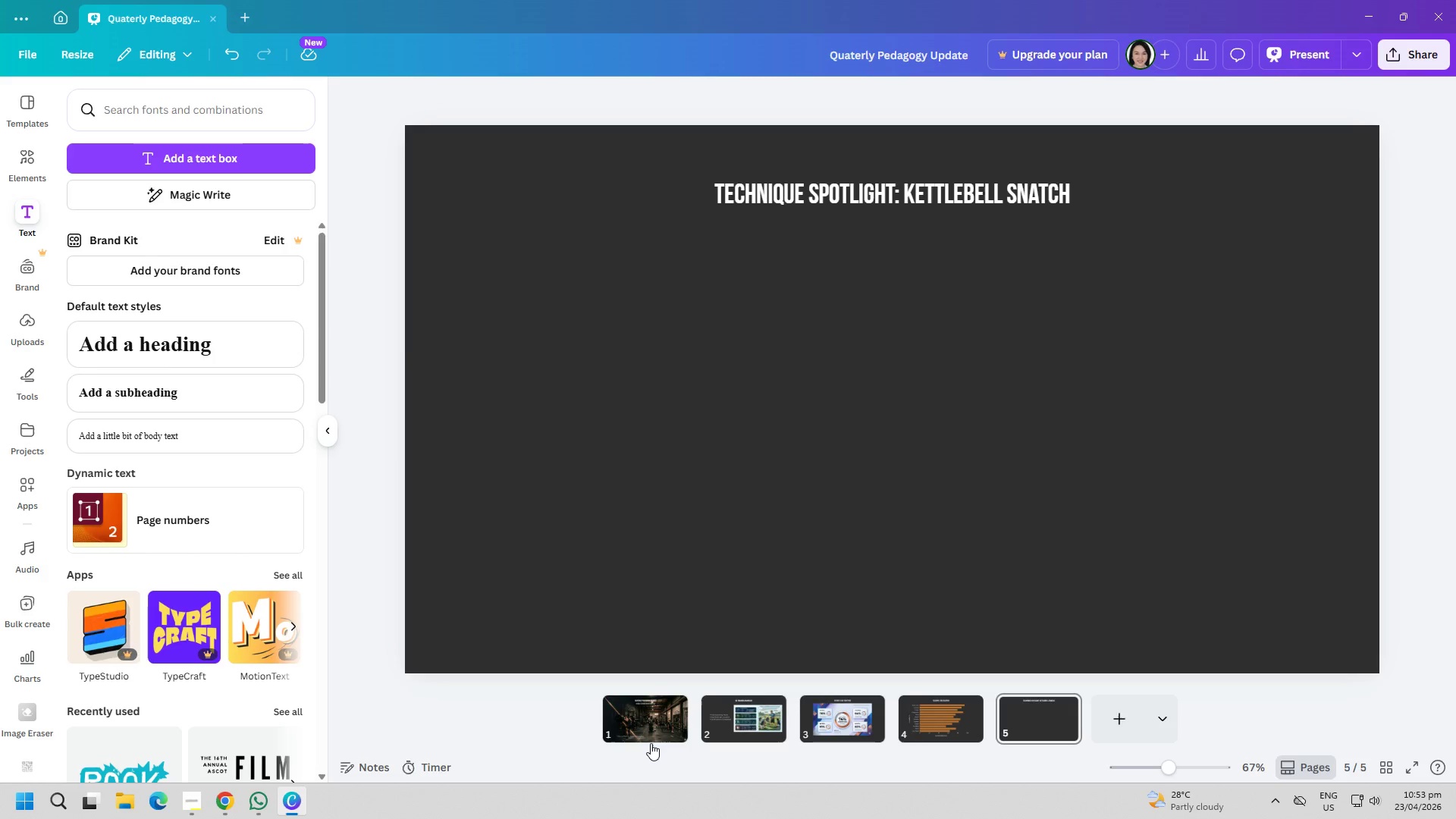 
key(Alt+AltLeft)
 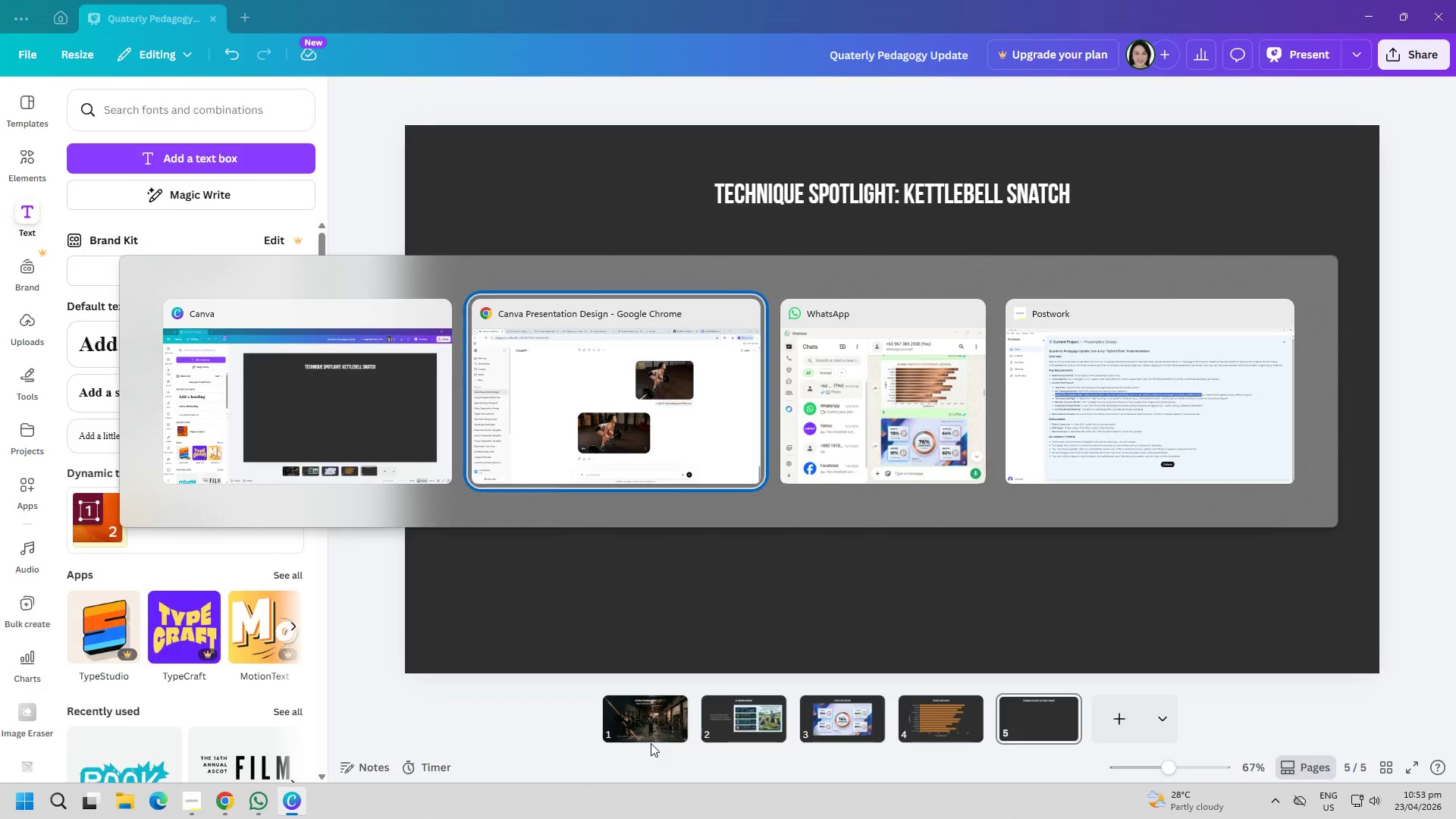 
key(Alt+Tab)
 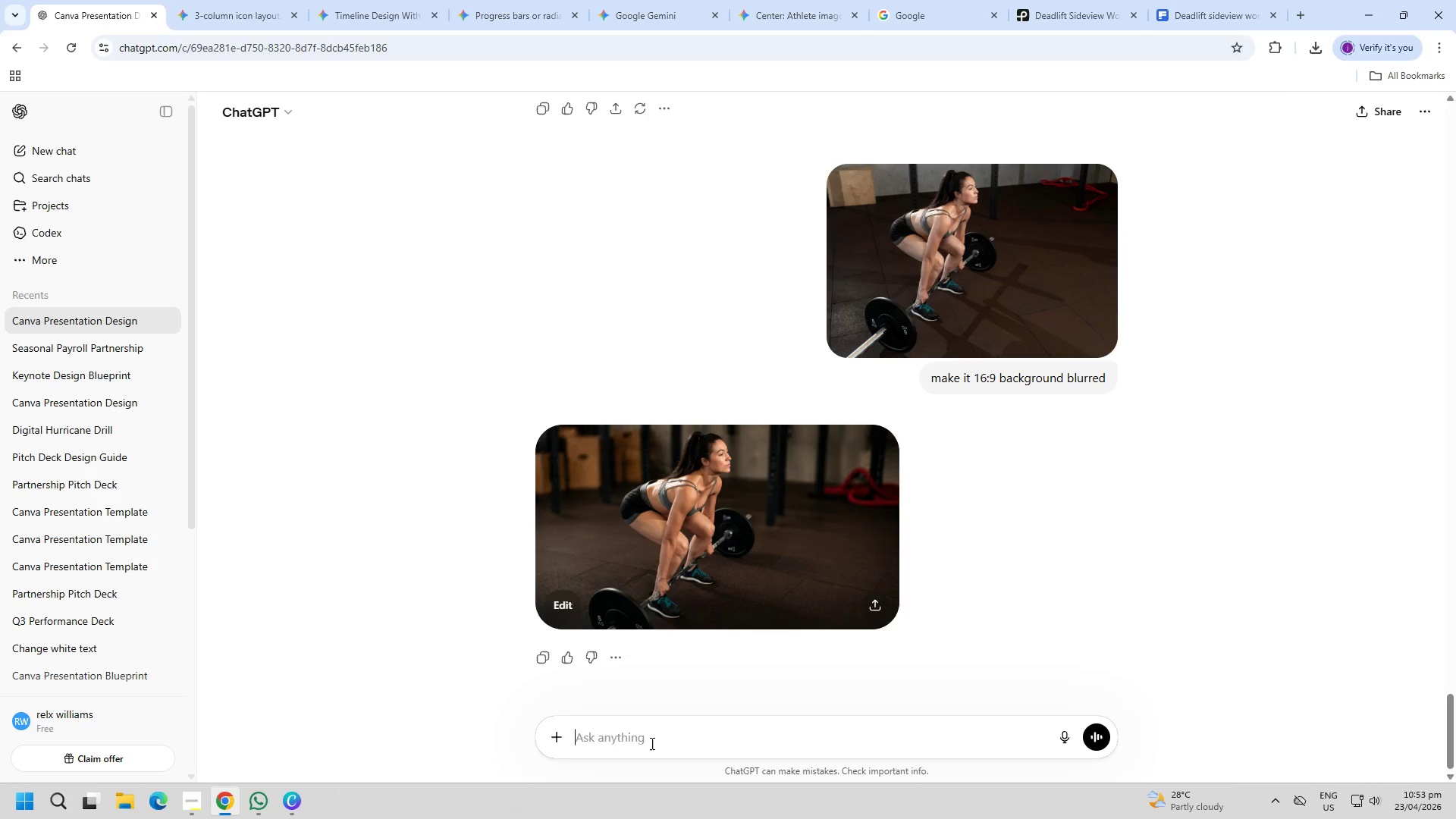 
wait(9.34)
 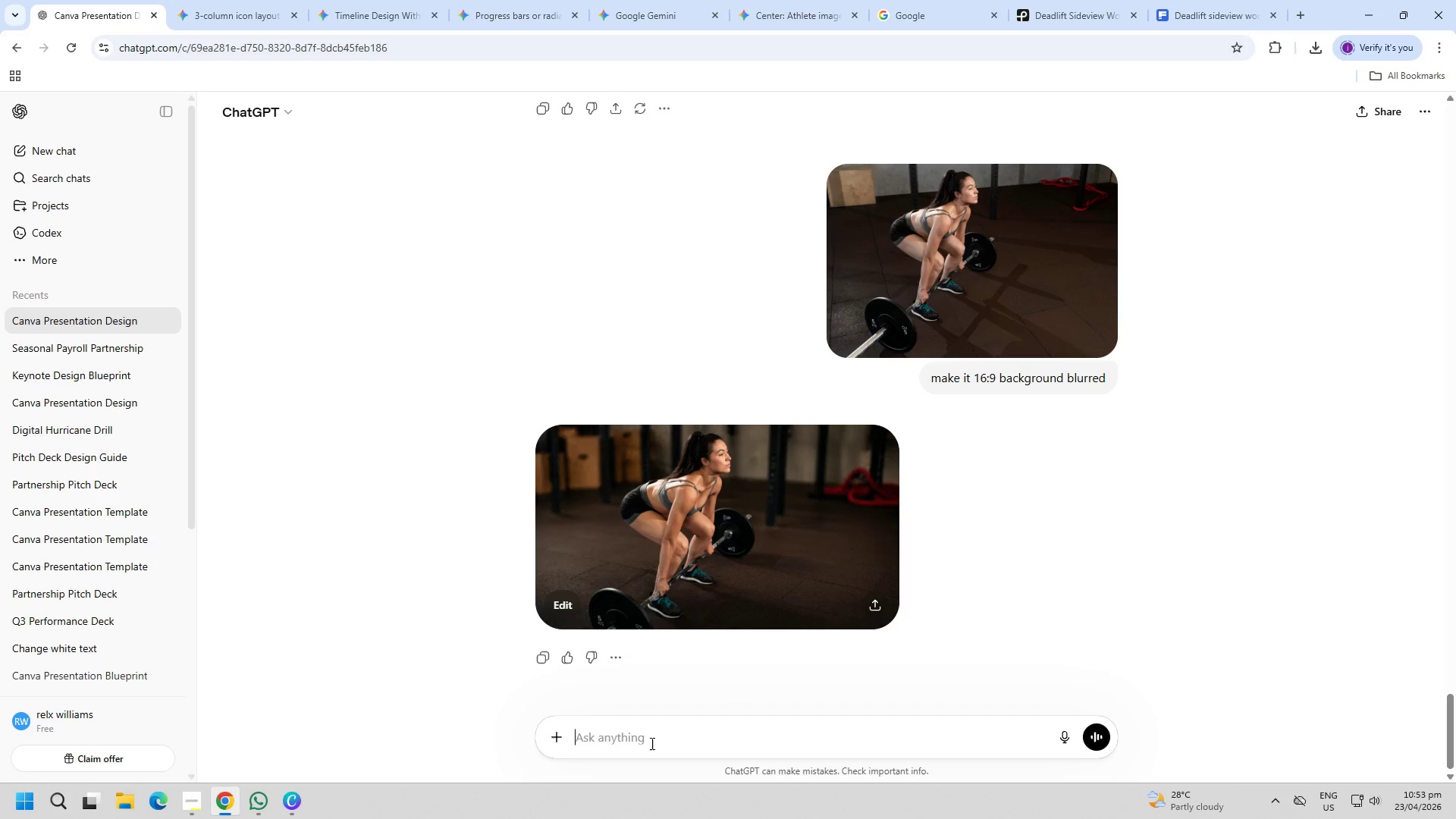 
type(put in )
key(Backspace)
key(Backspace)
type(t inside the frame)
 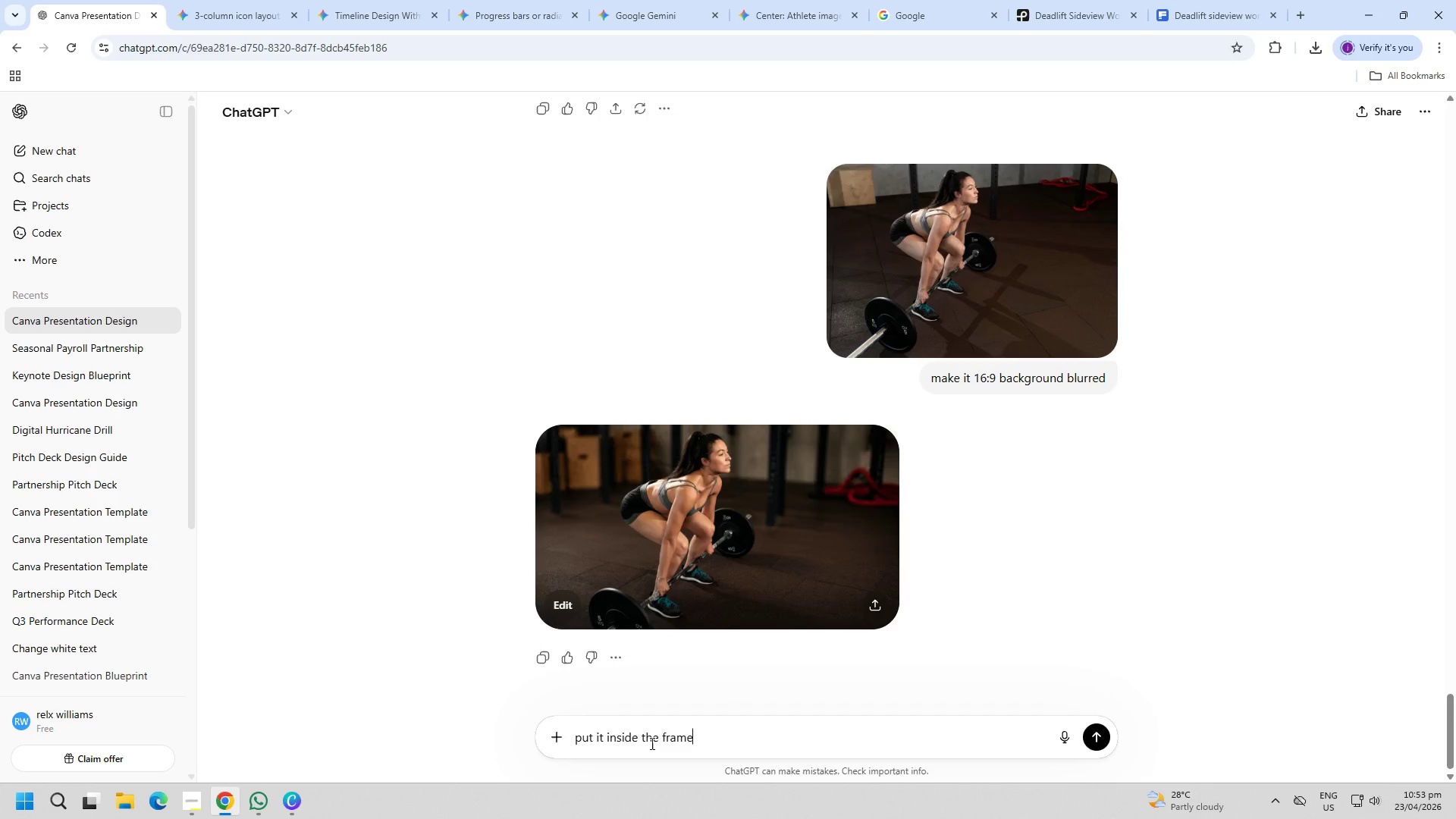 
key(Enter)
 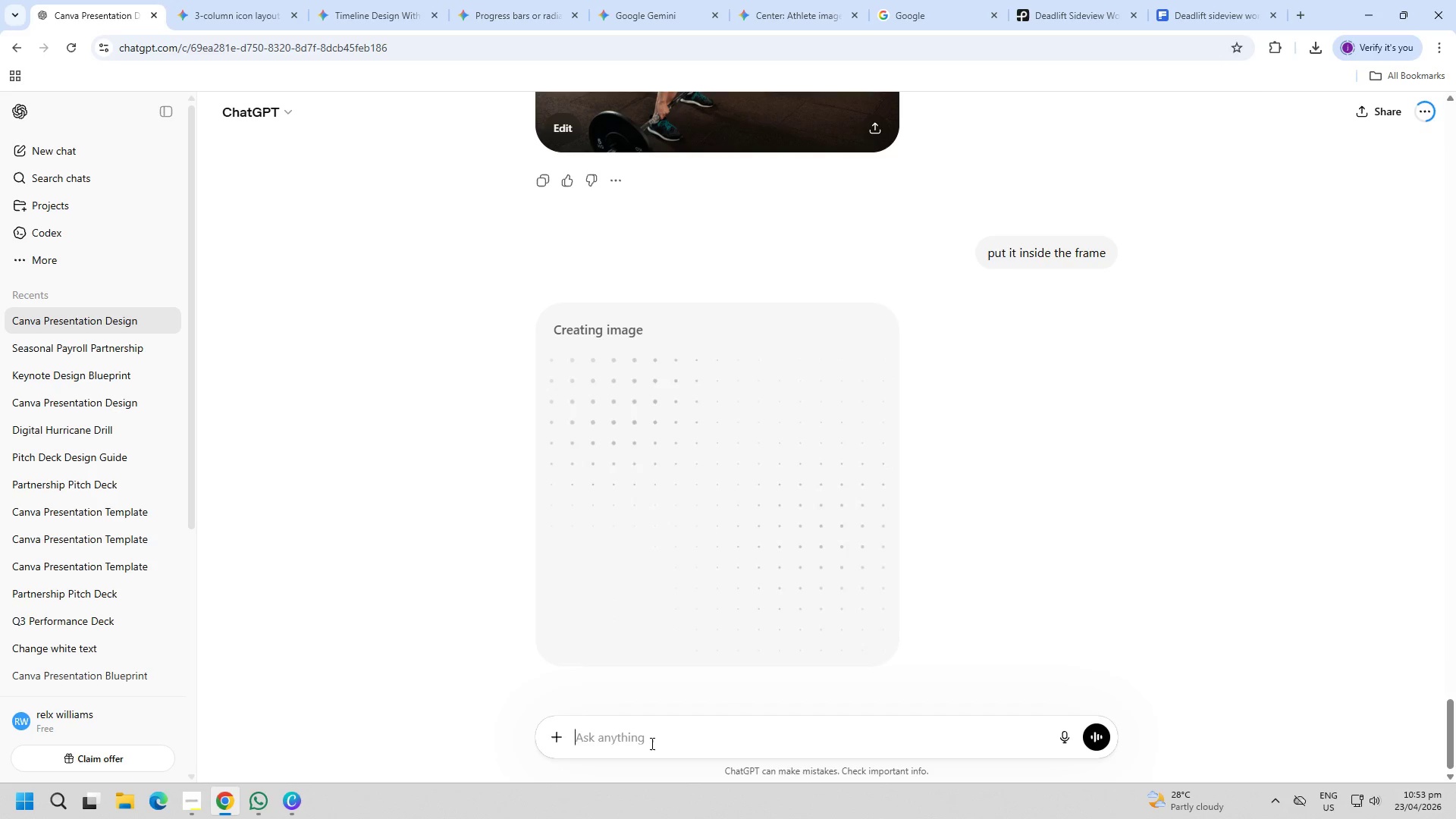 
type(with 16:9 background)
 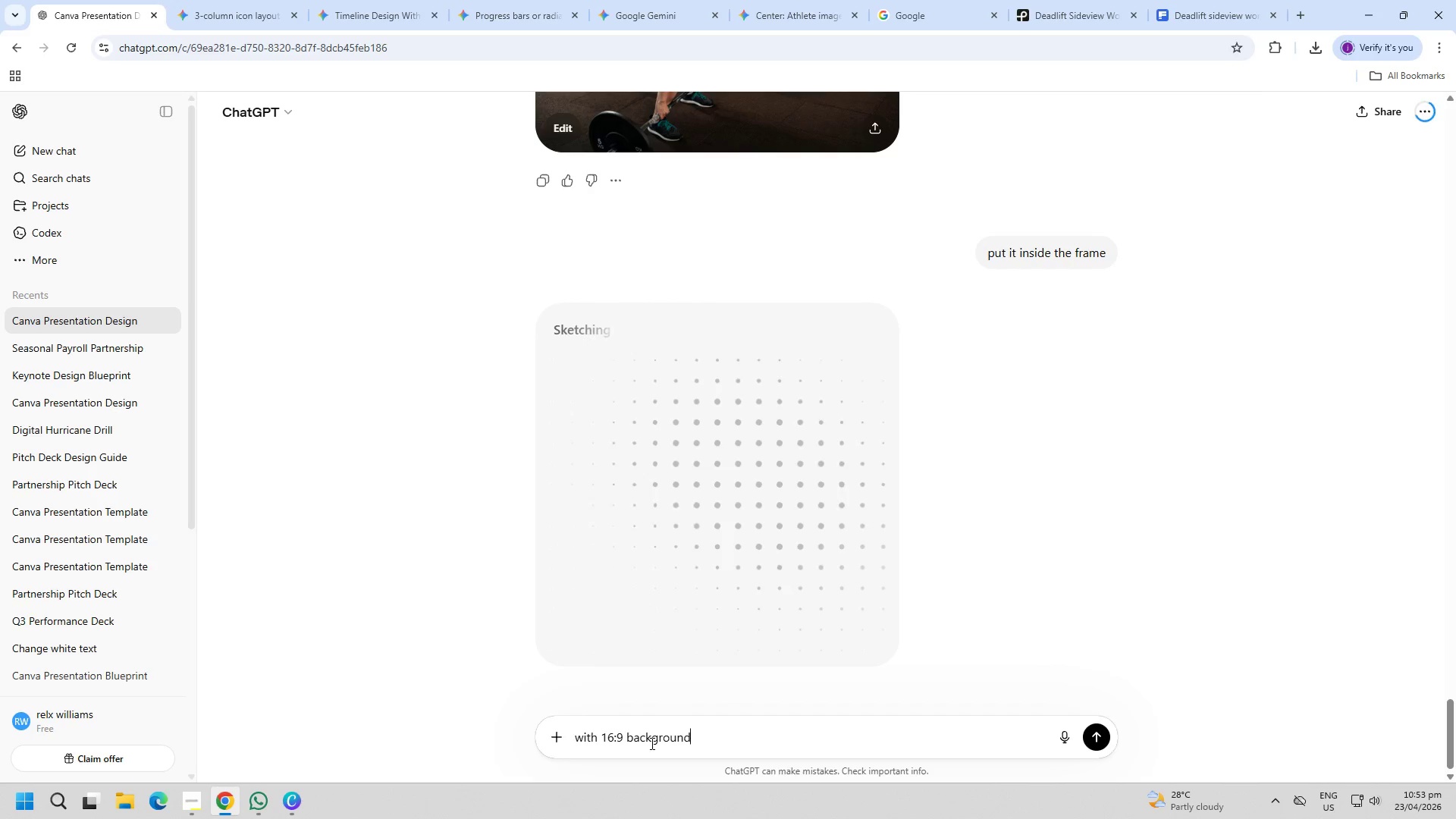 
key(Enter)
 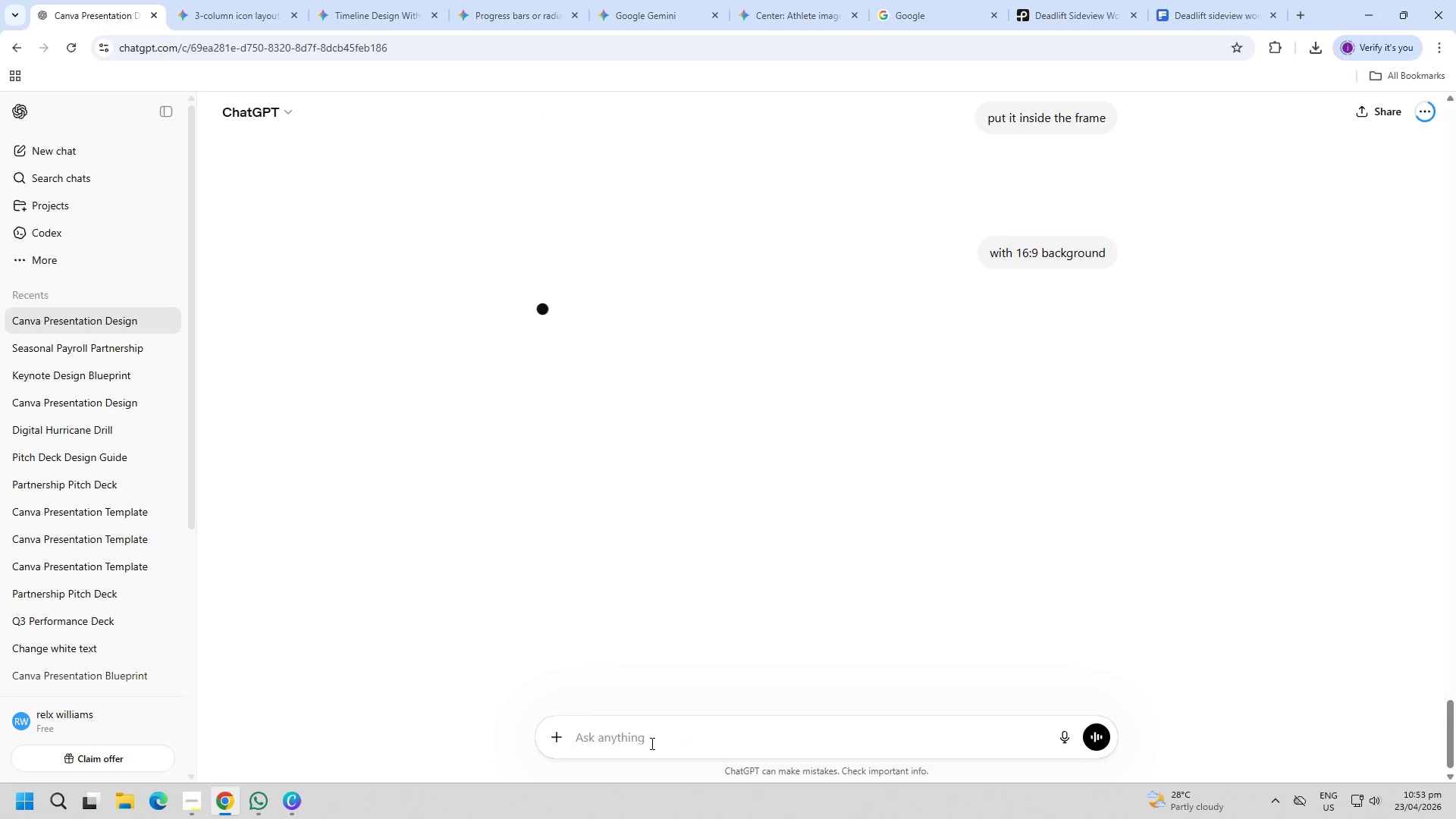 
scroll: coordinate [846, 517], scroll_direction: up, amount: 7.0
 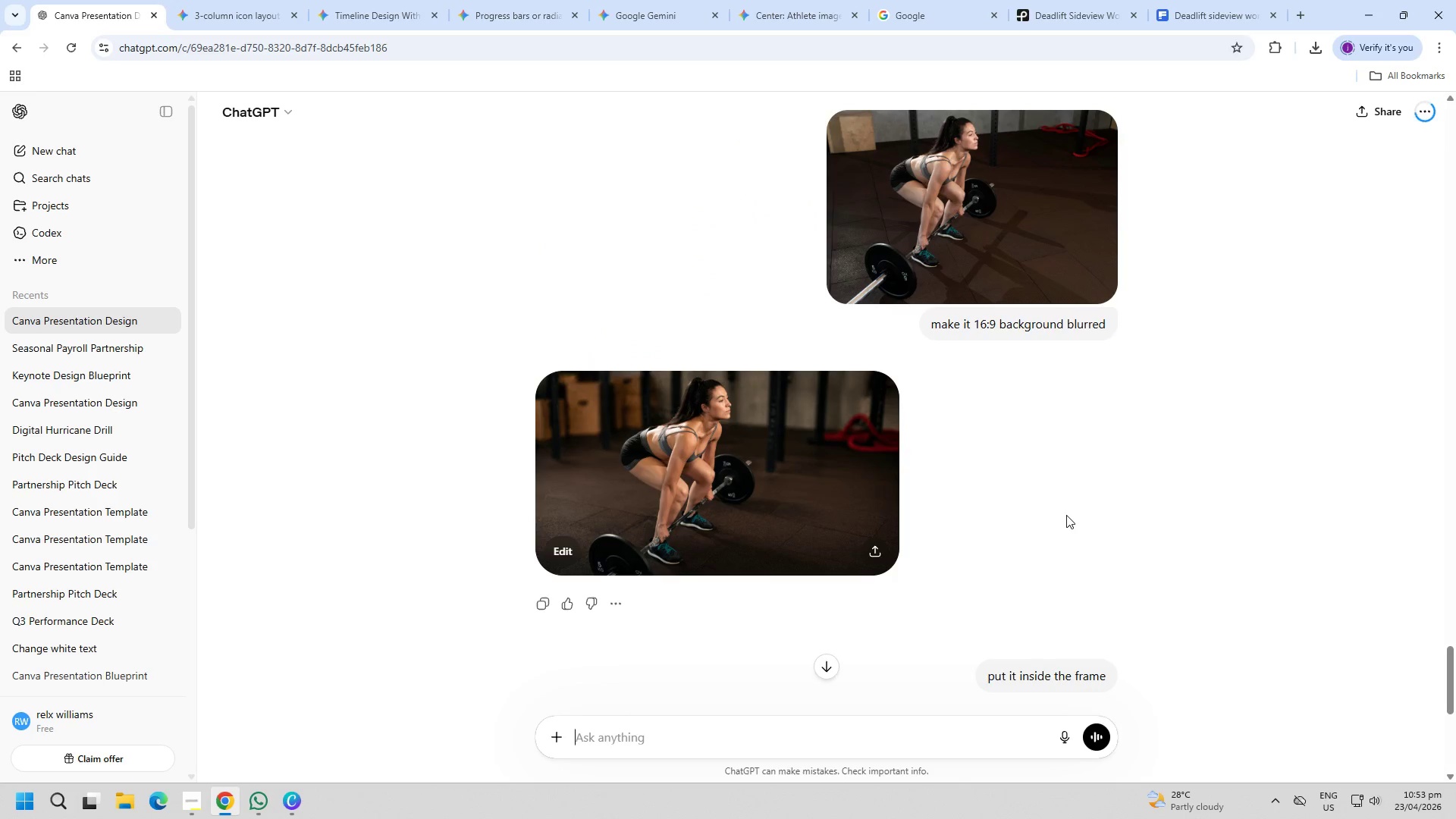 
scroll: coordinate [1069, 519], scroll_direction: down, amount: 13.0
 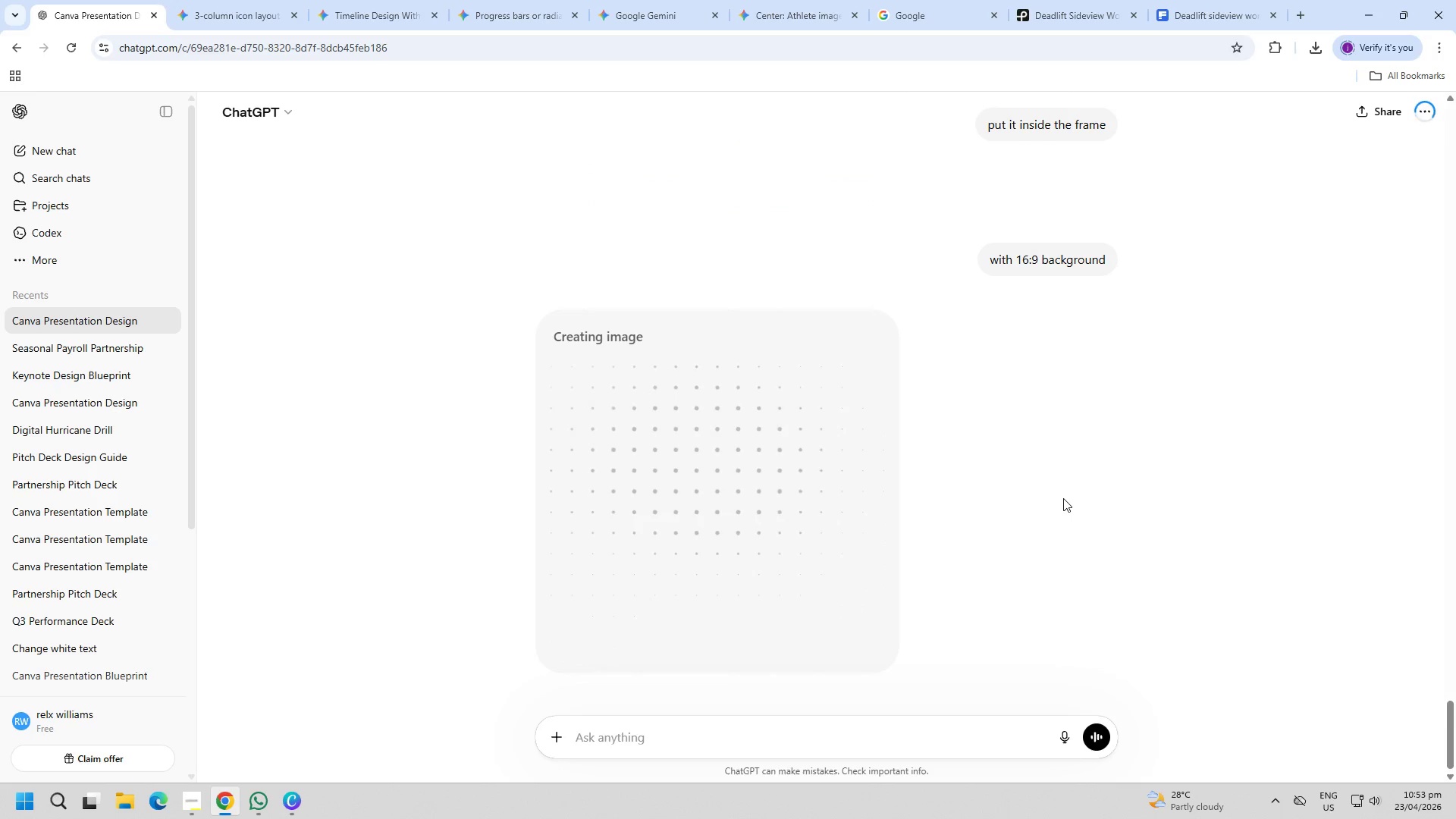 
key(Alt+AltLeft)
 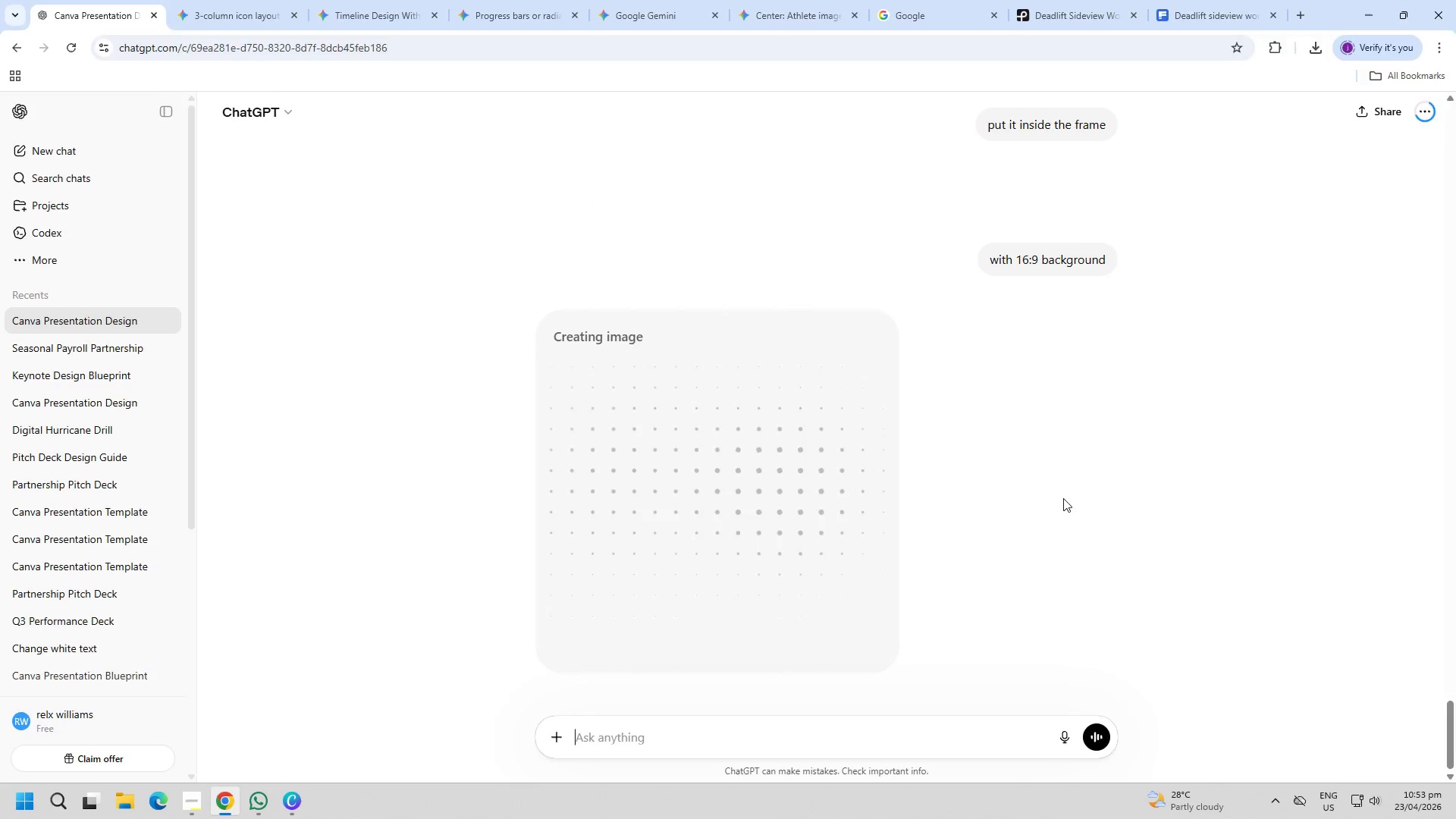 
key(Alt+Tab)
 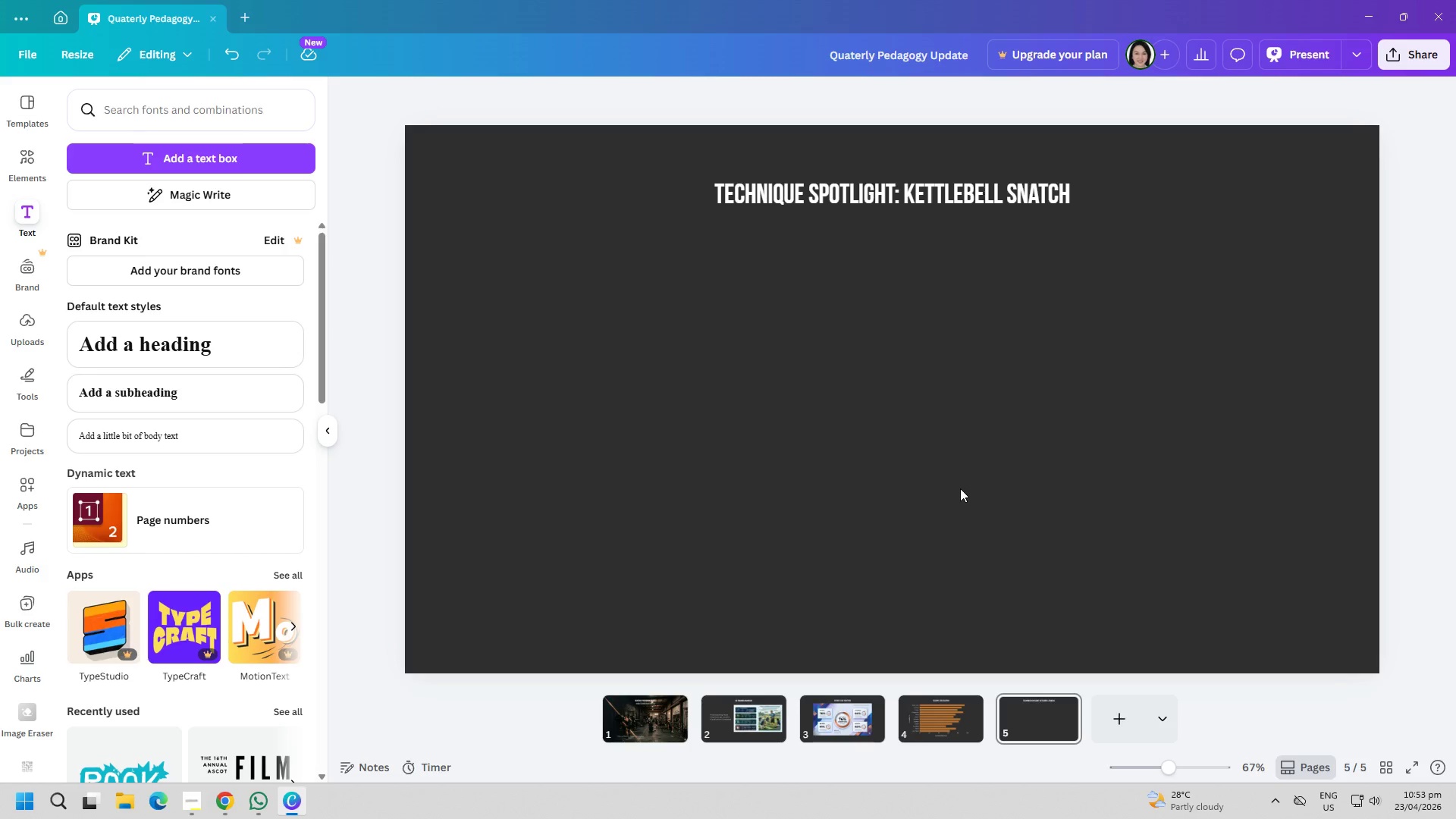 
left_click([960, 488])
 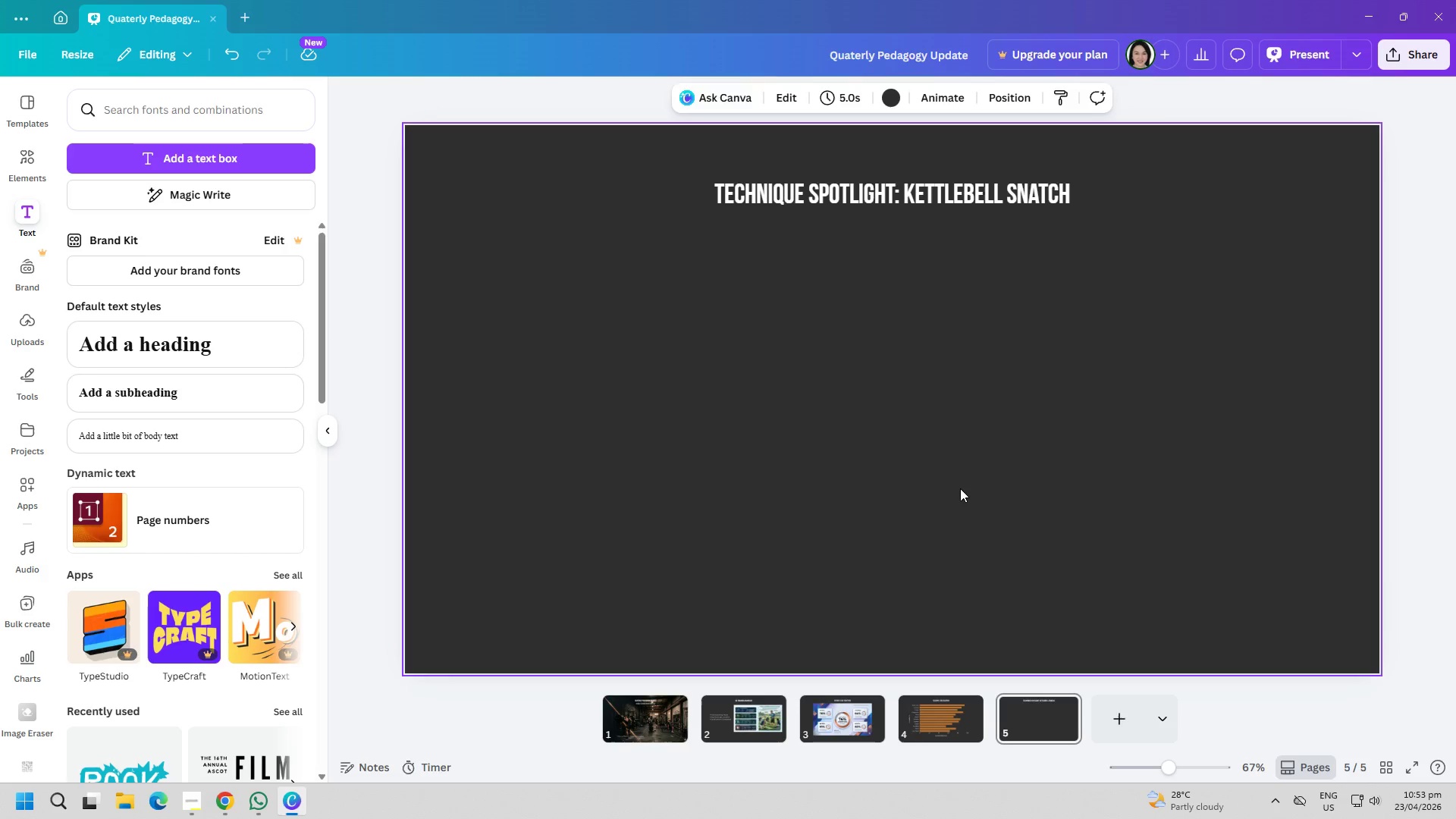 
key(Control+ControlLeft)
 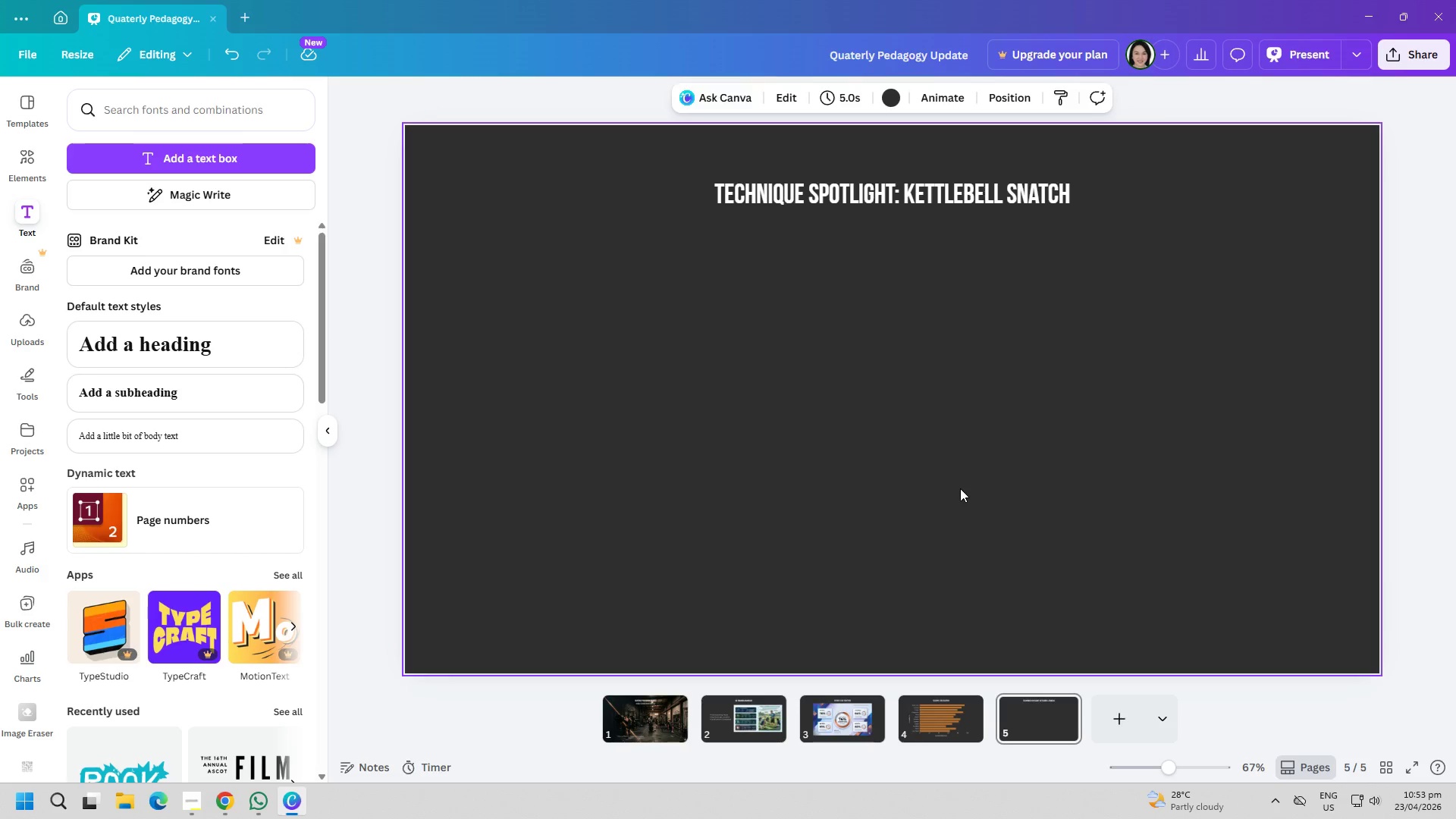 
key(Control+V)
 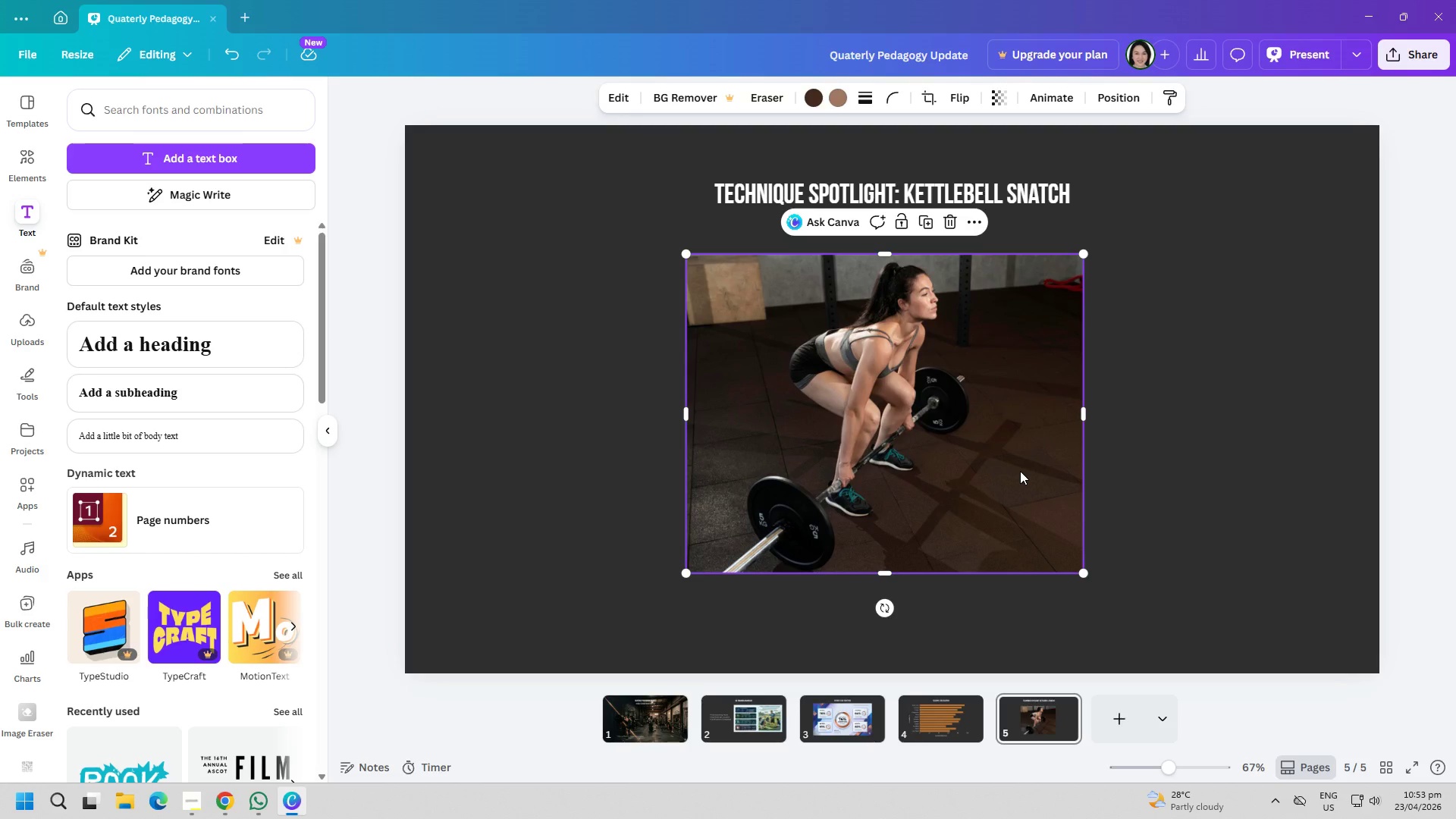 
key(Delete)
 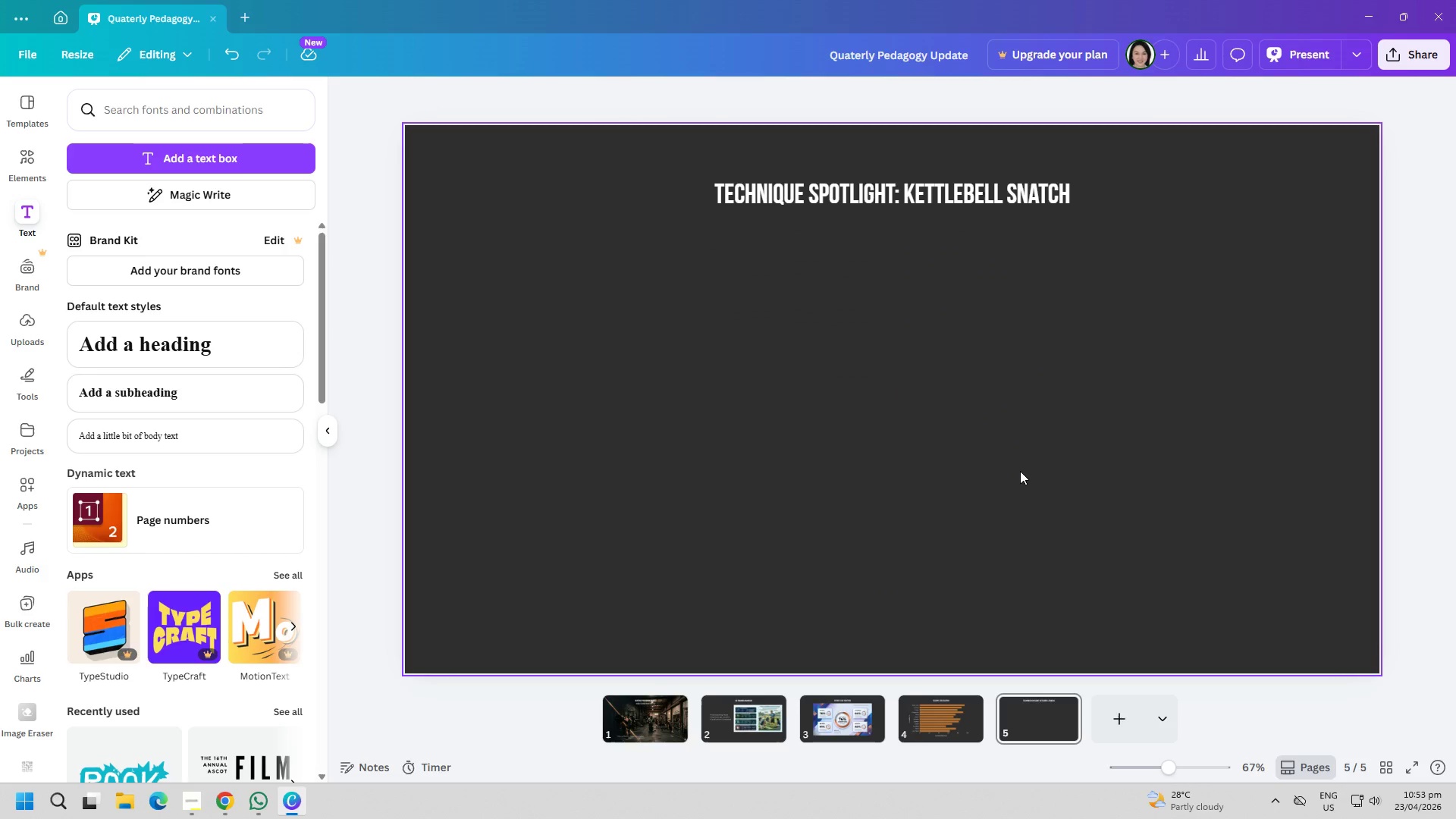 
left_click([1020, 471])
 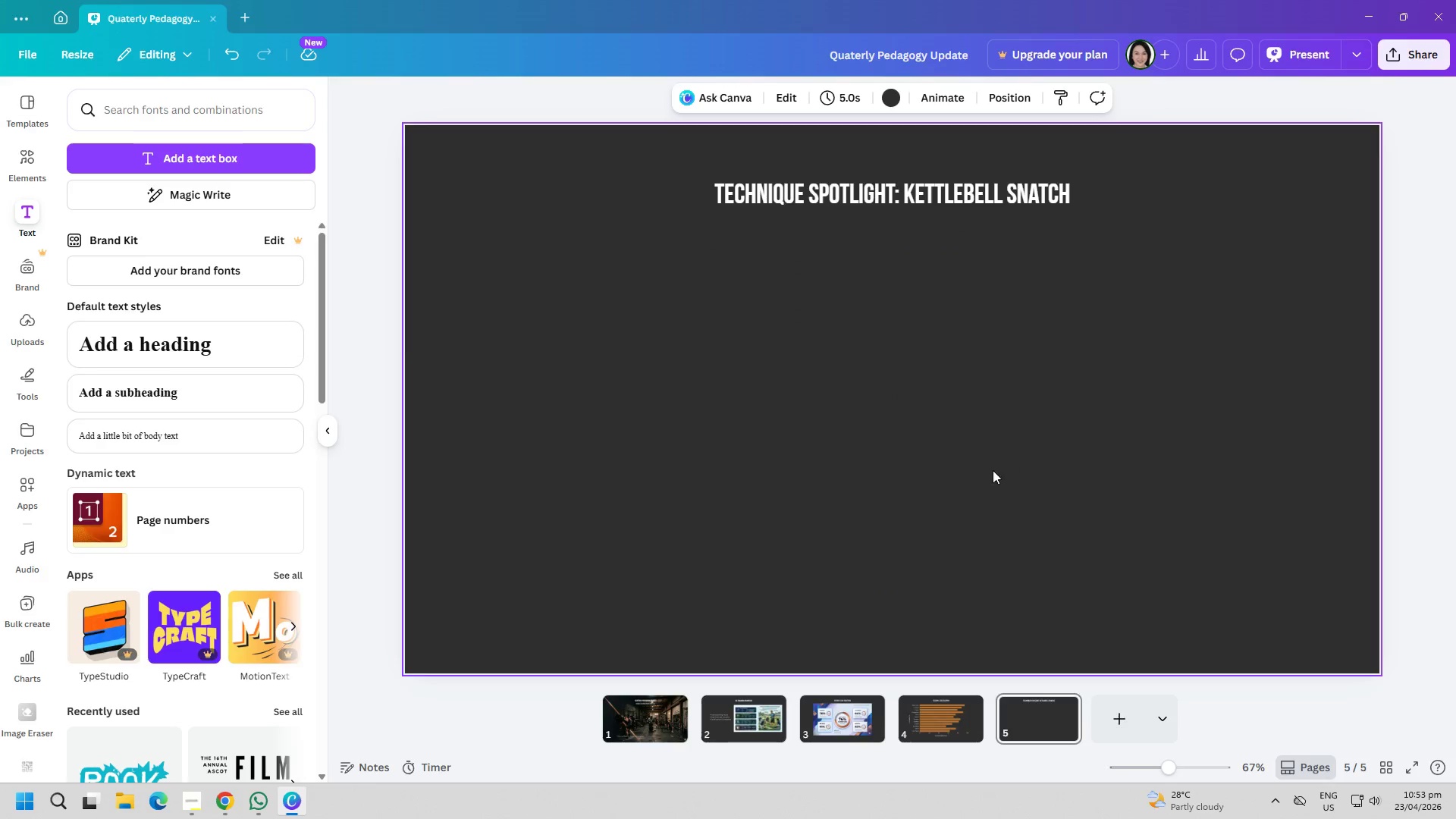 
key(Alt+AltLeft)
 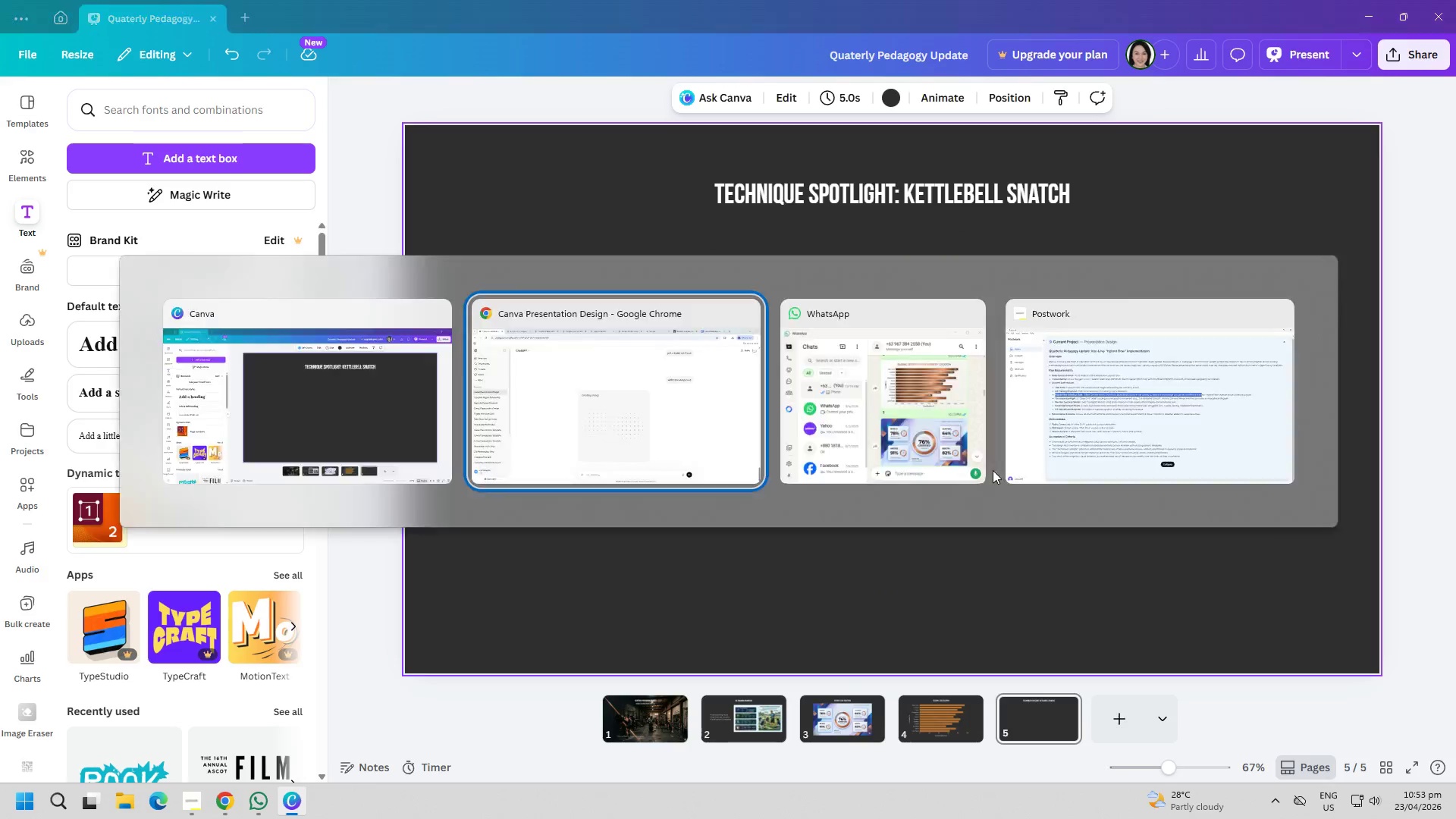 
key(Alt+Tab)
 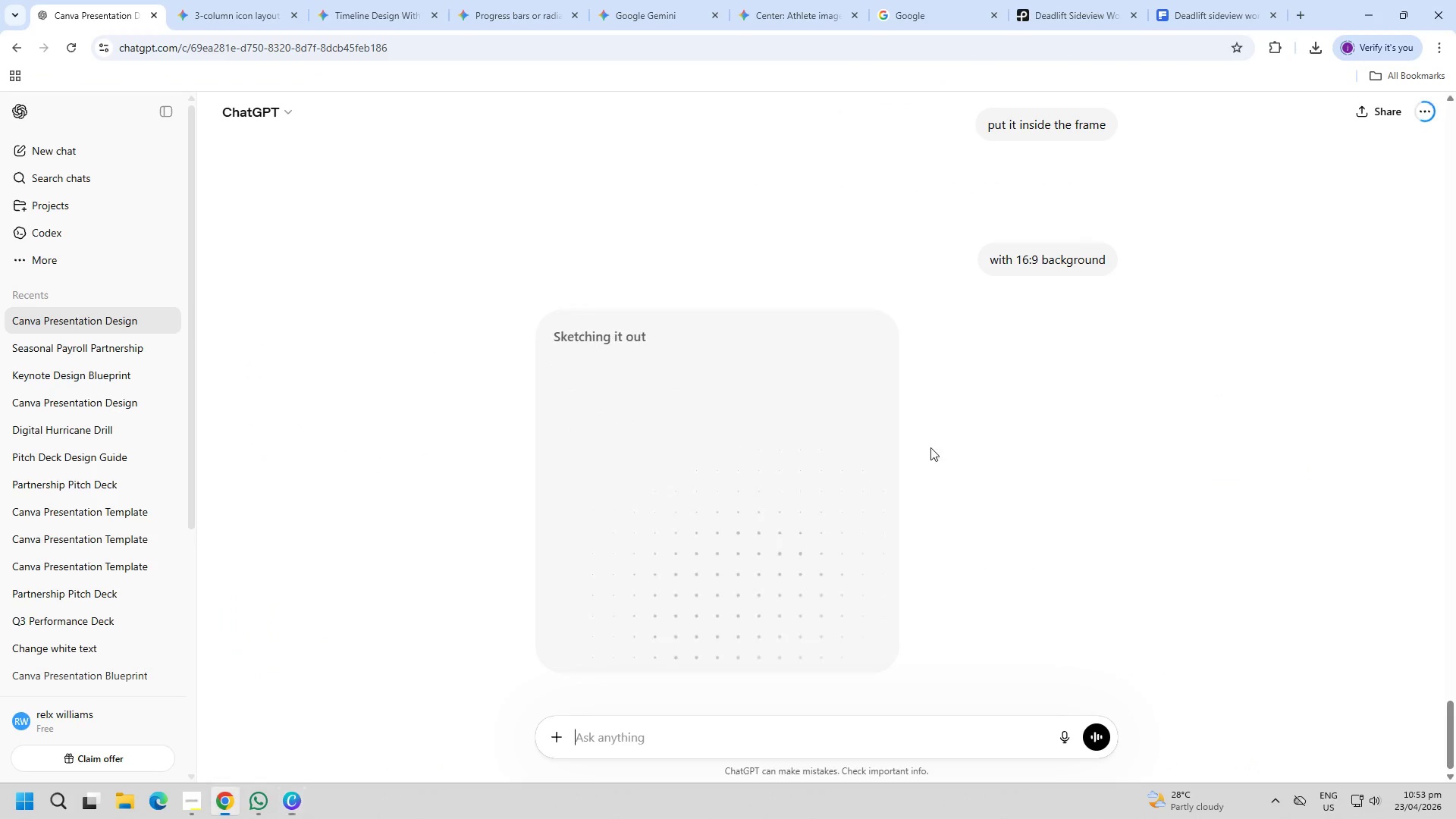 
scroll: coordinate [826, 430], scroll_direction: up, amount: 6.0
 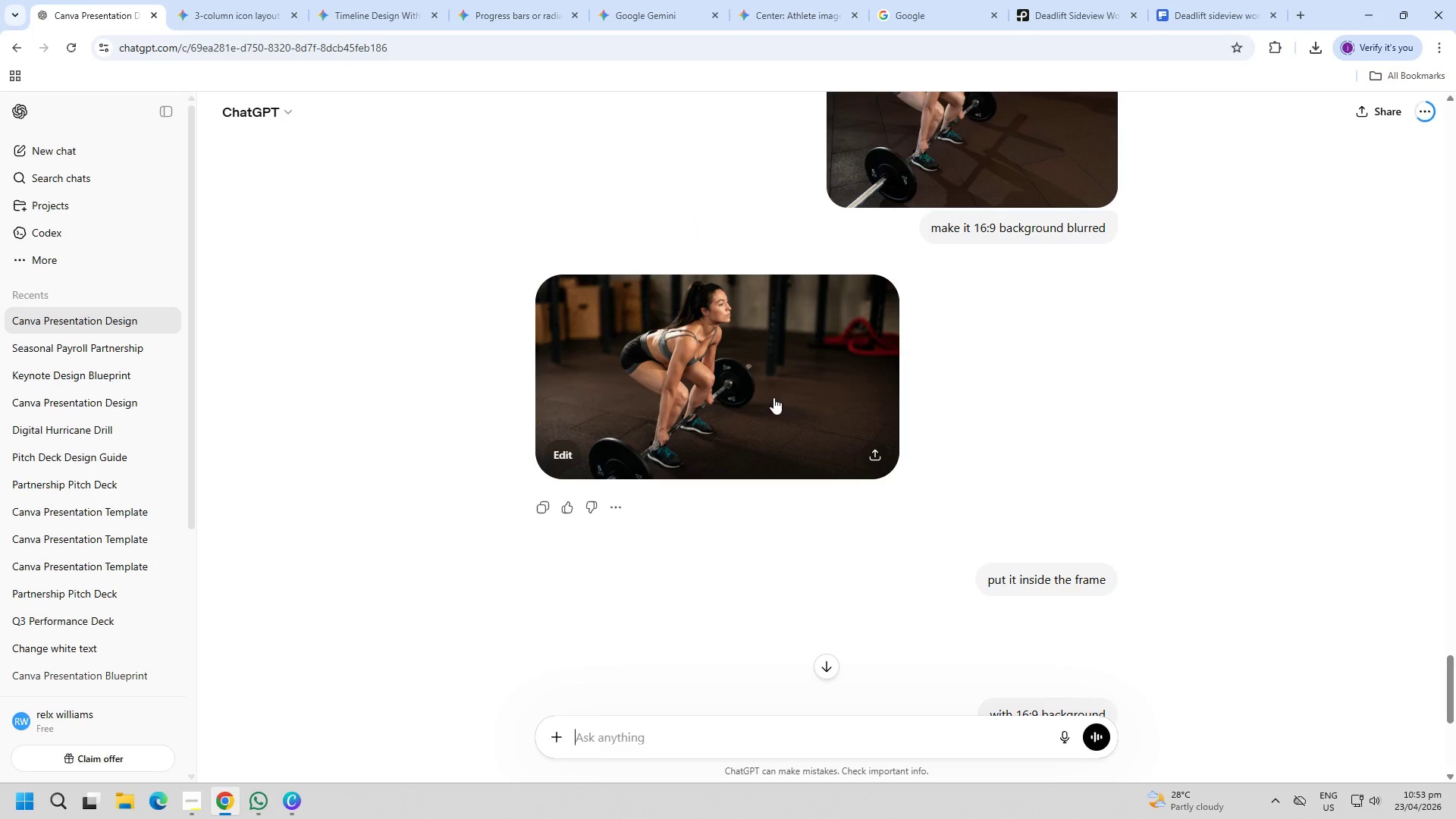 
right_click([774, 397])
 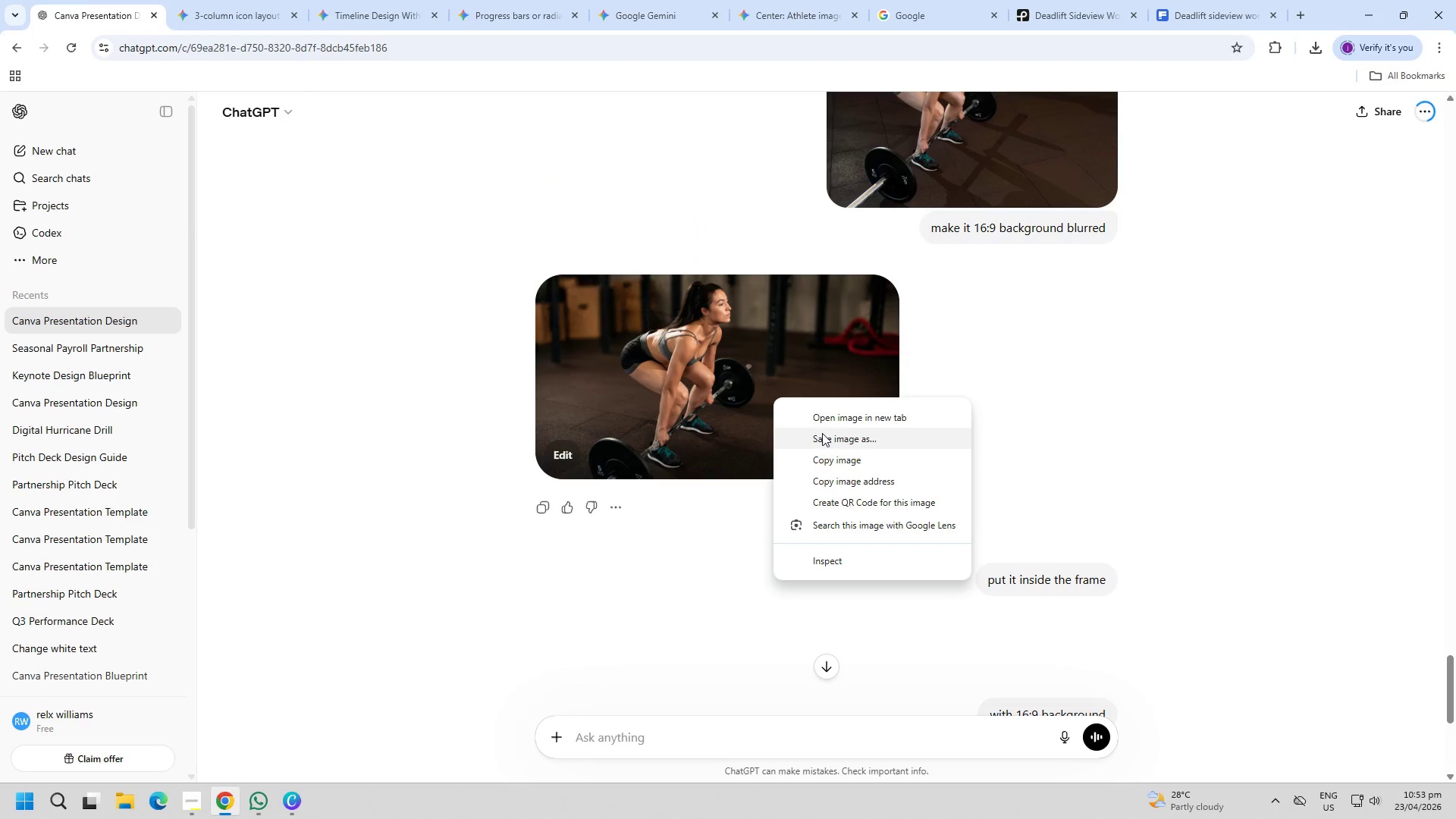 
left_click([843, 459])
 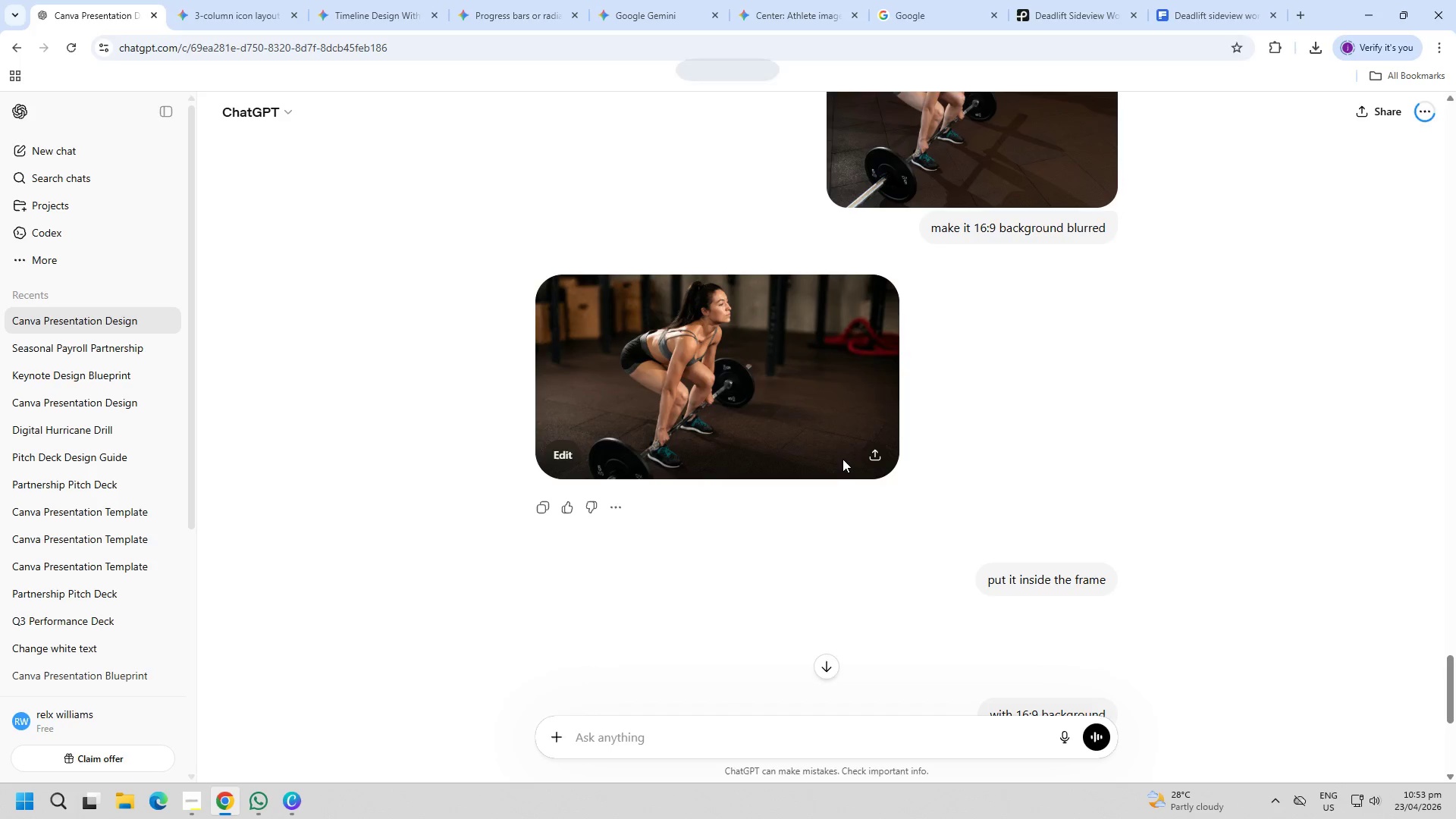 
key(Alt+AltLeft)
 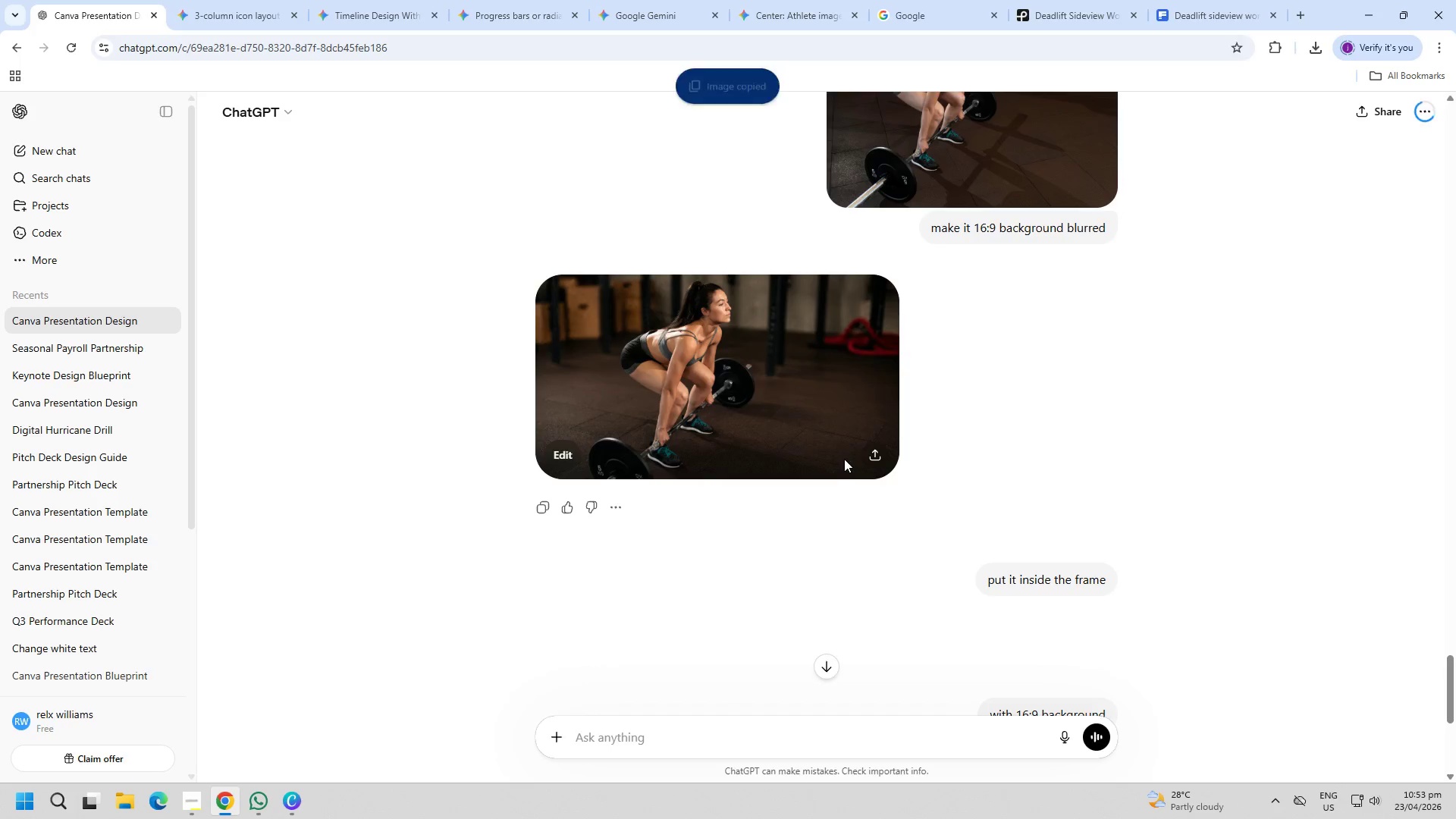 
key(Alt+Tab)
 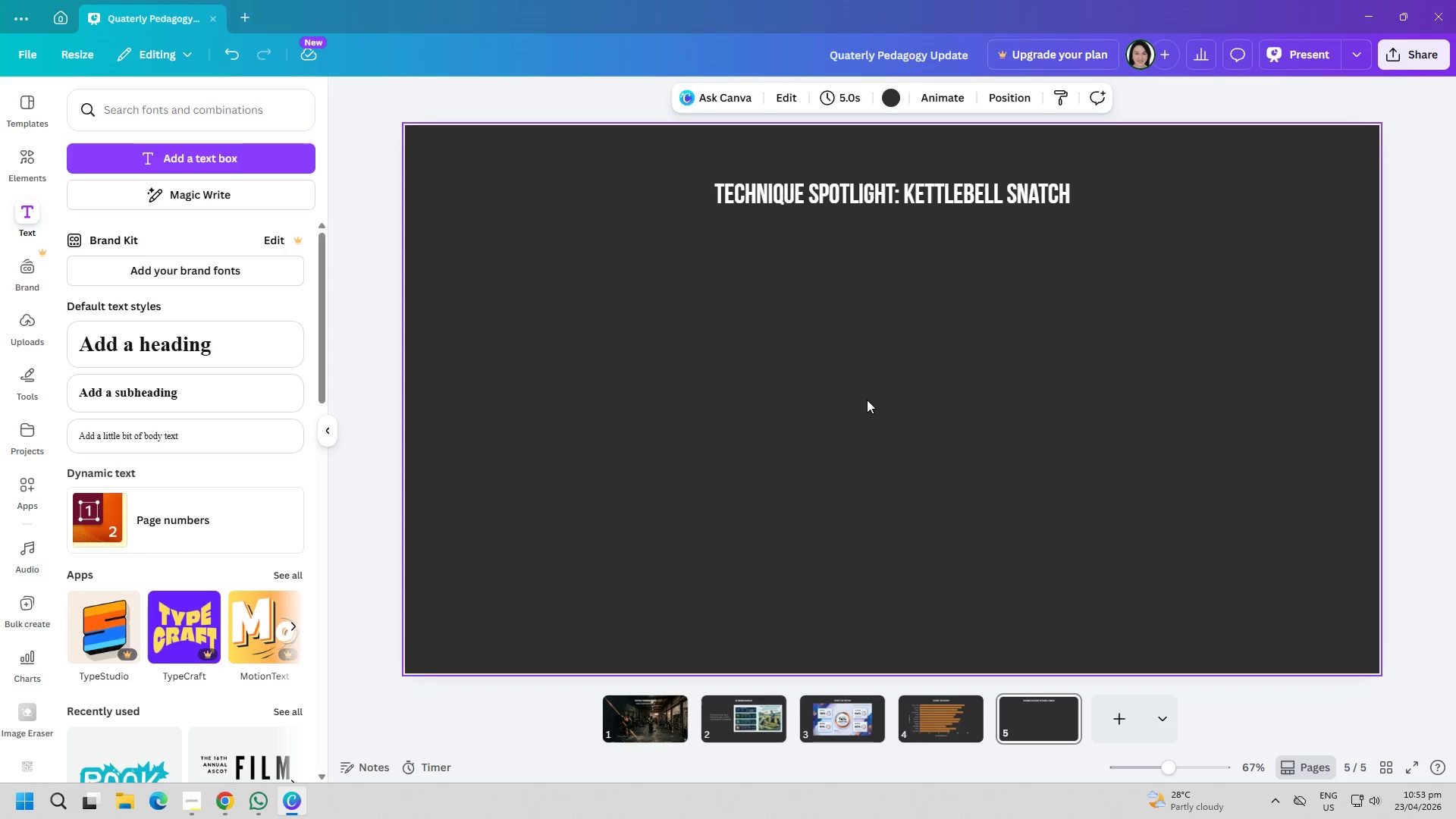 
key(Control+ControlLeft)
 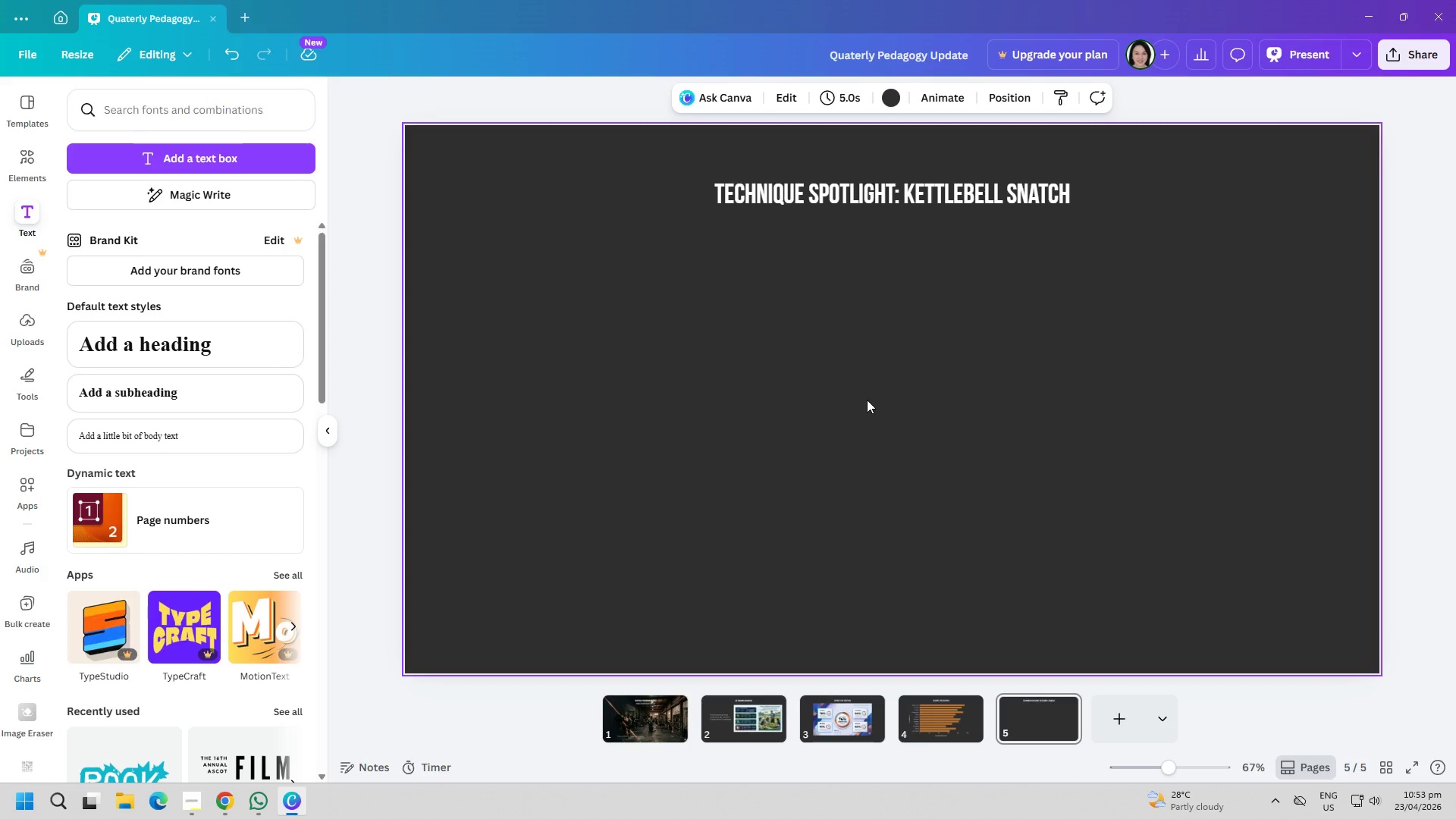 
key(Control+V)
 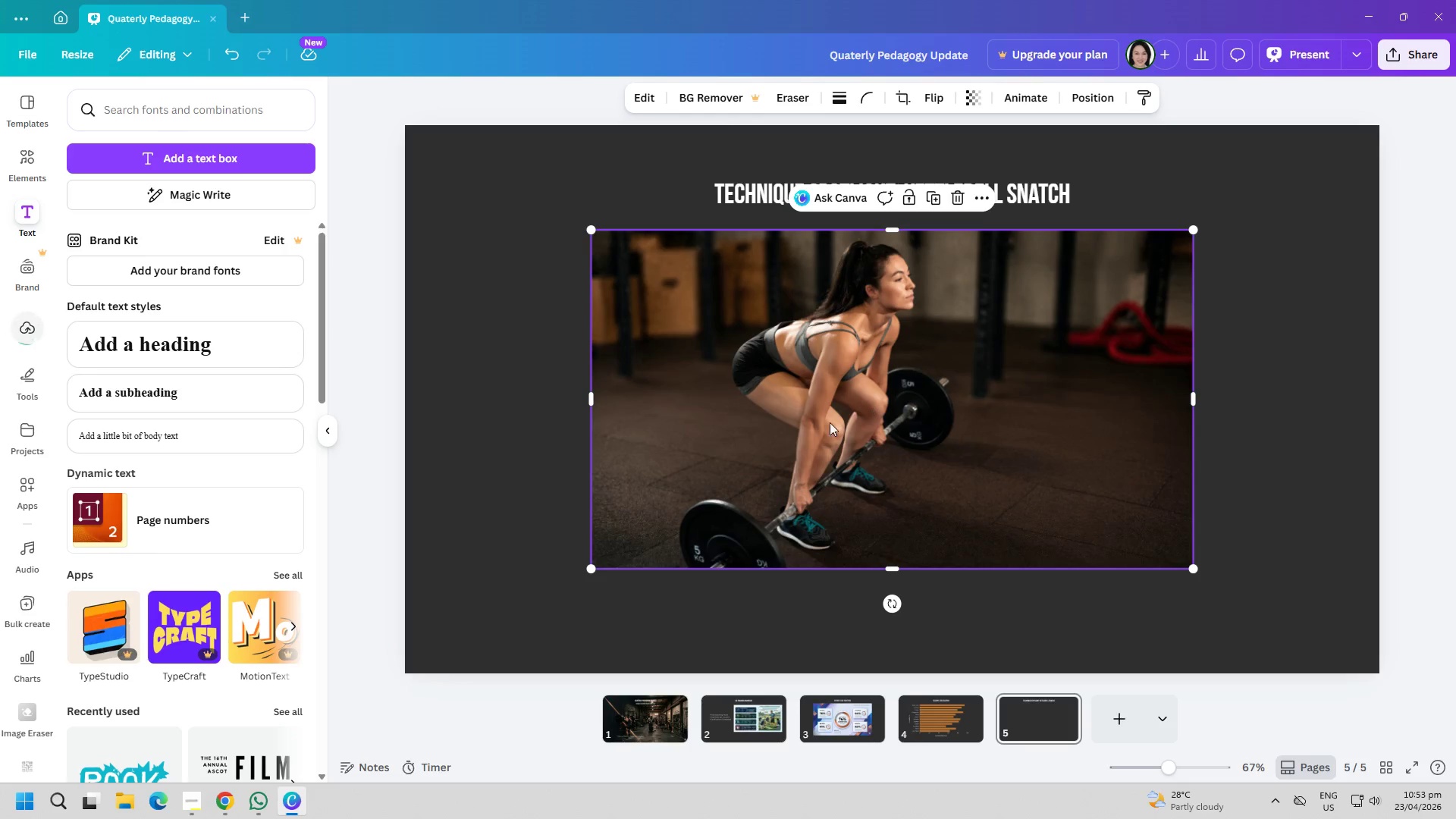 
left_click([519, 438])
 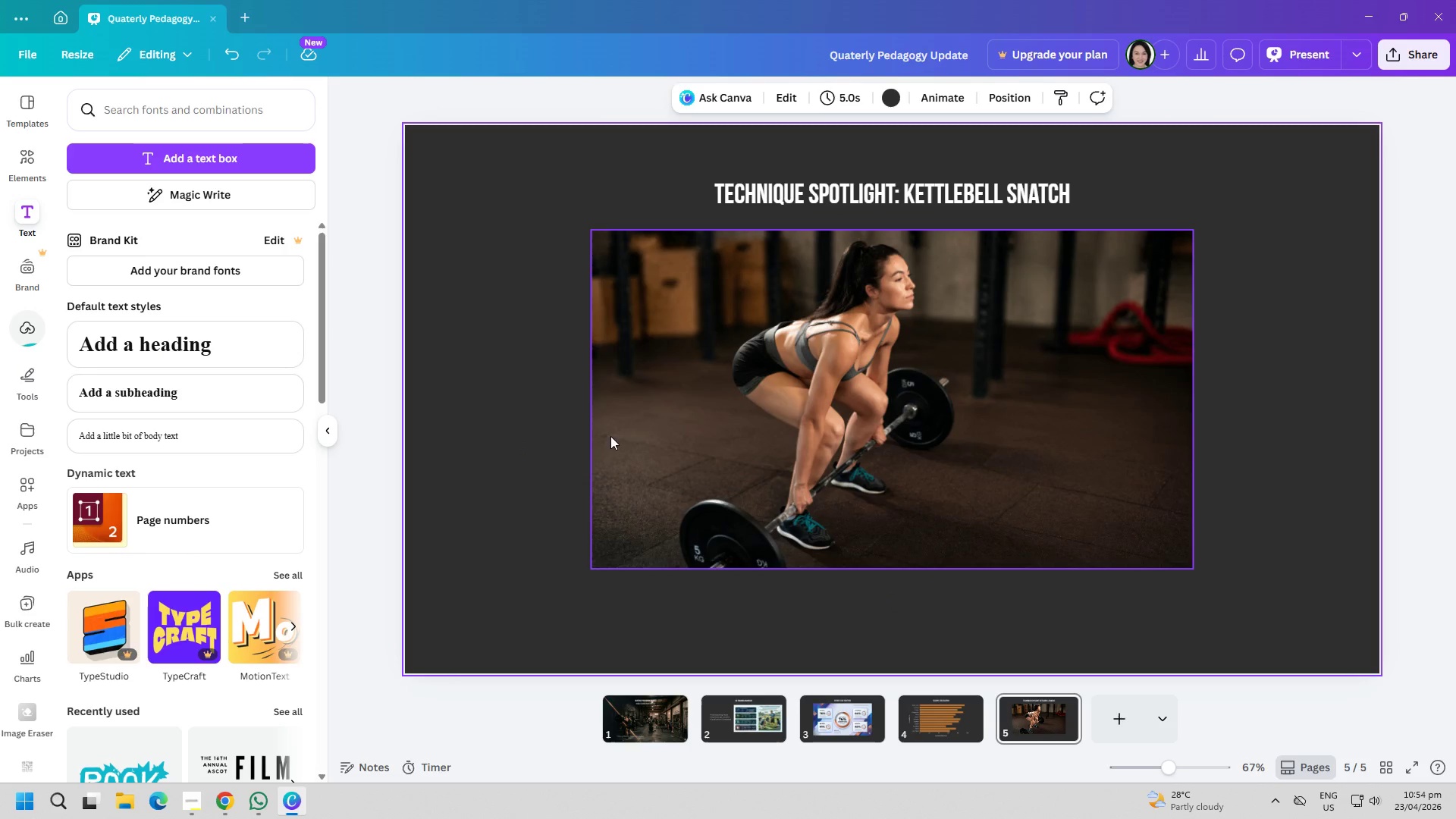 
right_click([748, 438])
 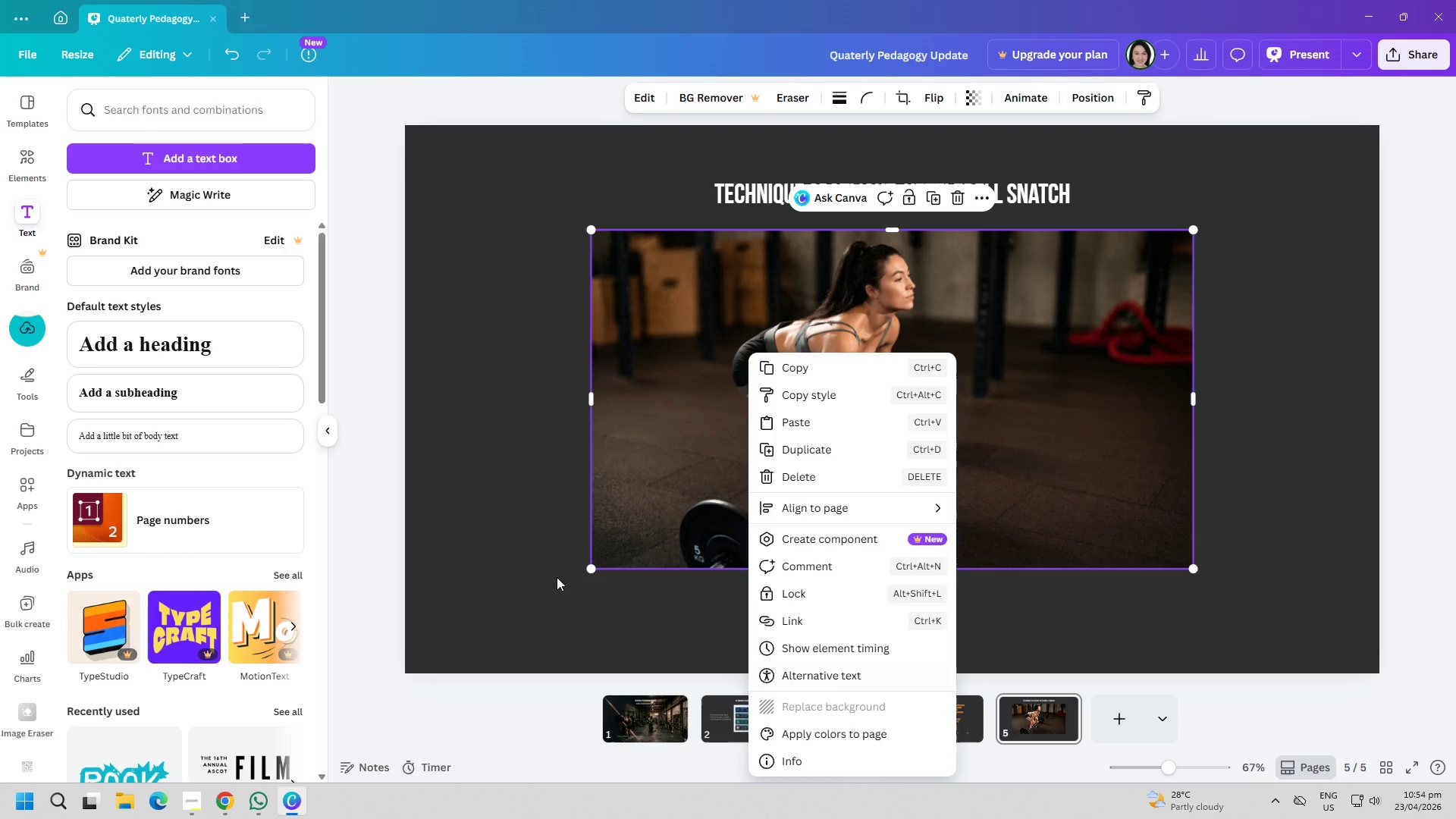 
double_click([512, 563])
 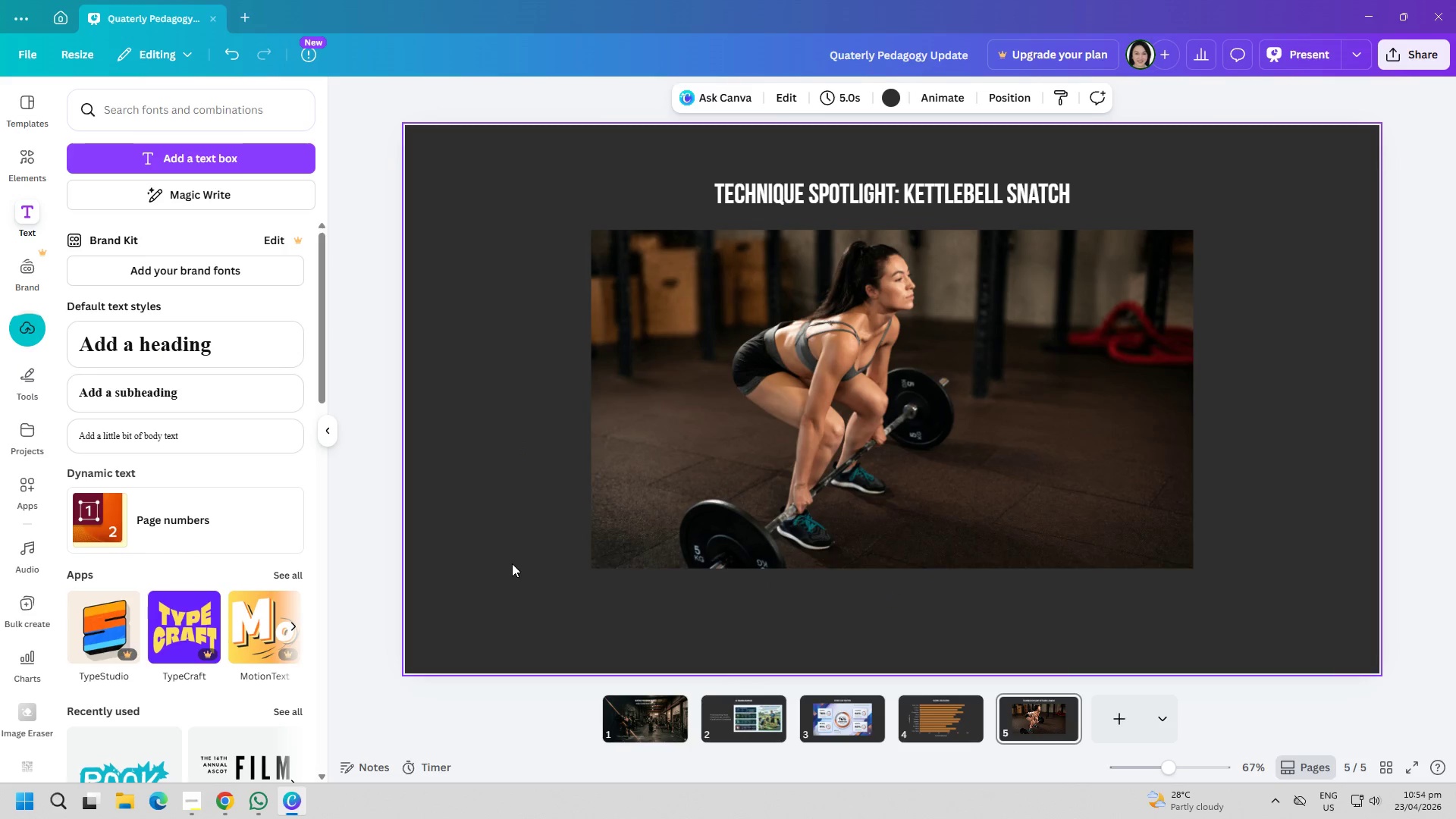 
triple_click([512, 561])
 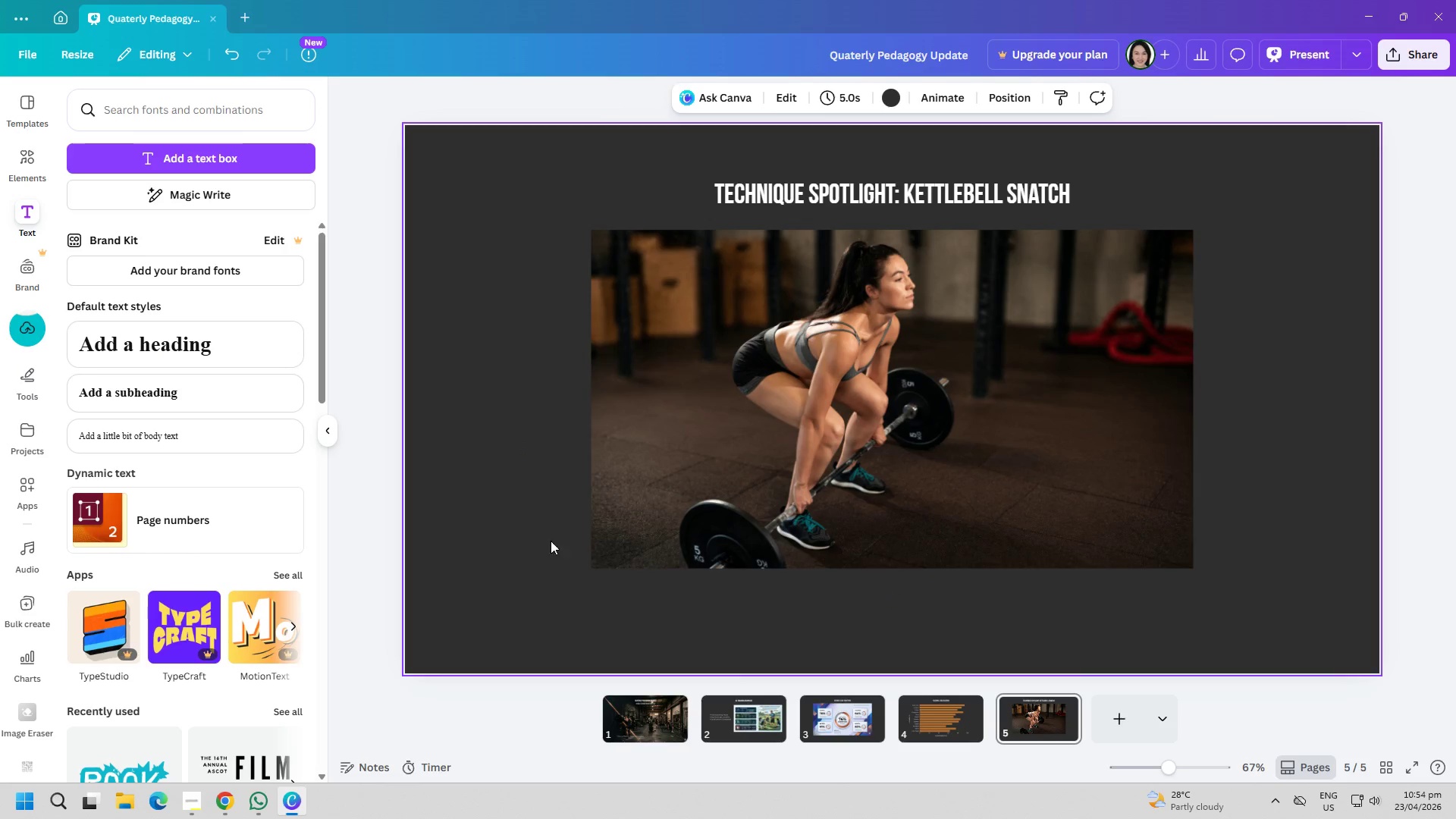 
right_click([720, 483])
 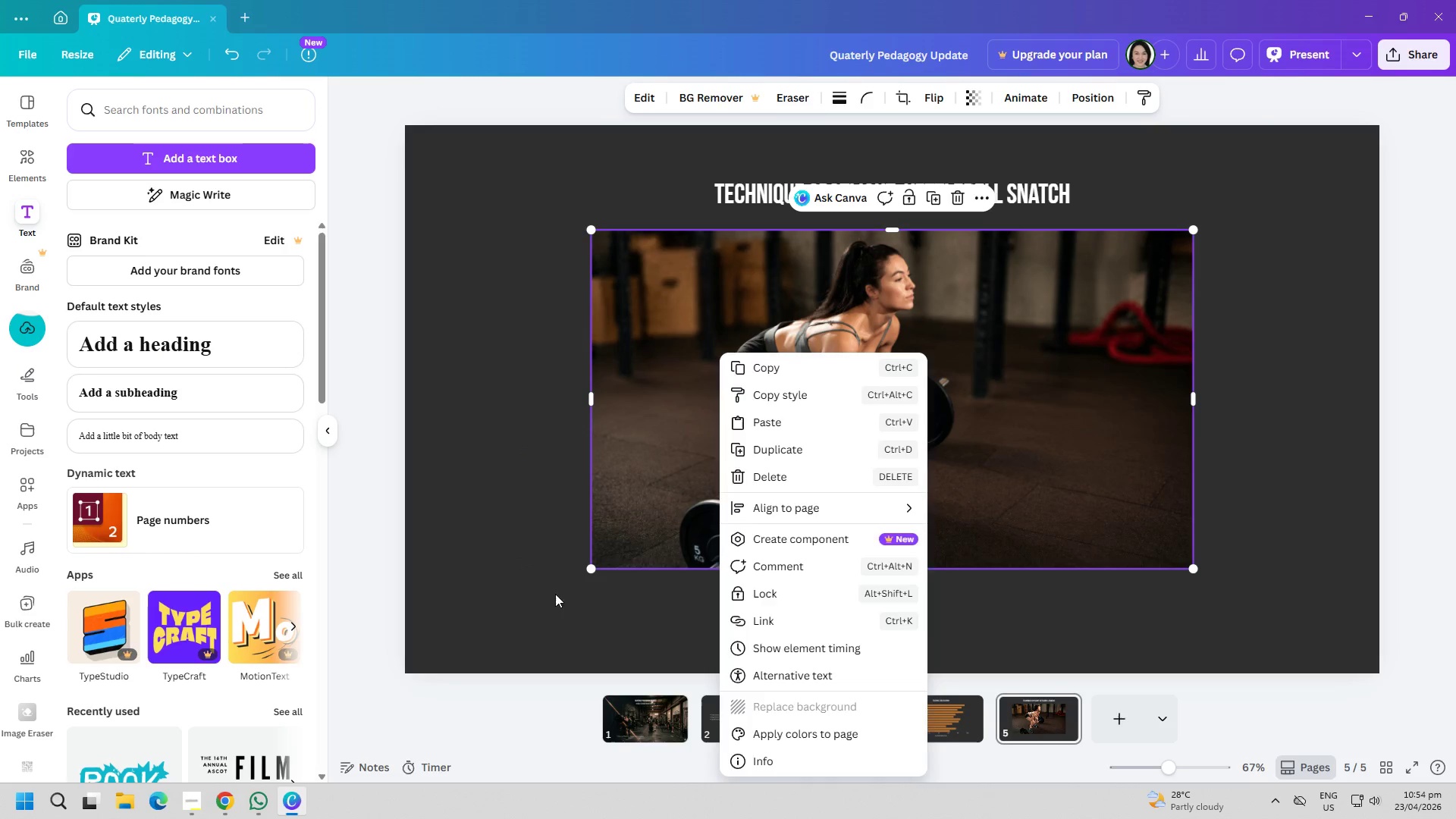 
double_click([535, 584])
 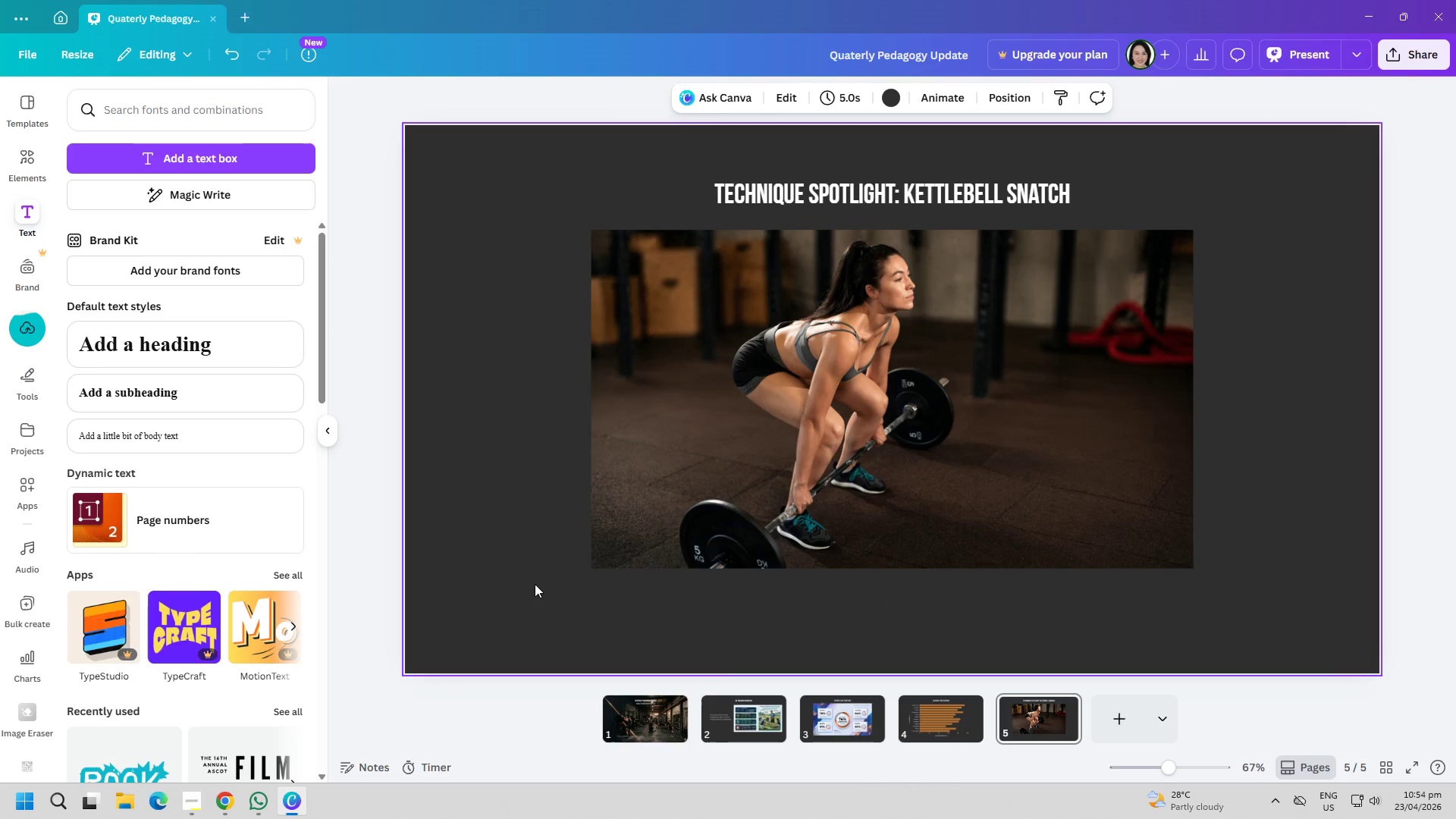 
triple_click([535, 584])
 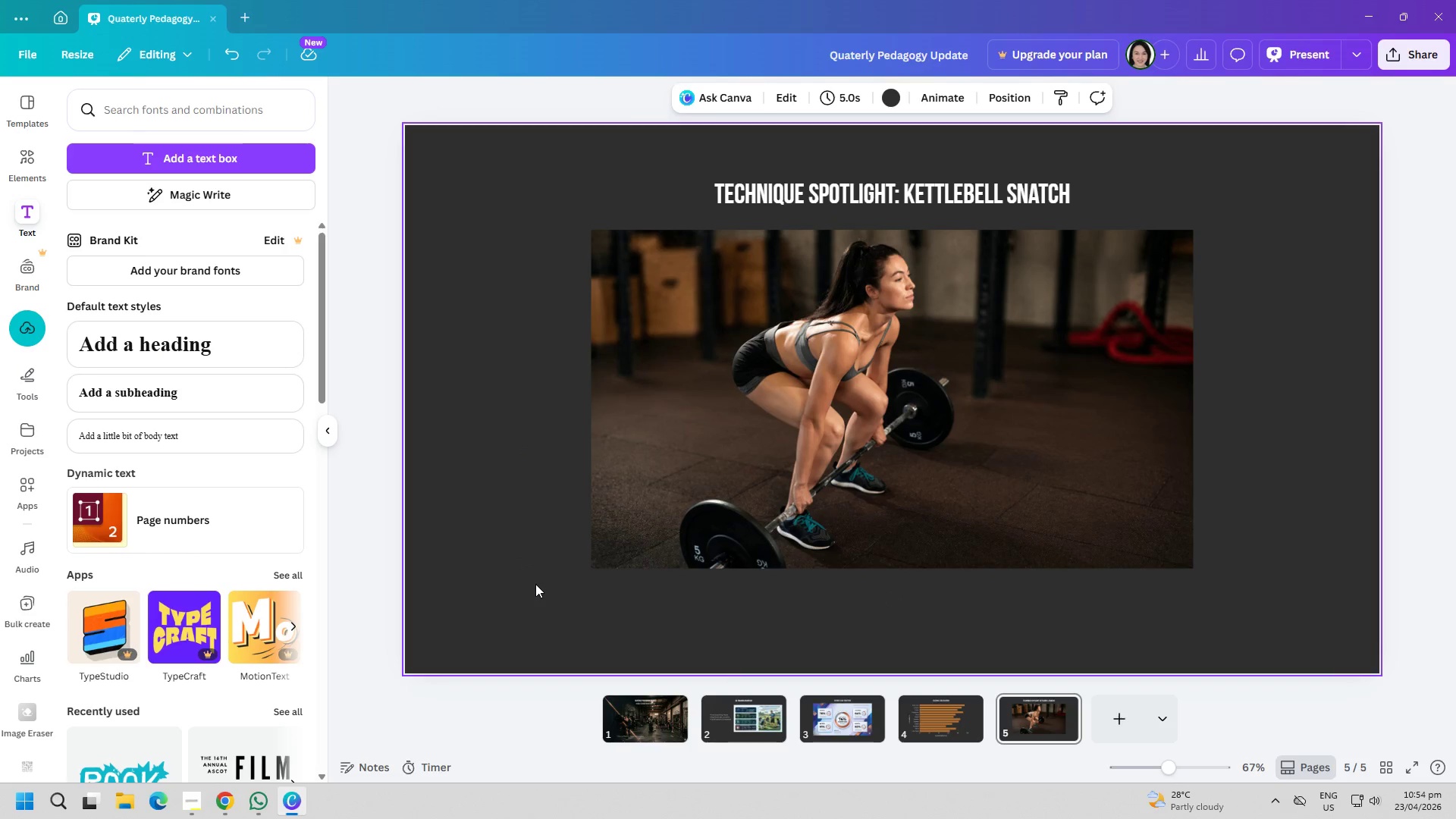 
right_click([714, 471])
 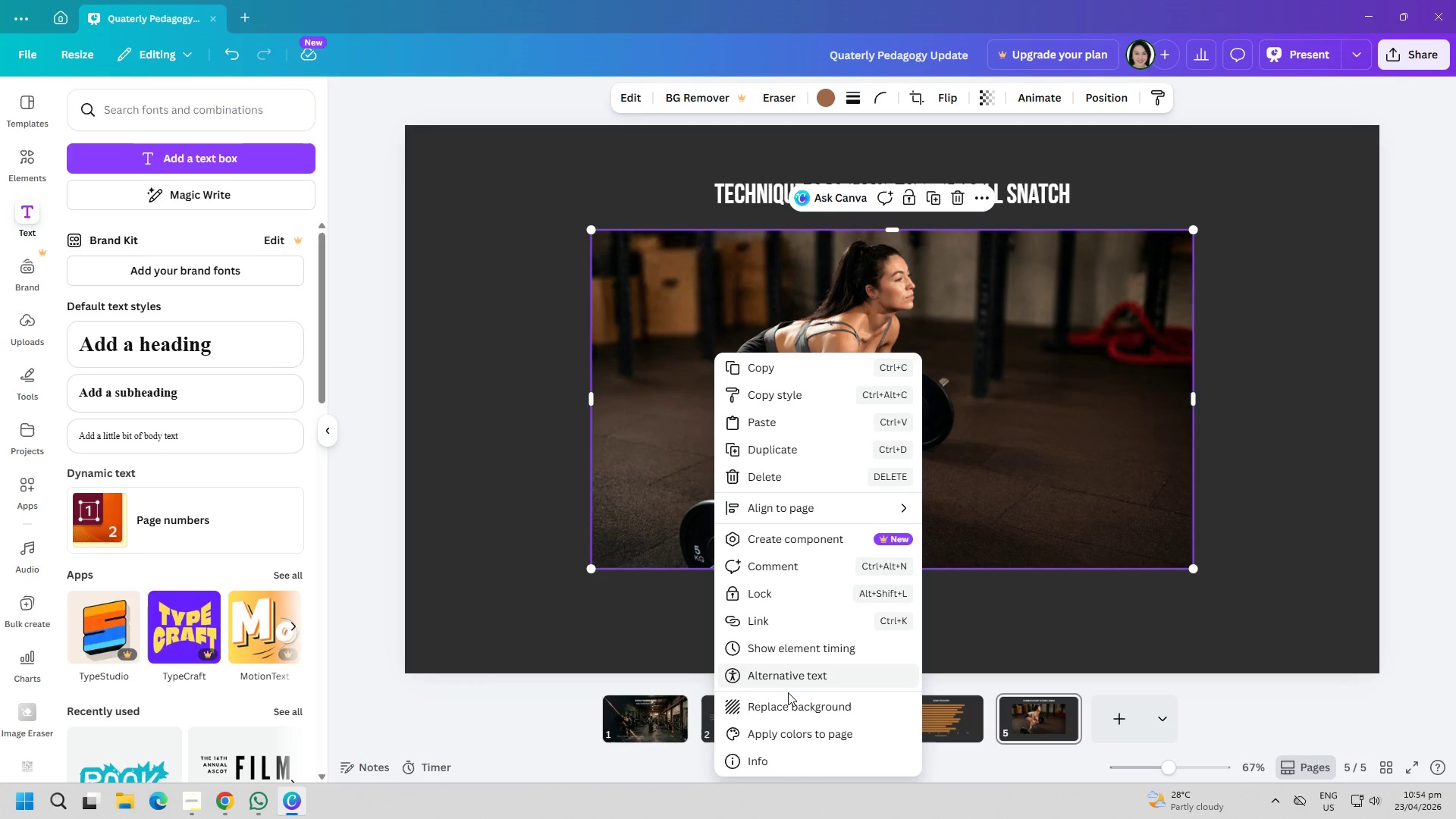 
left_click([792, 716])
 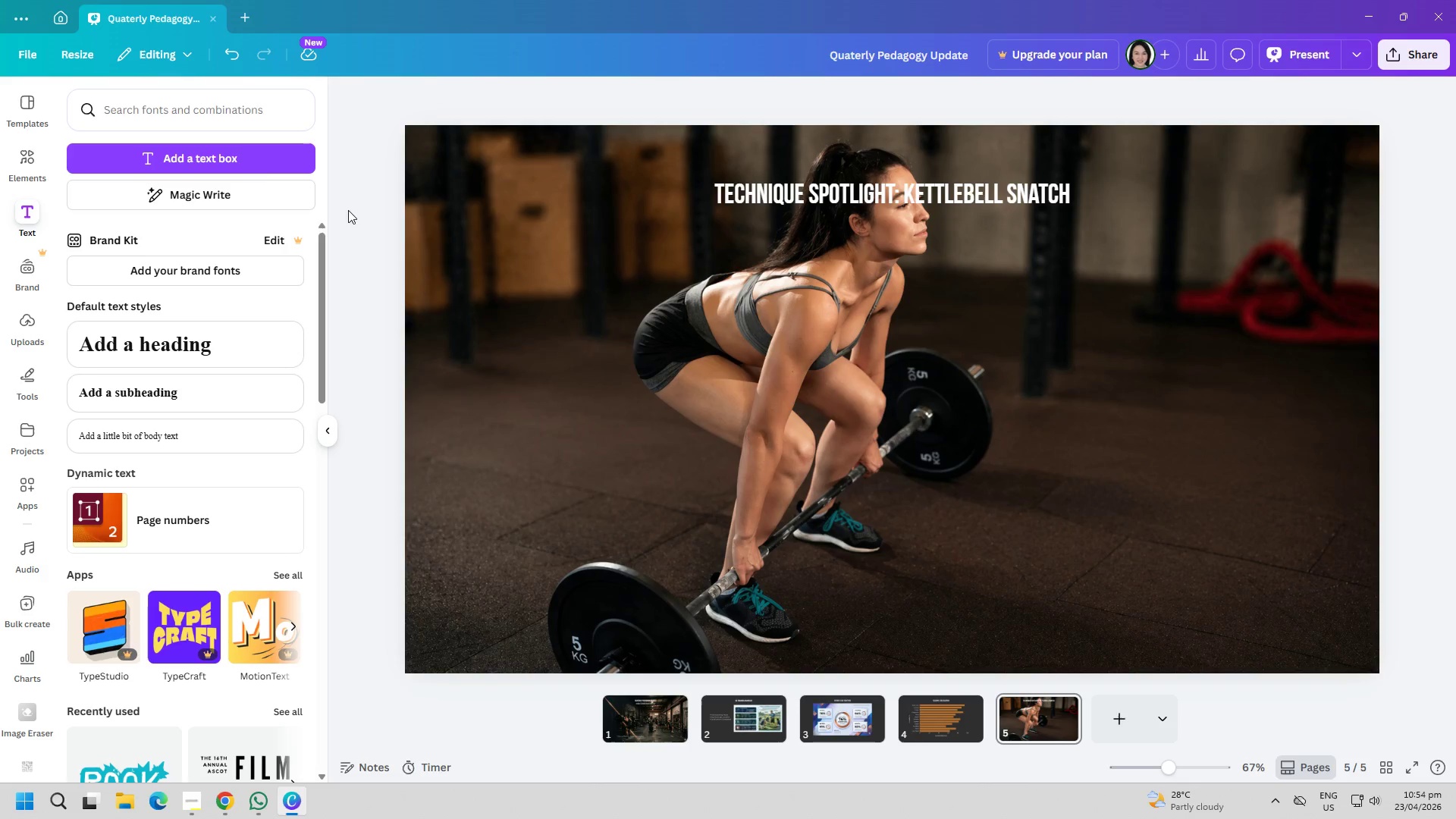 
key(Alt+AltLeft)
 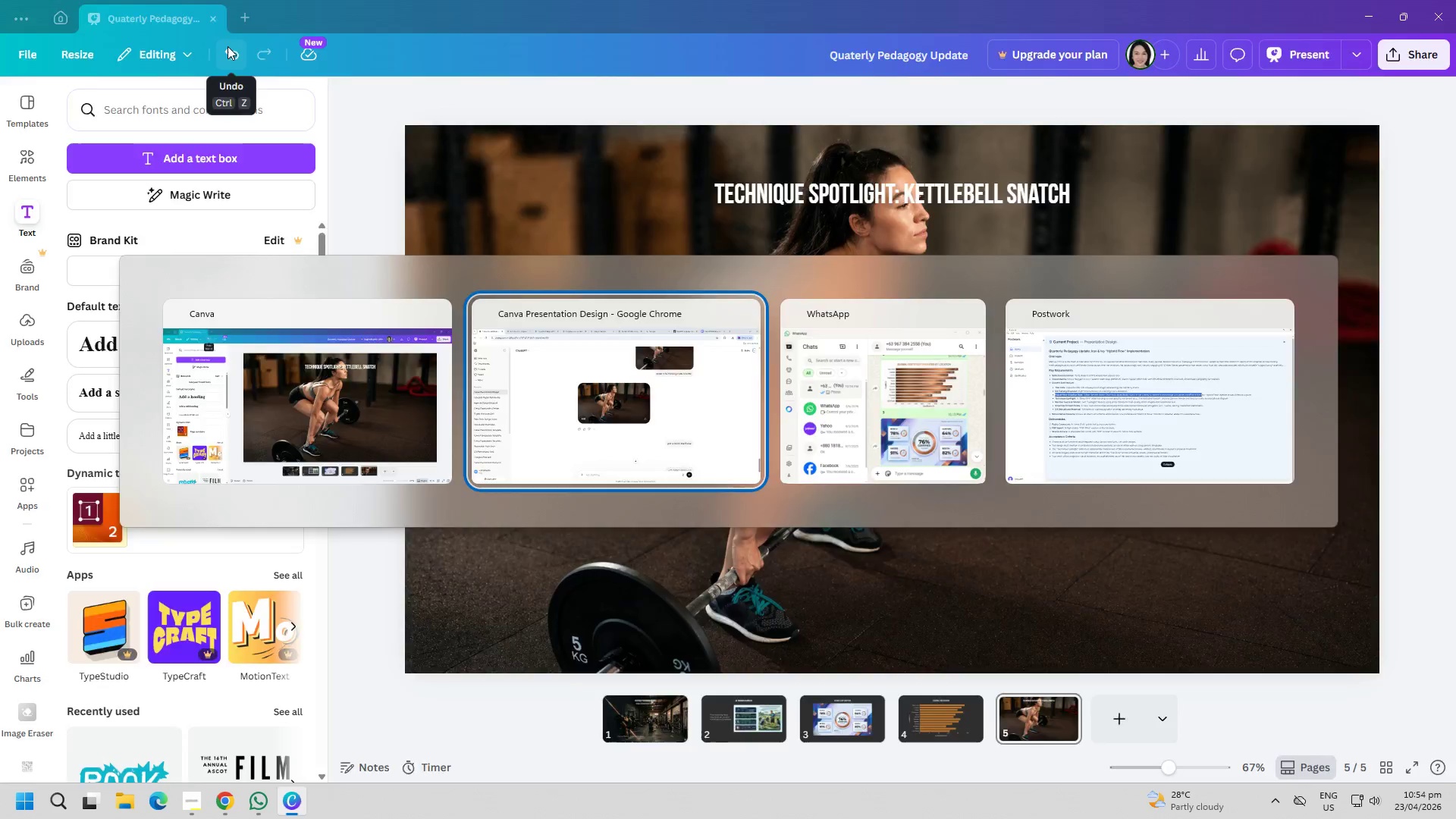 
key(Alt+Tab)
 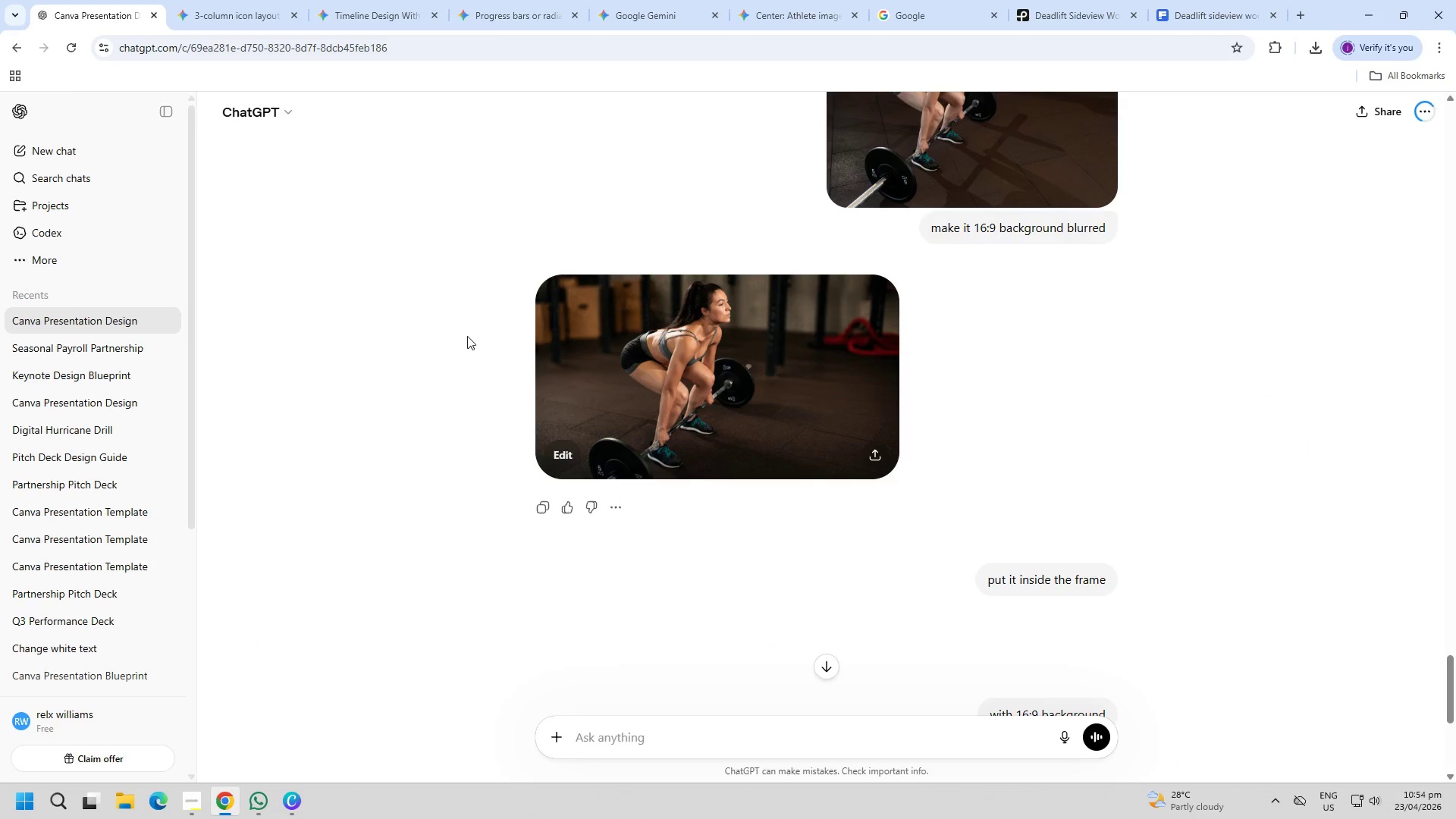 
key(Alt+AltLeft)
 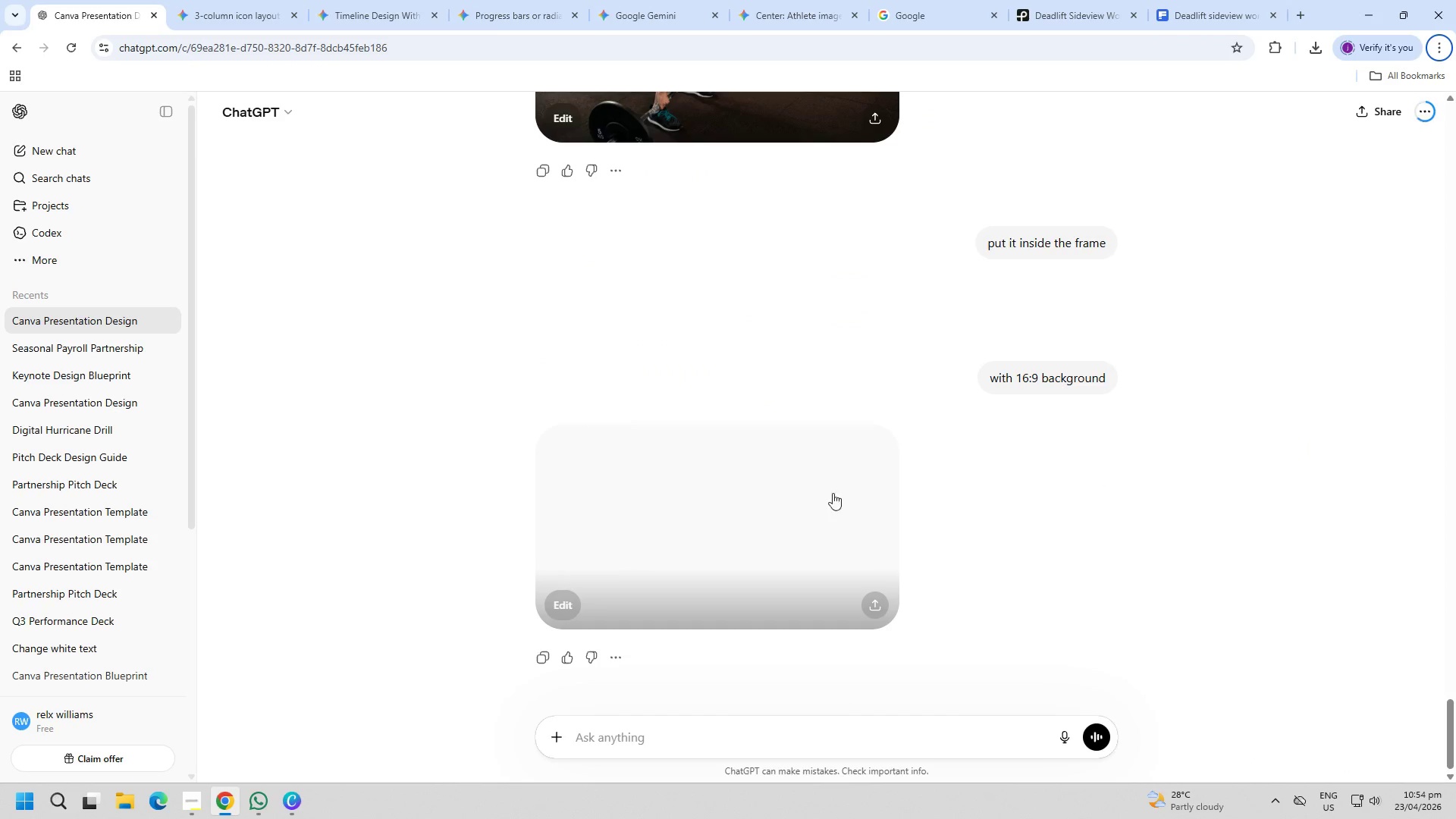 
scroll: coordinate [976, 497], scroll_direction: down, amount: 22.0
 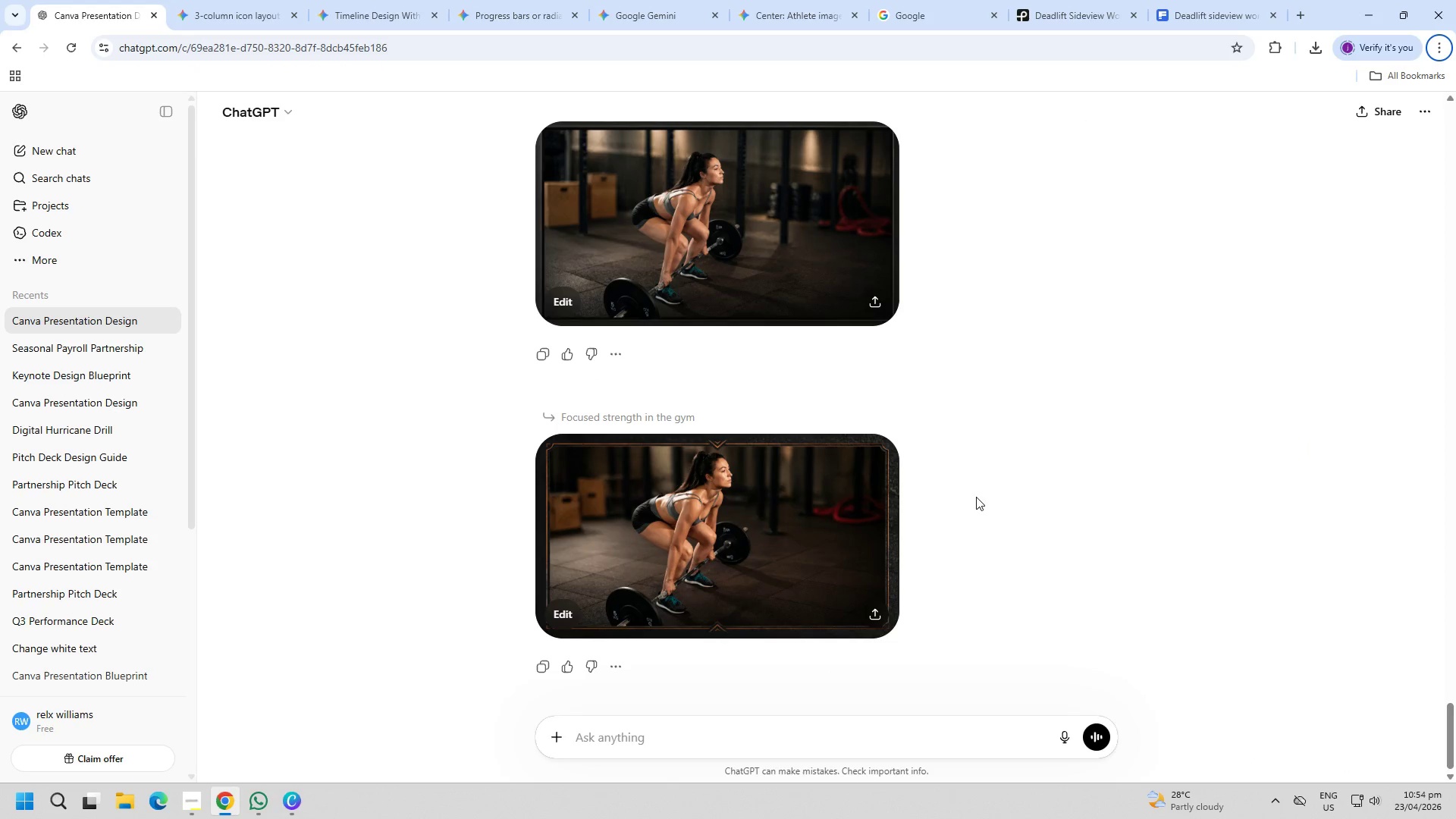 
scroll: coordinate [984, 483], scroll_direction: up, amount: 13.0
 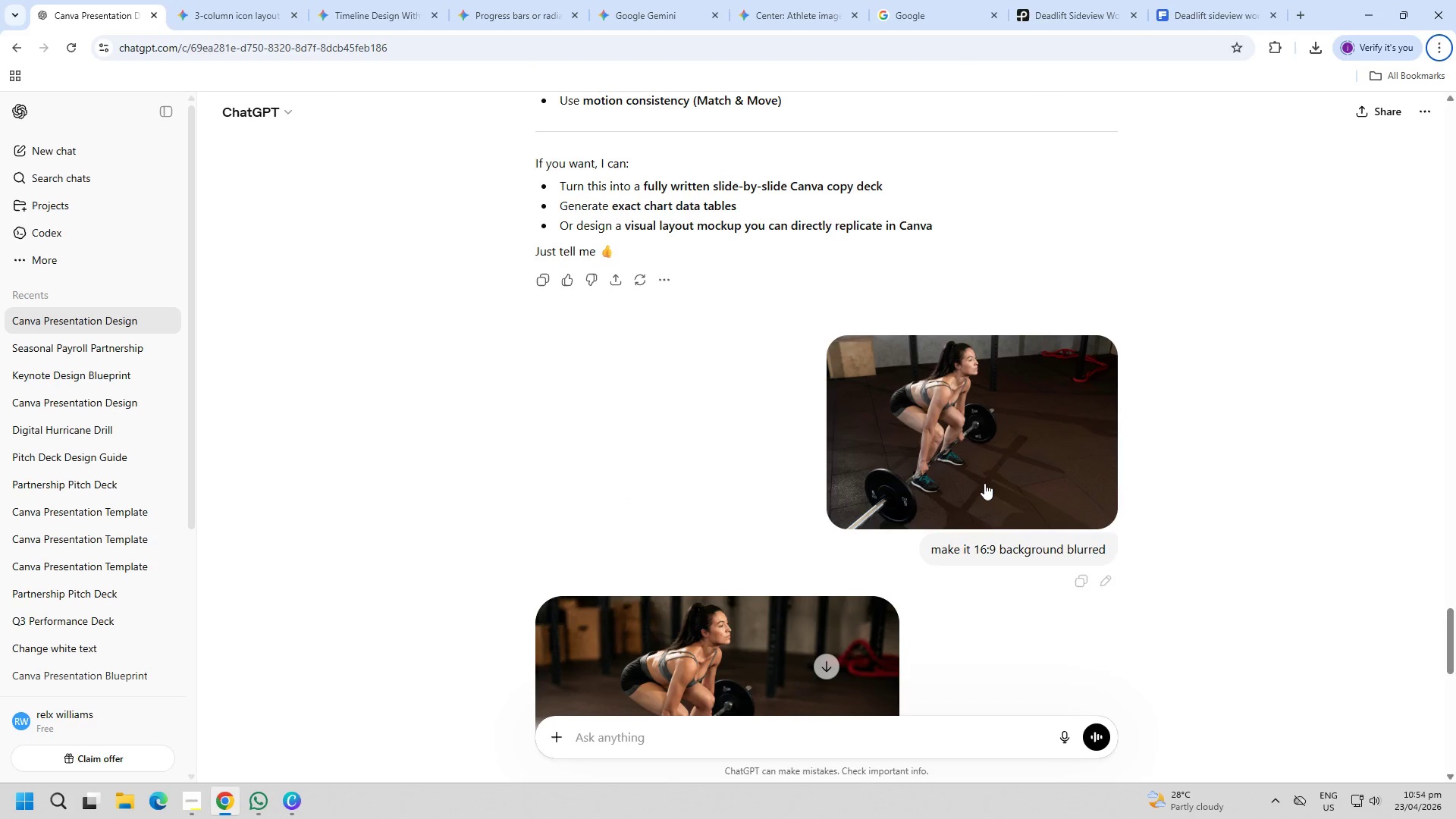 
scroll: coordinate [293, 745], scroll_direction: down, amount: 20.0
 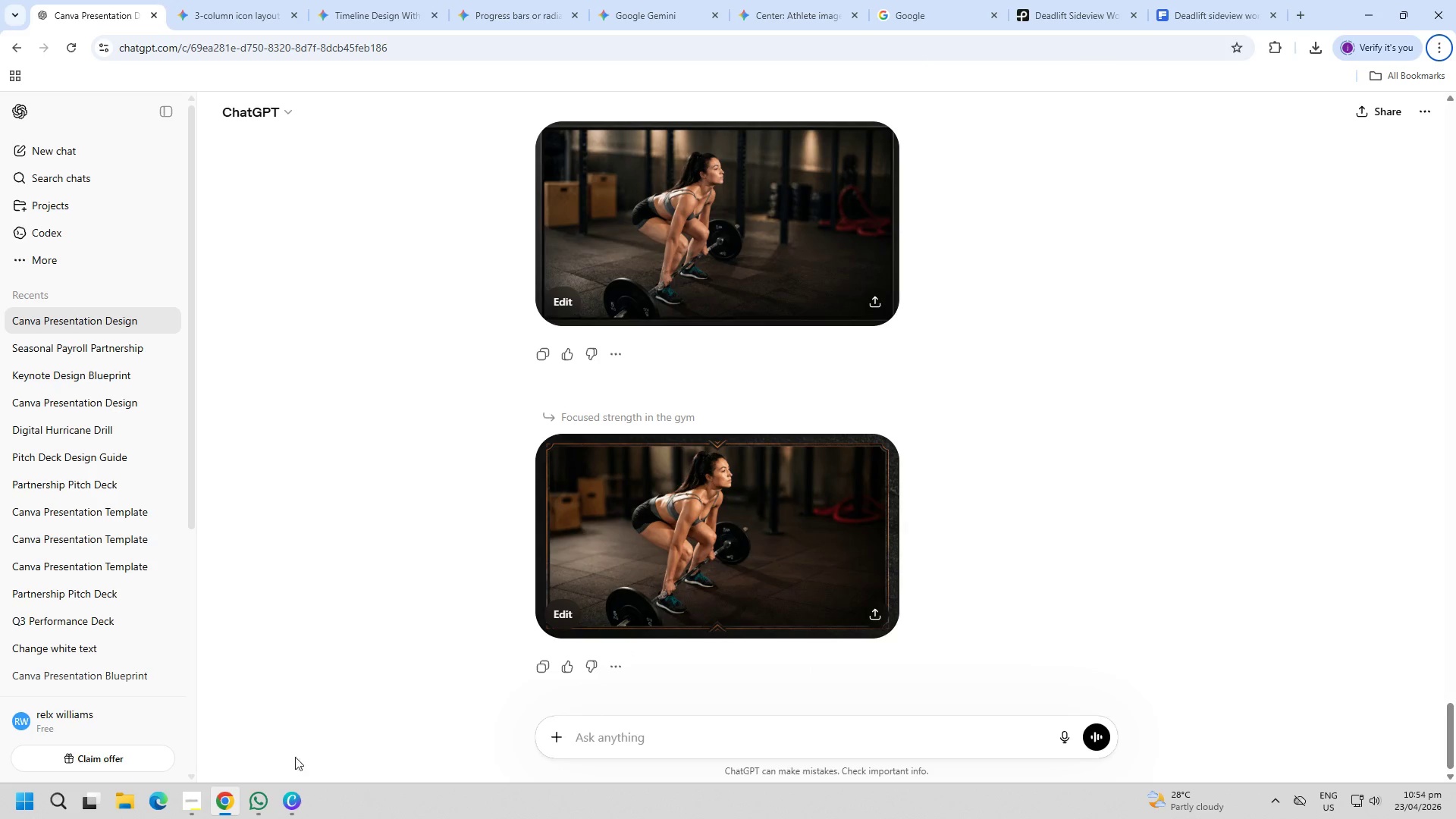 
left_click([297, 791])
 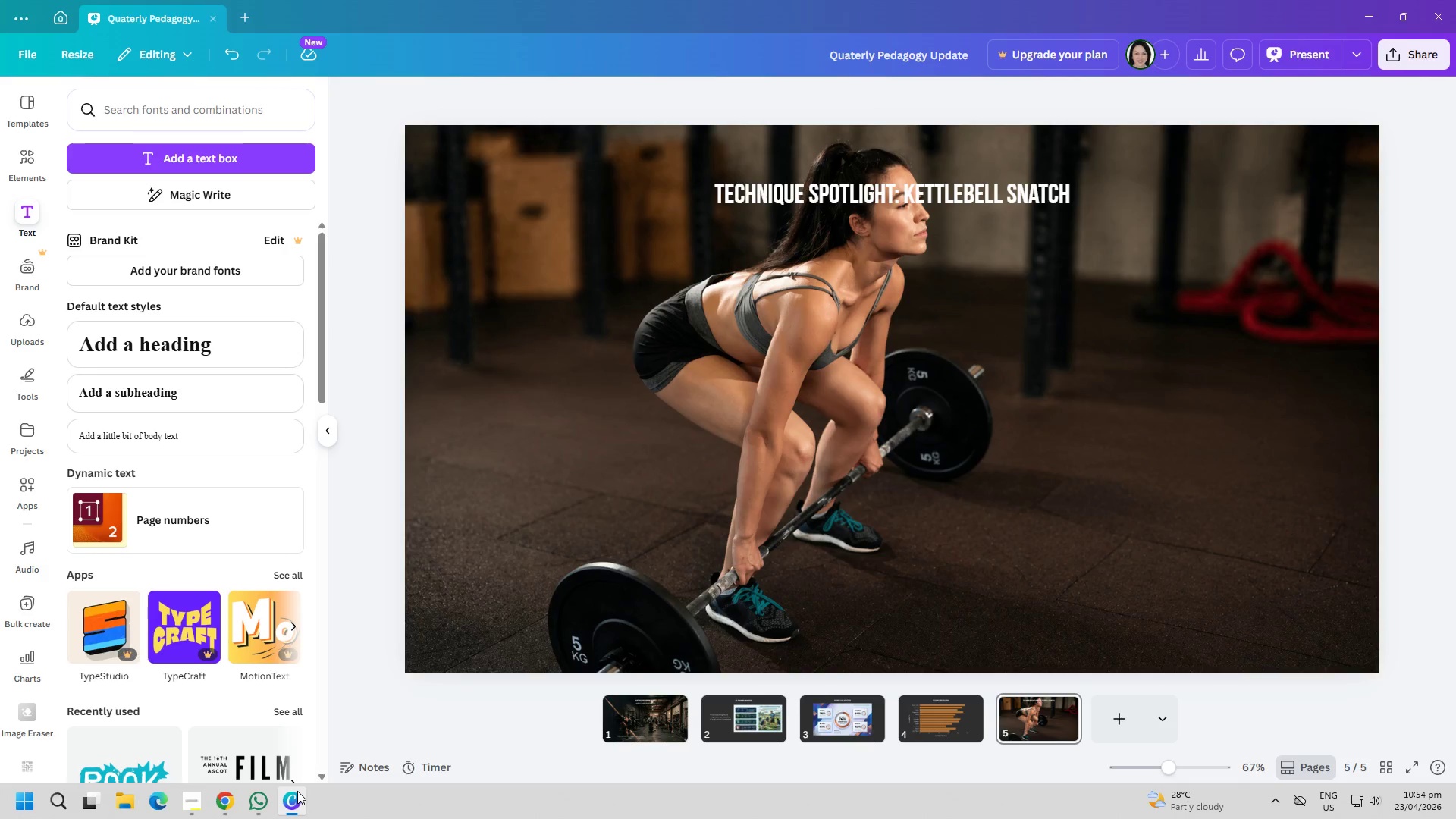 
left_click([297, 791])
 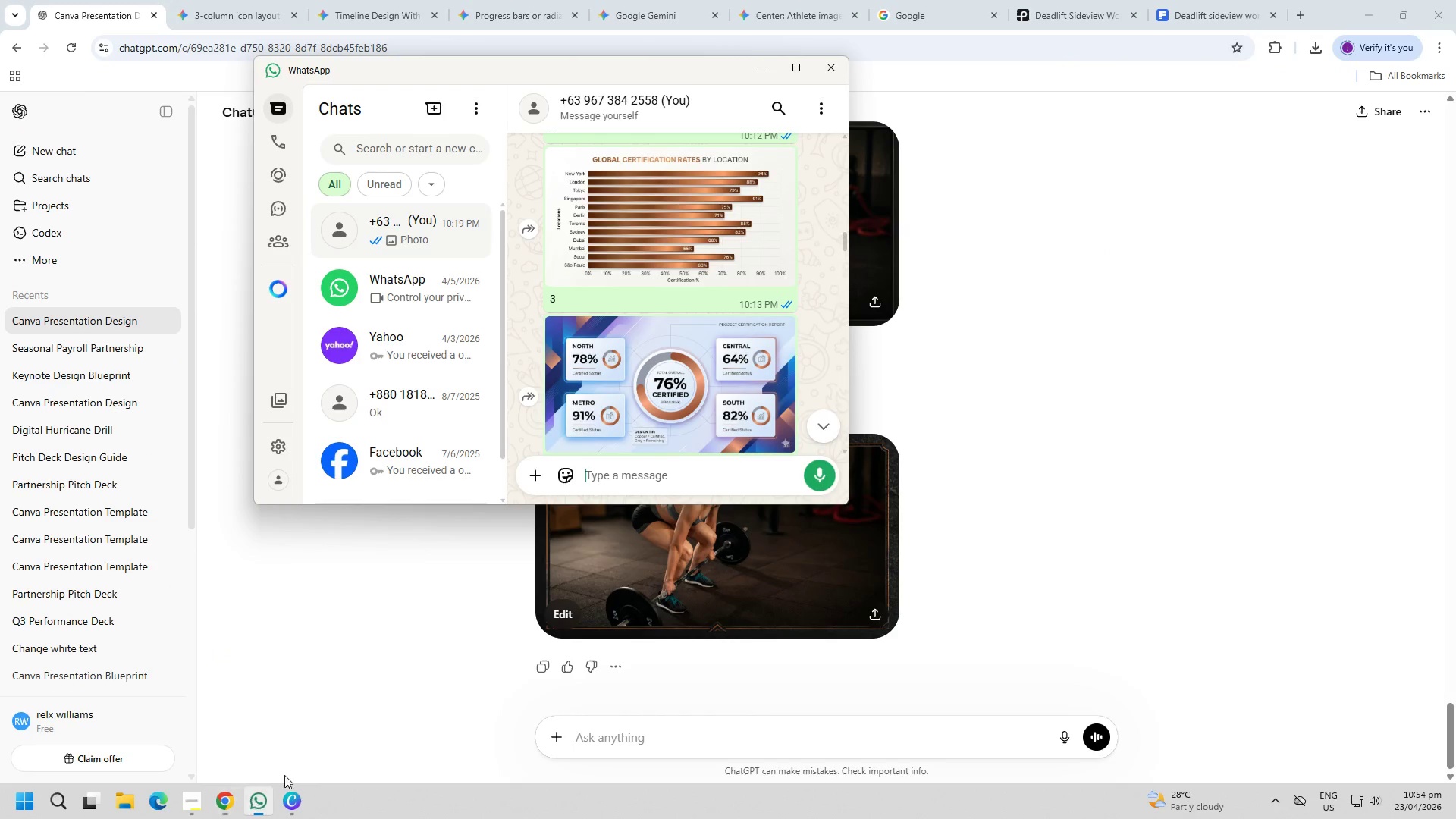 
scroll: coordinate [642, 348], scroll_direction: down, amount: 5.0
 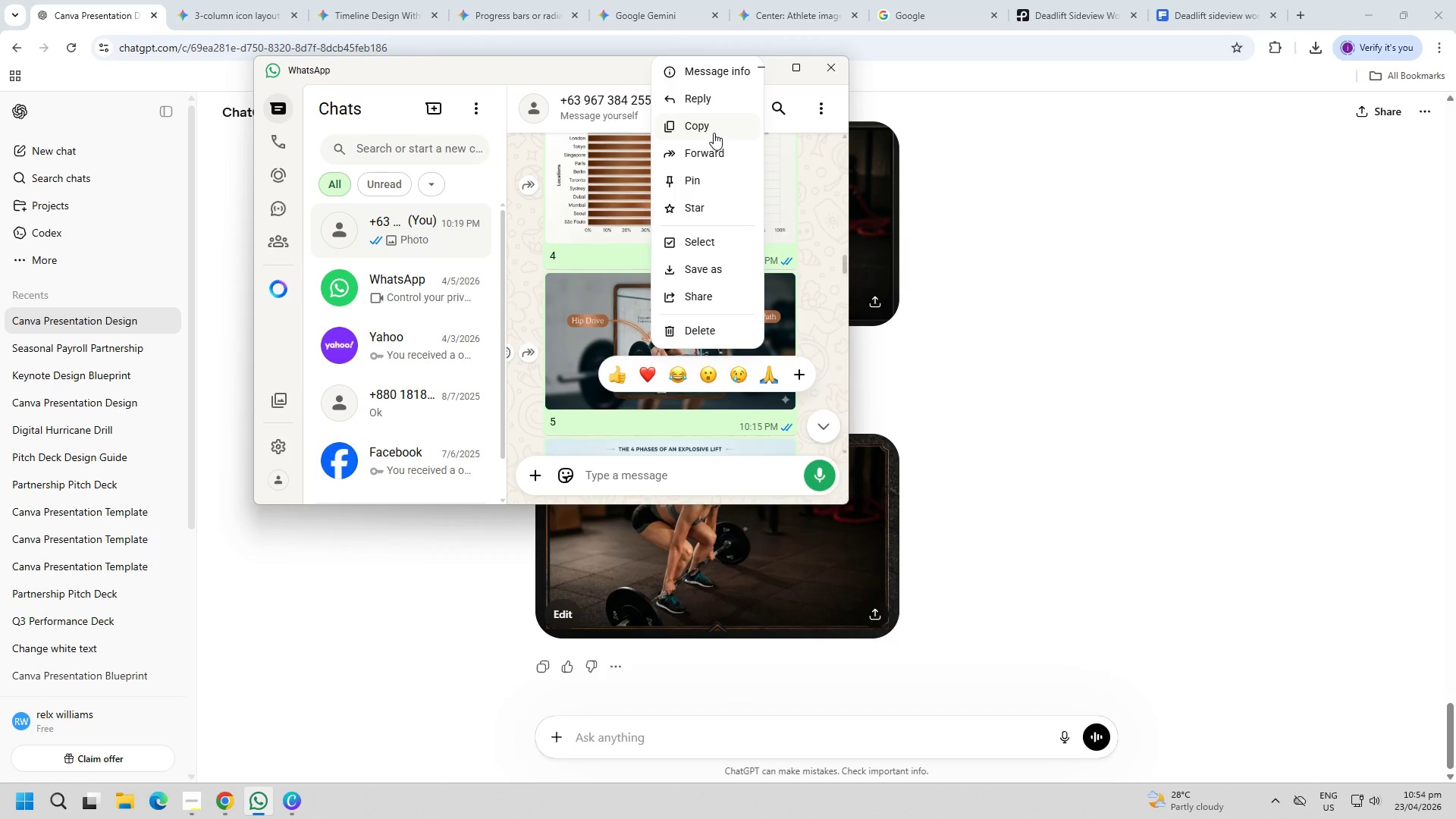 
left_click([715, 124])
 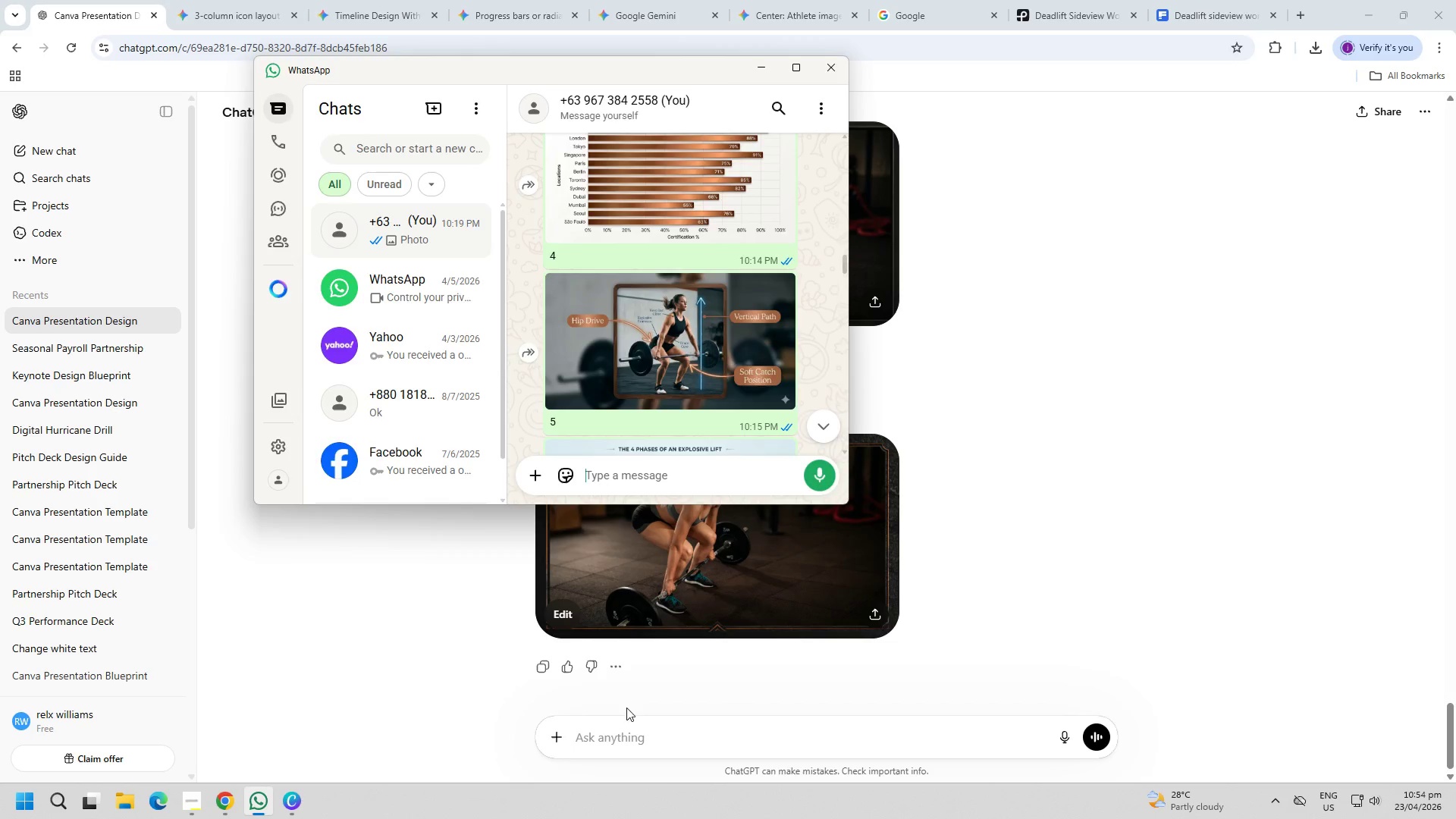 
left_click([626, 733])
 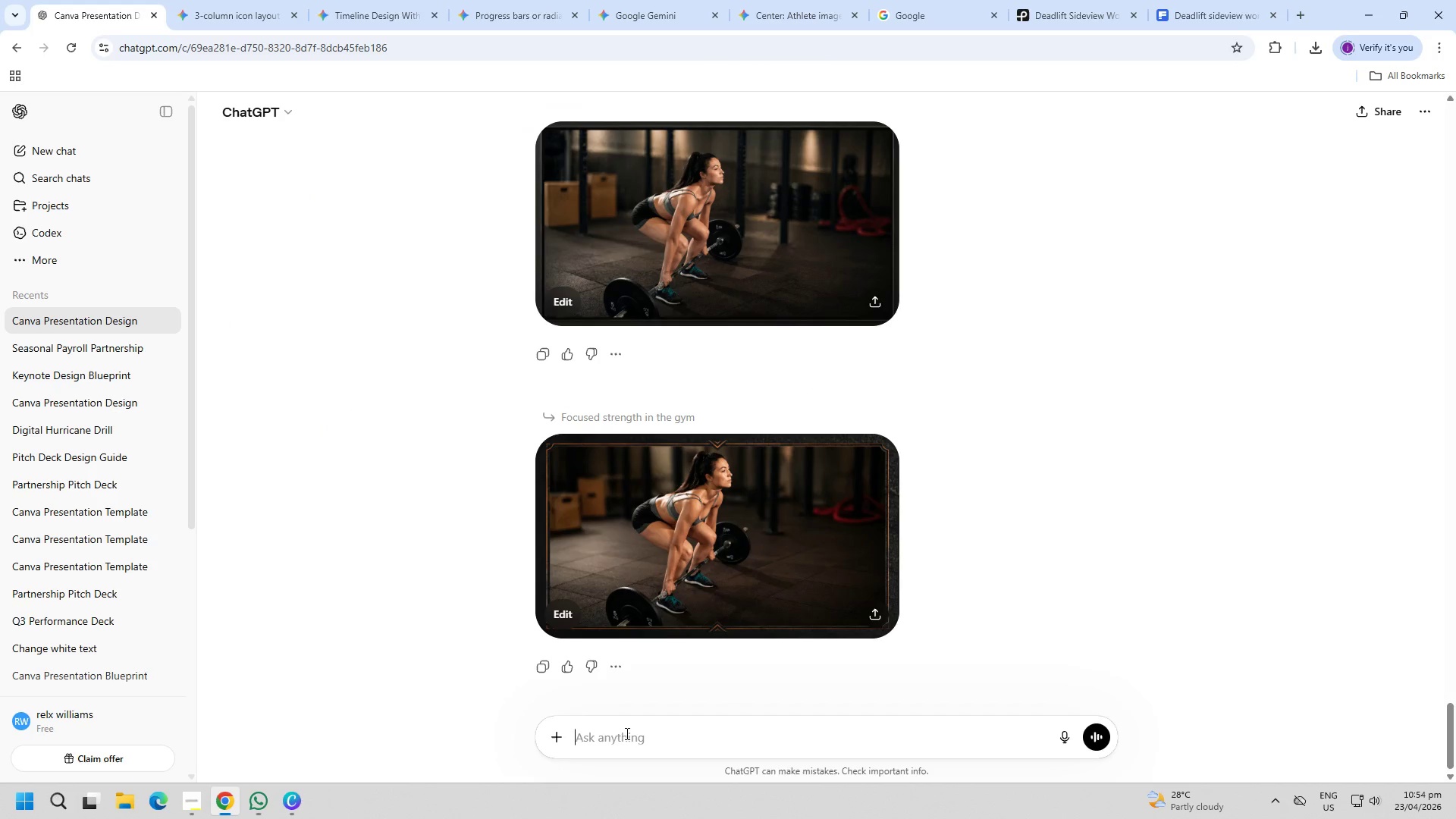 
key(Control+ControlLeft)
 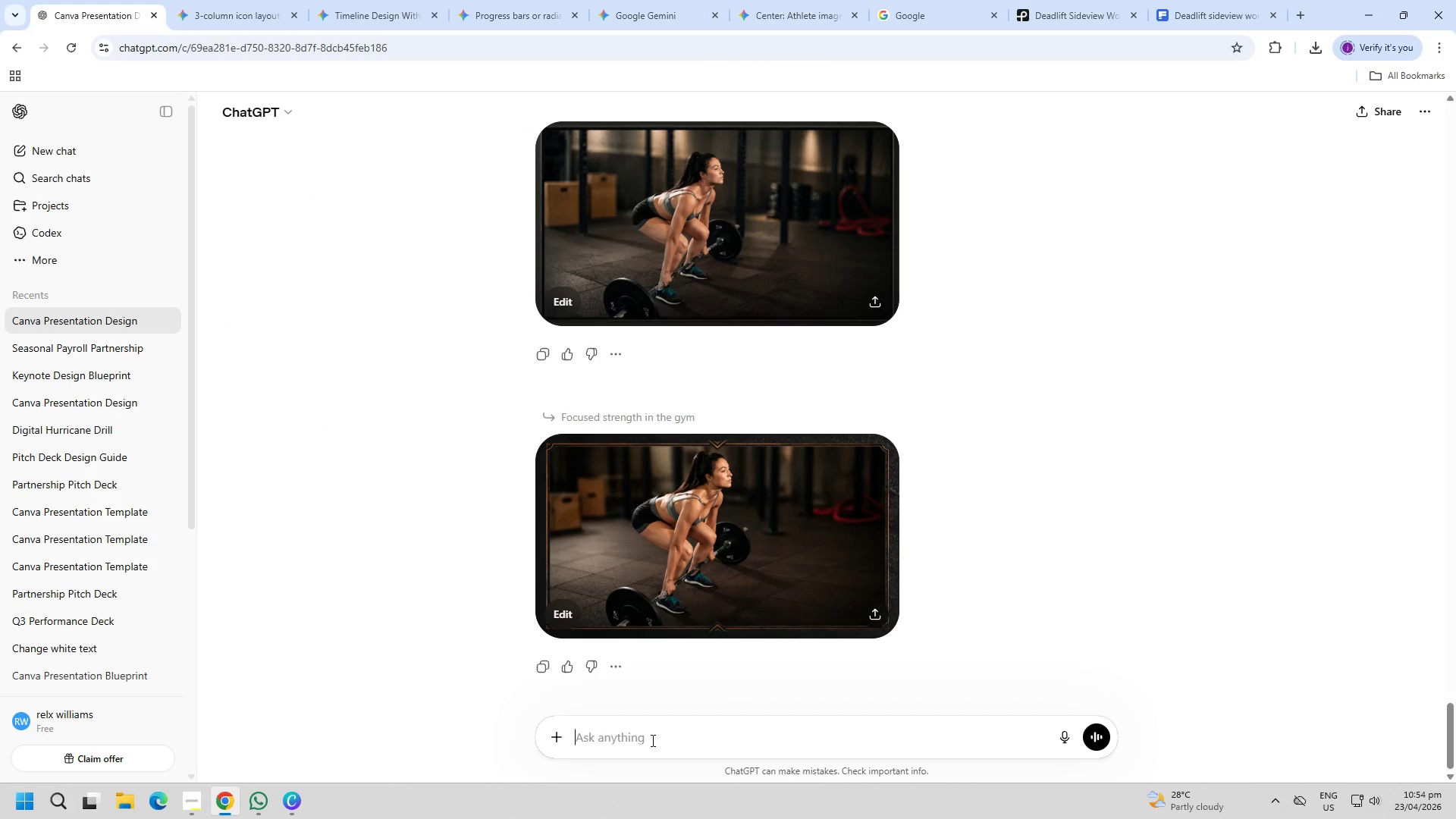 
key(Control+V)
 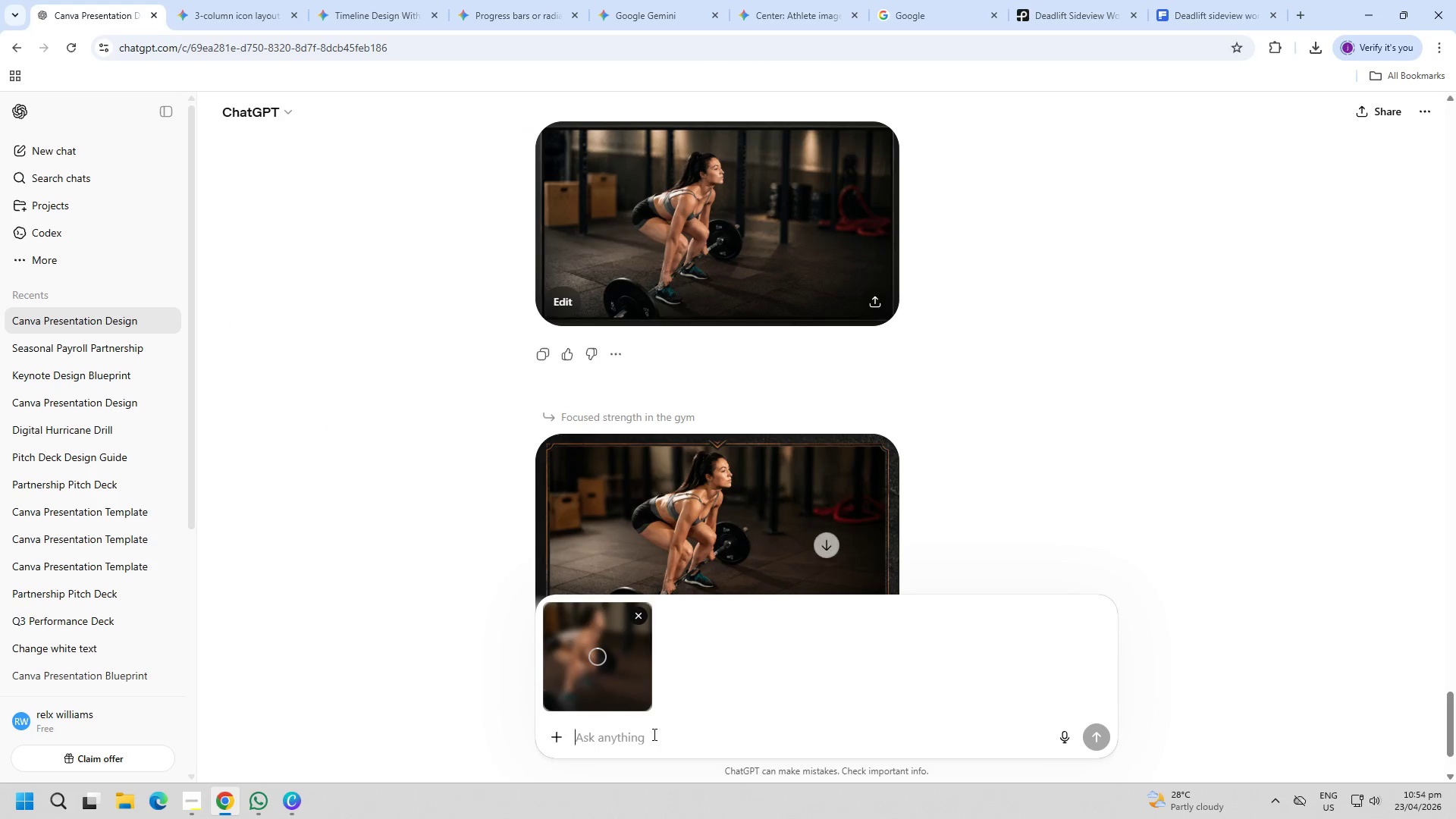 
left_click([661, 755])
 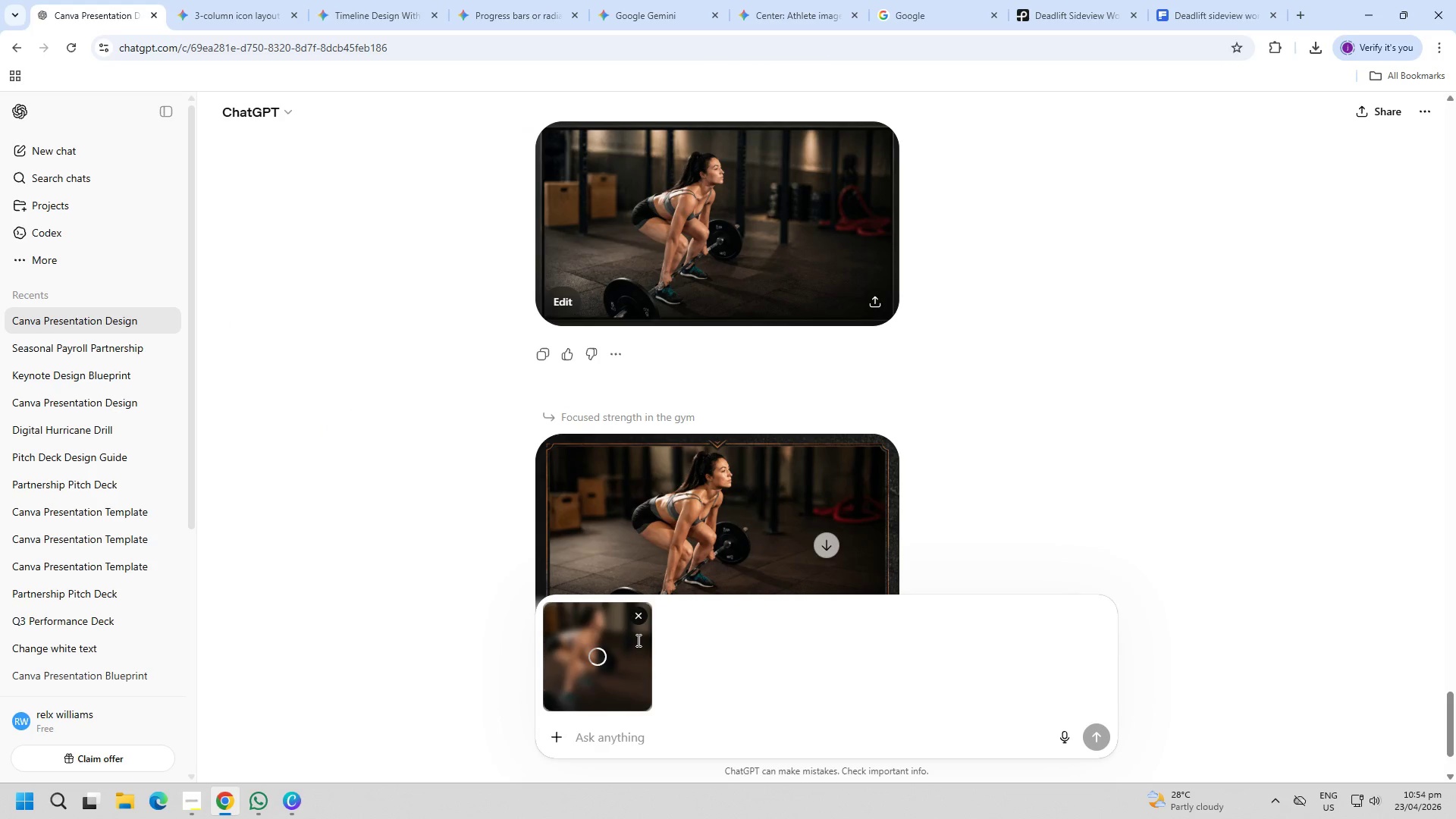 
left_click([638, 625])
 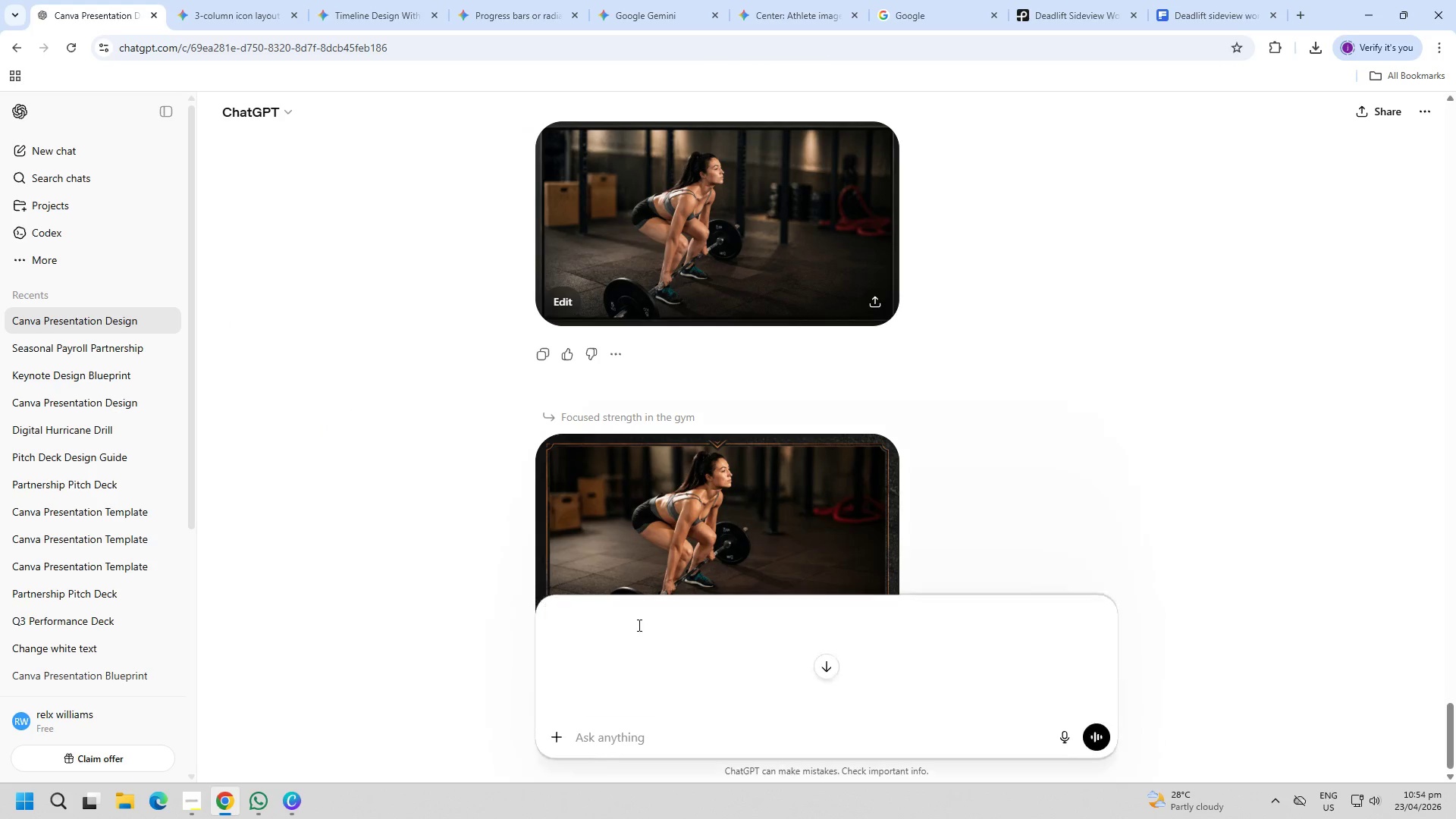 
key(Alt+AltLeft)
 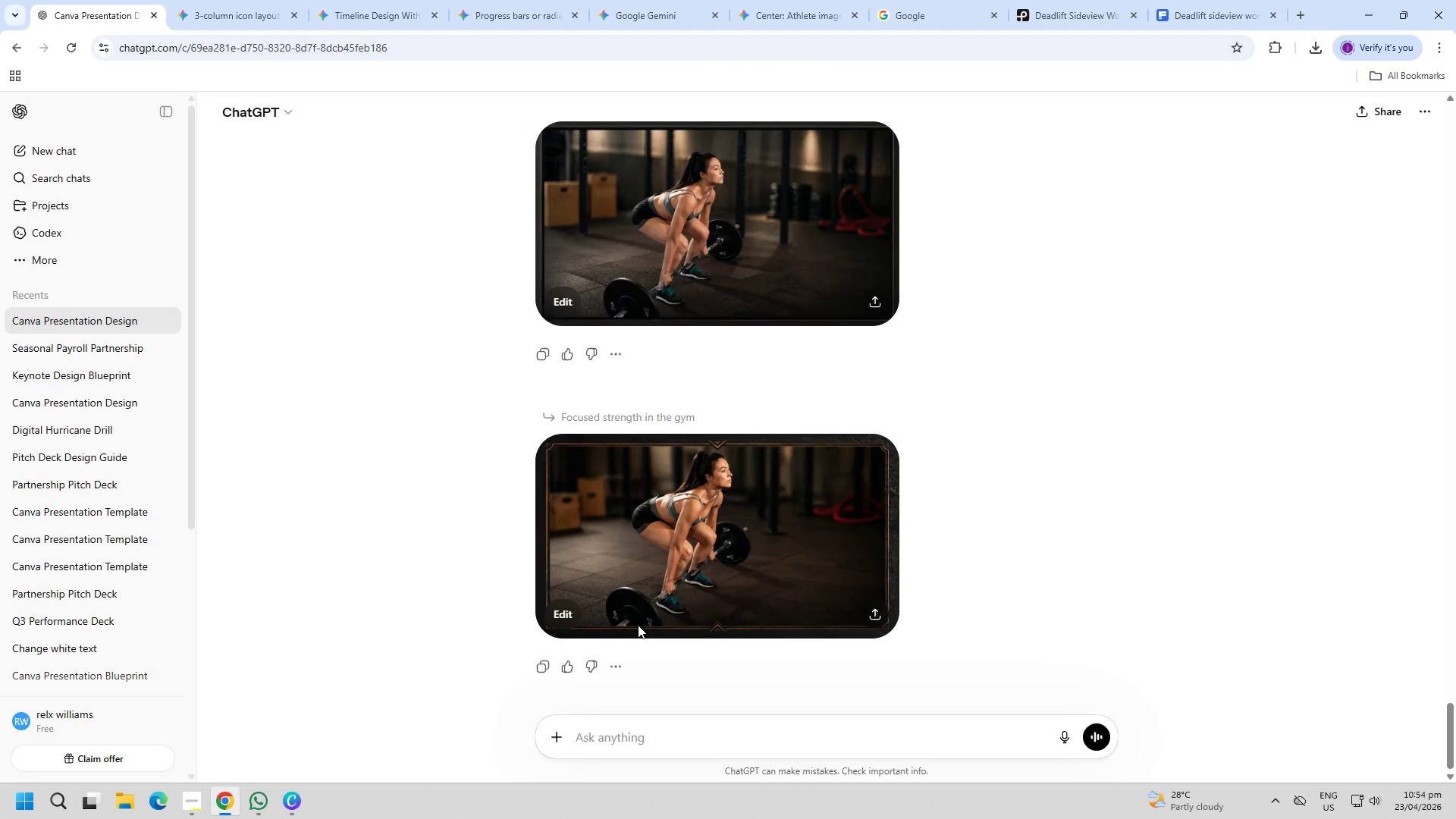 
key(Alt+Tab)
 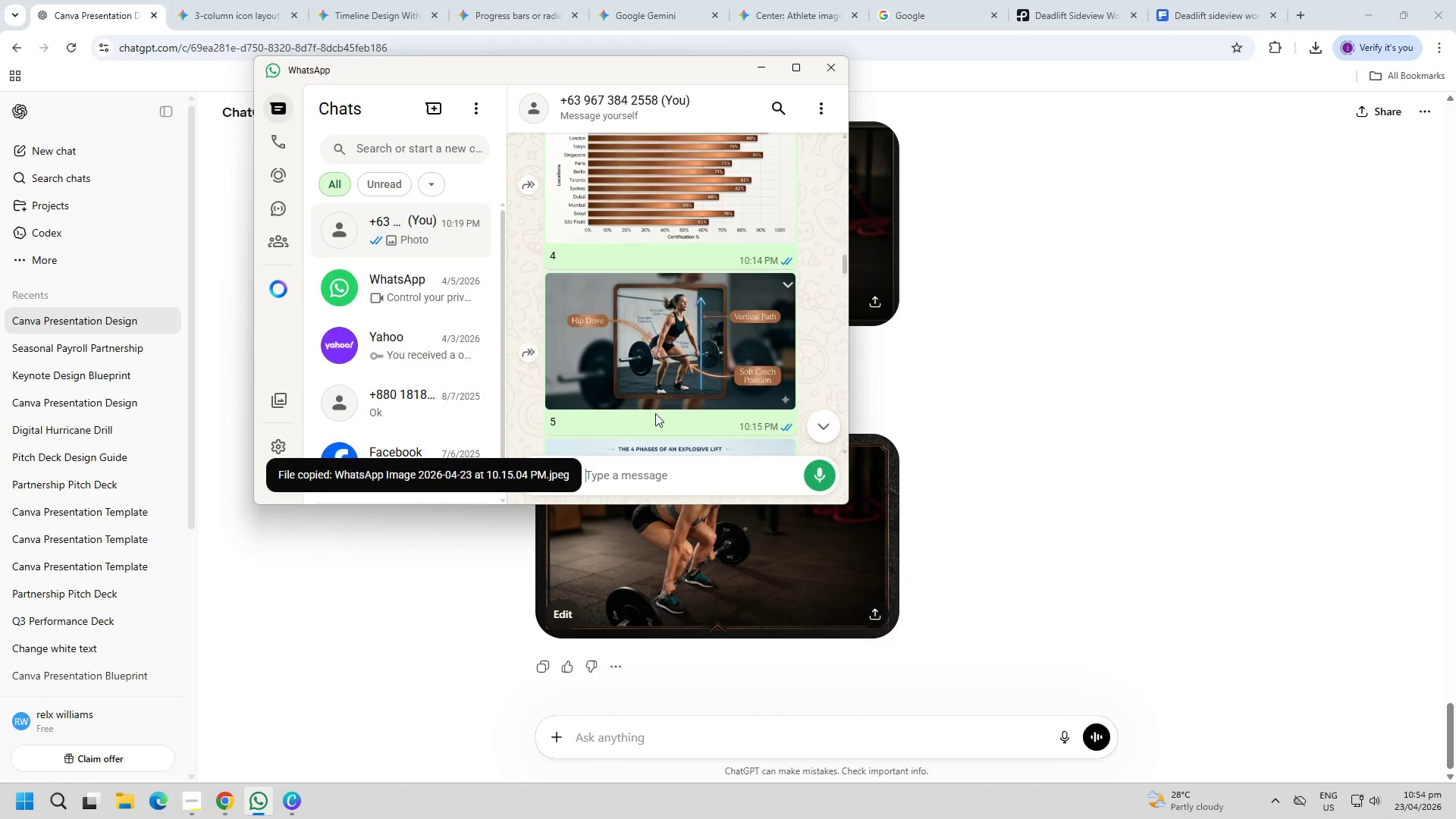 
right_click([665, 353])
 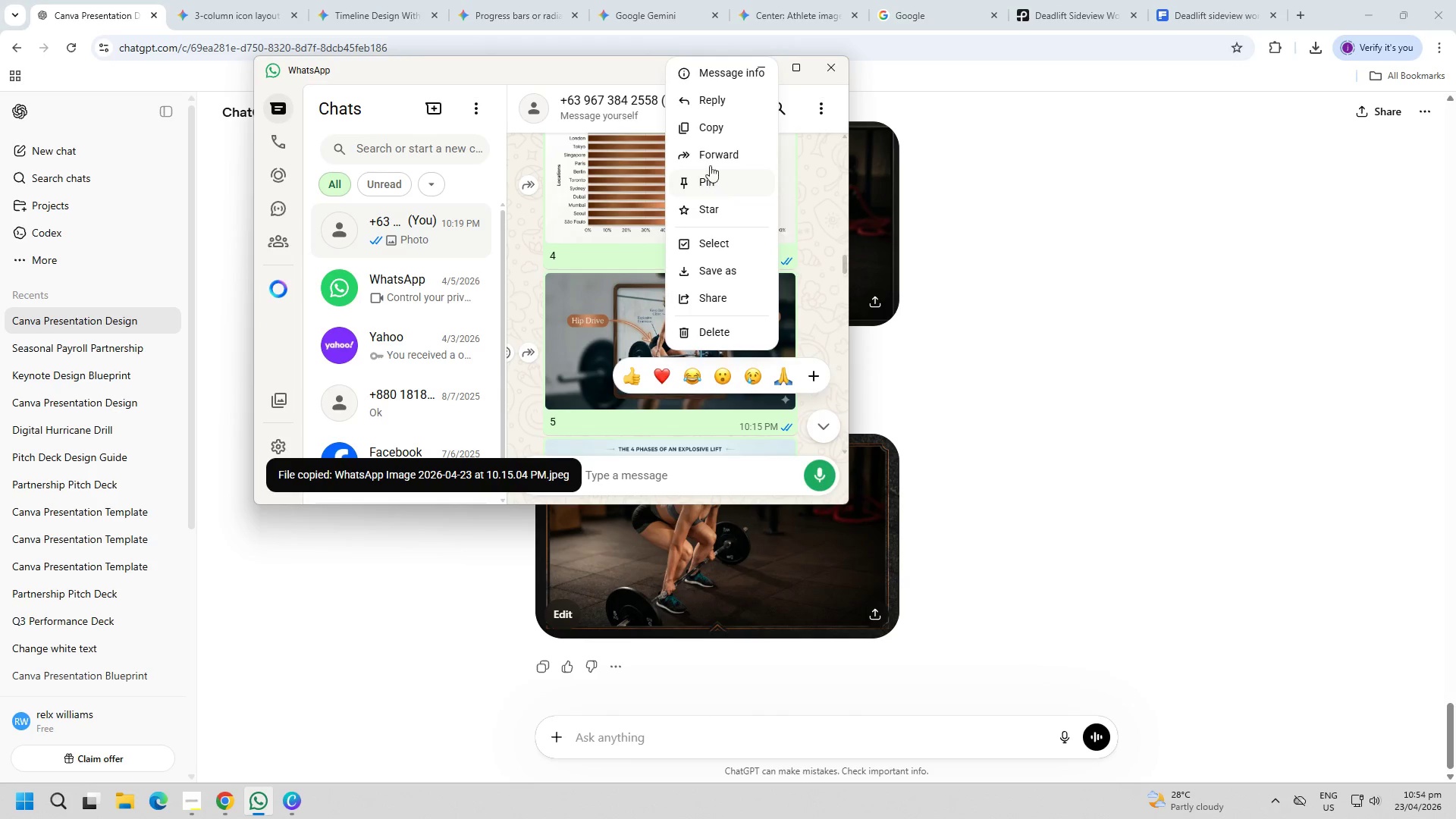 
left_click([713, 127])
 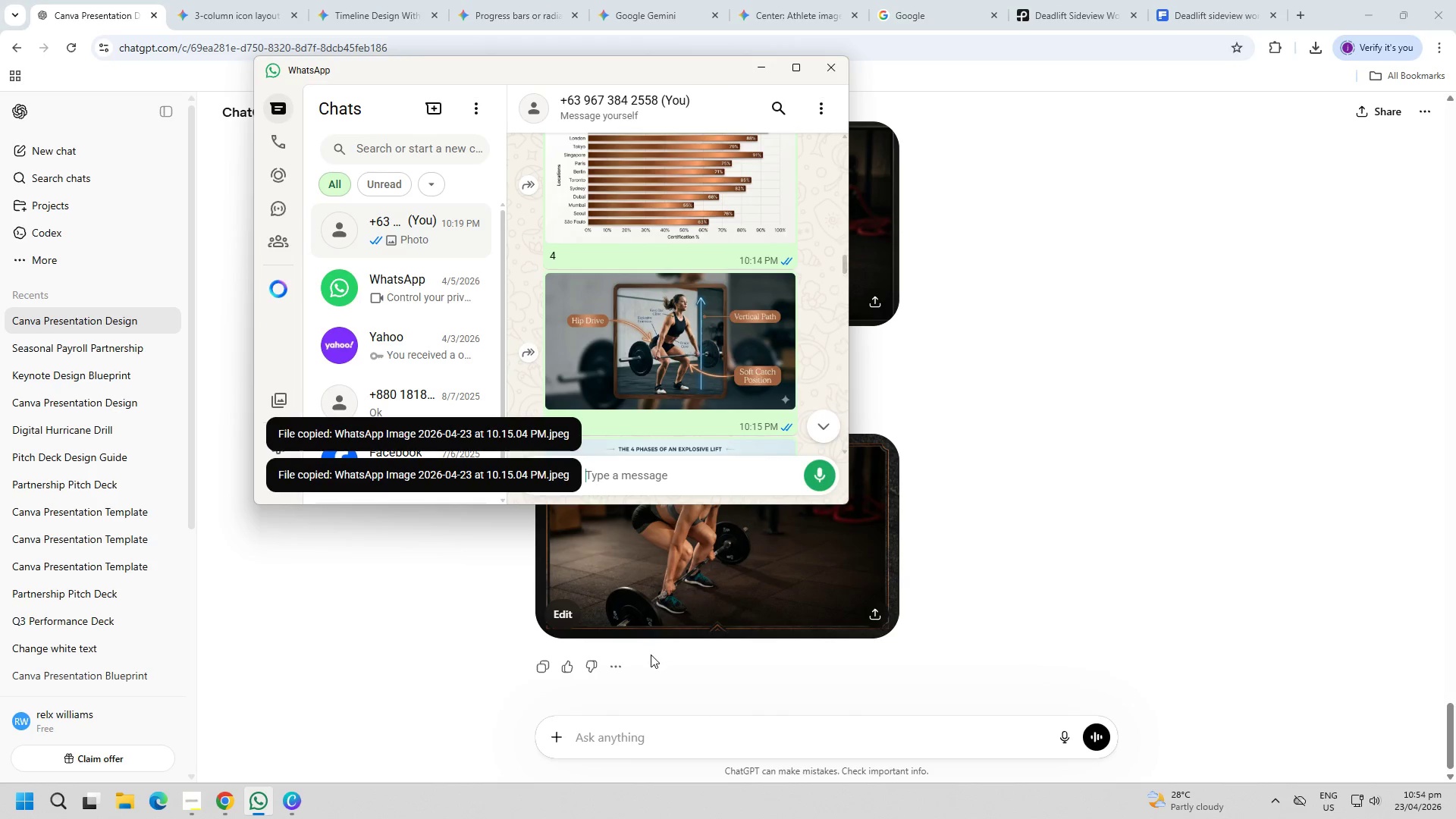 
left_click_drag(start_coordinate=[628, 730], to_coordinate=[628, 733])
 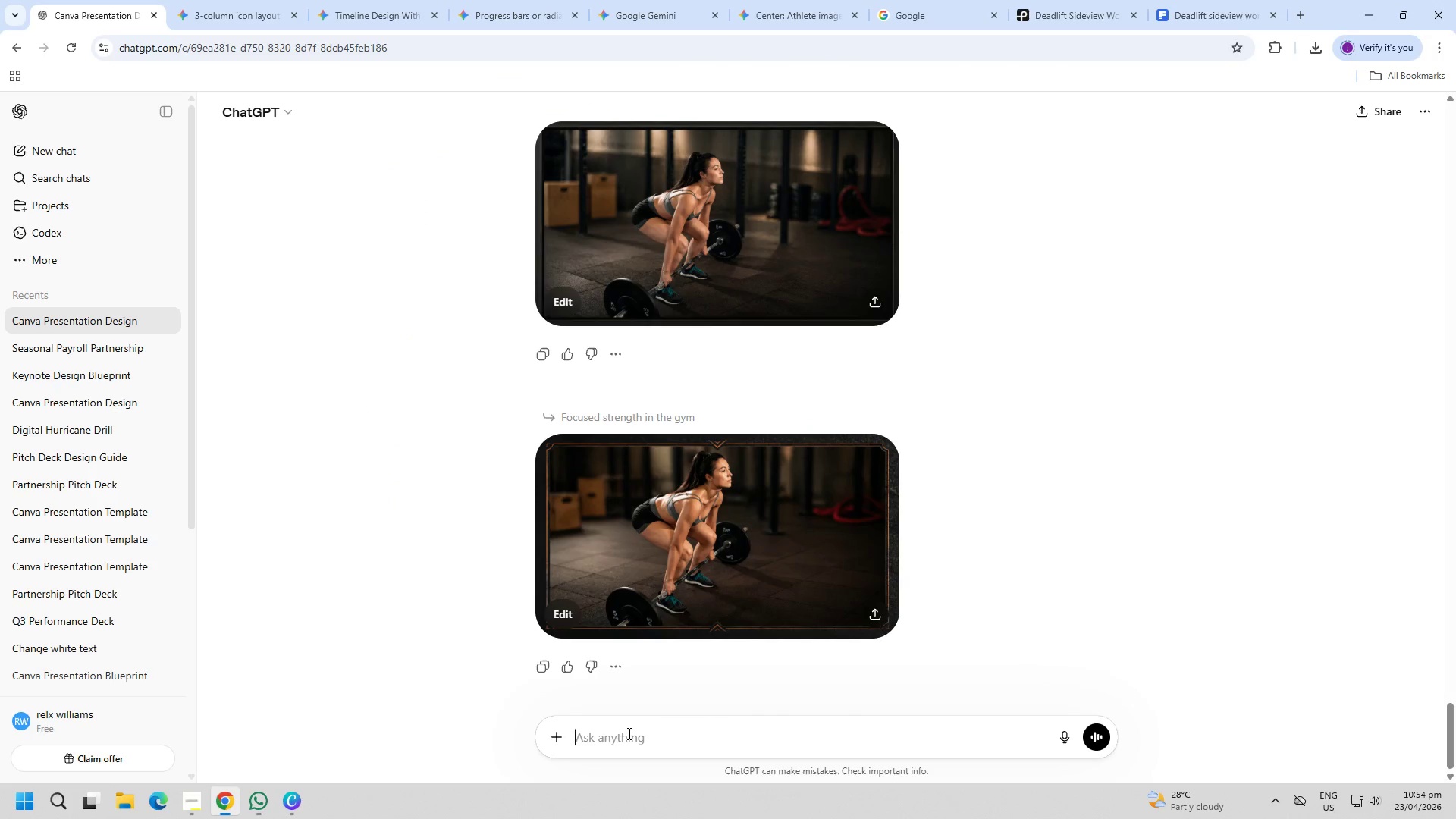 
key(Control+ControlLeft)
 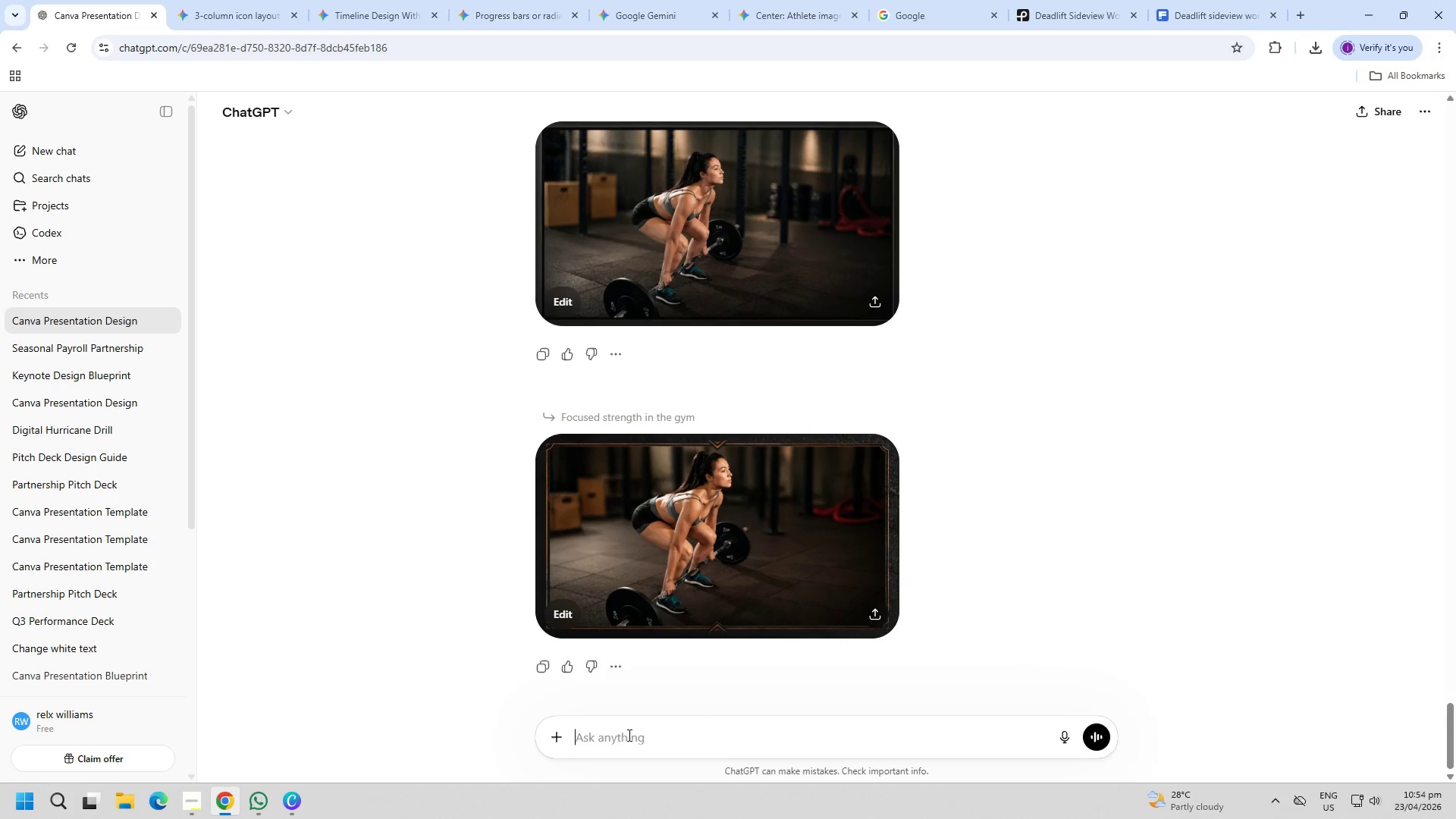 
key(Control+V)
 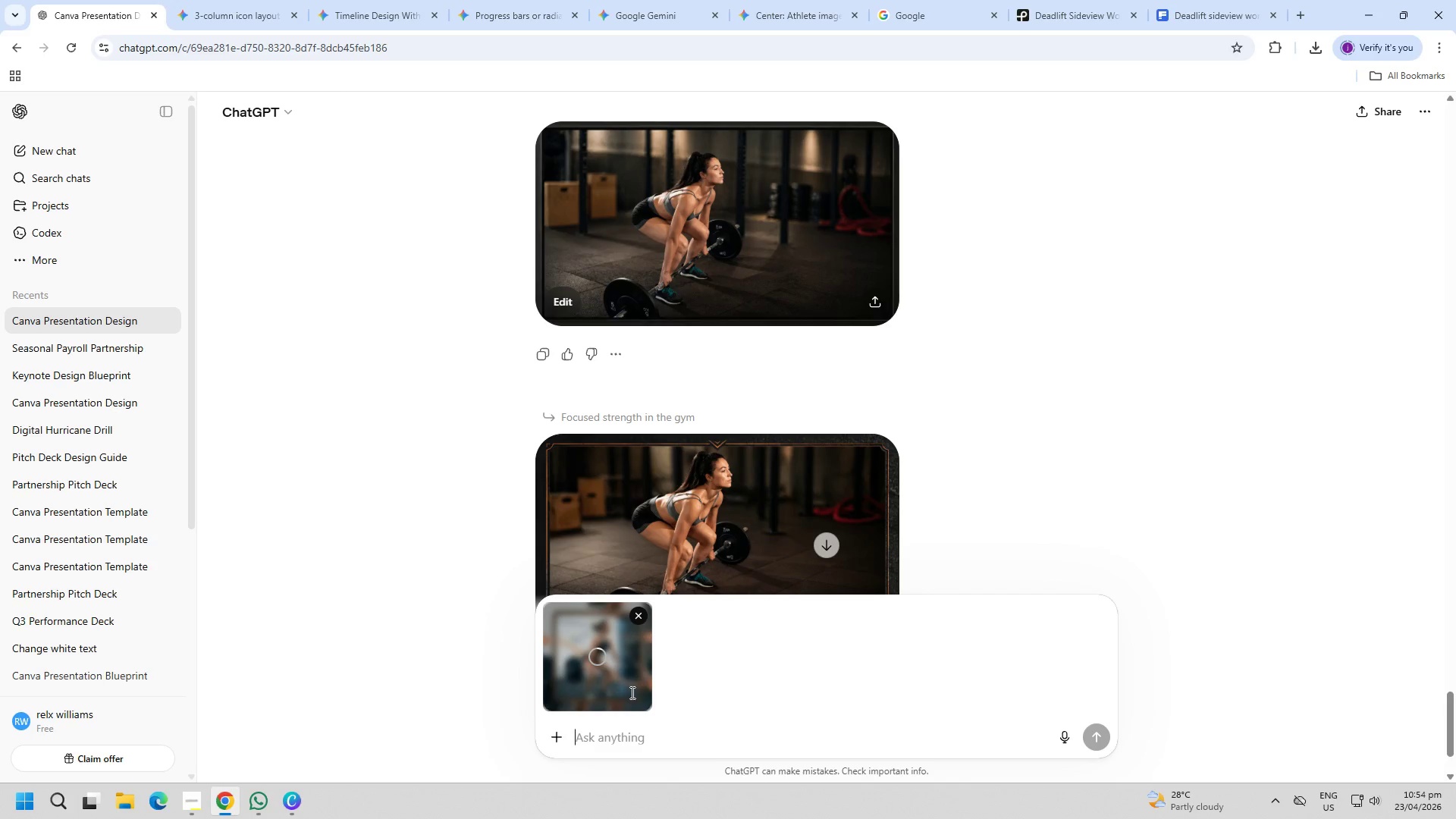 
type(same asthis)
key(Backspace)
key(Backspace)
key(Backspace)
key(Backspace)
type( this)
 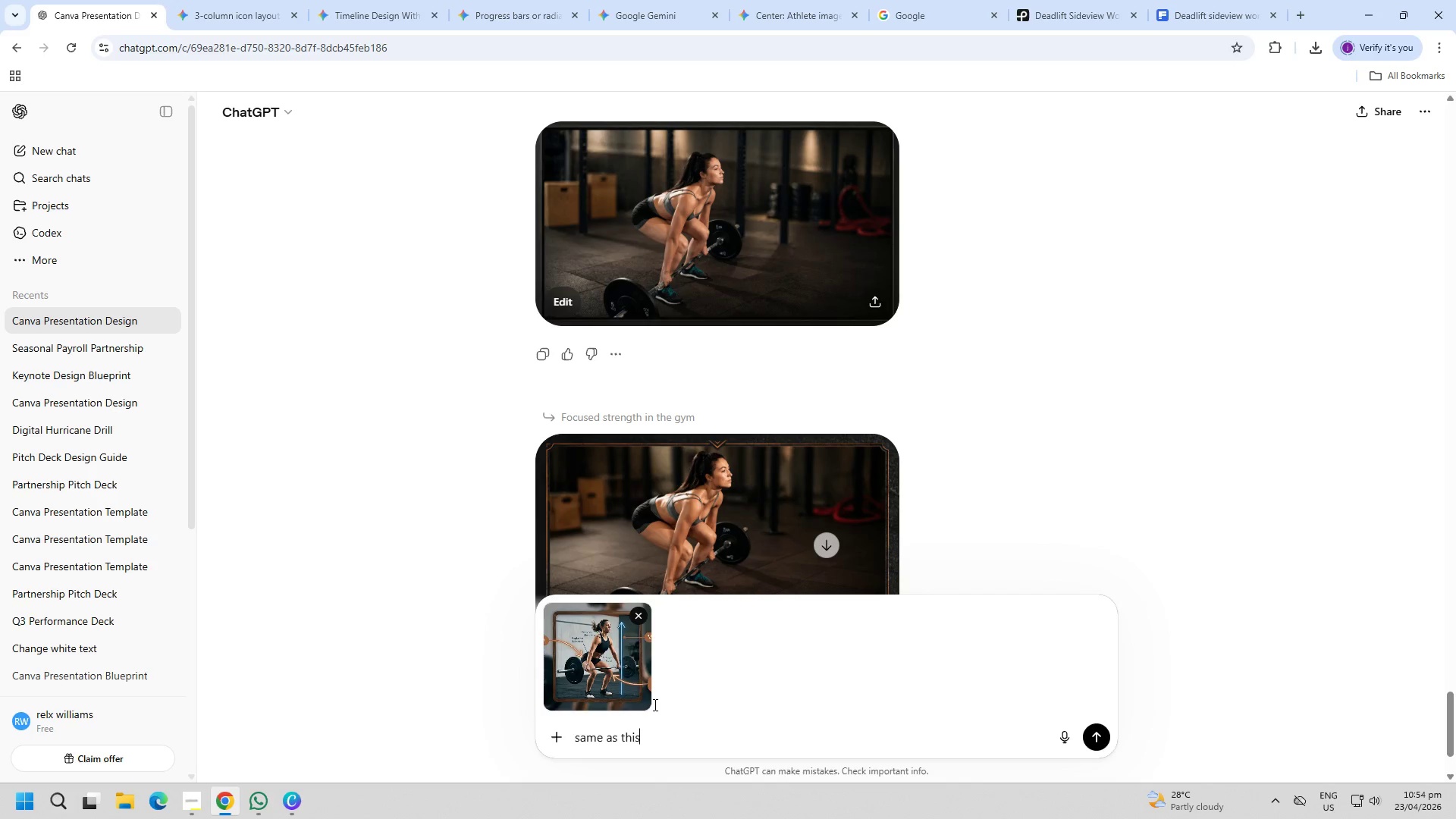 
key(Enter)
 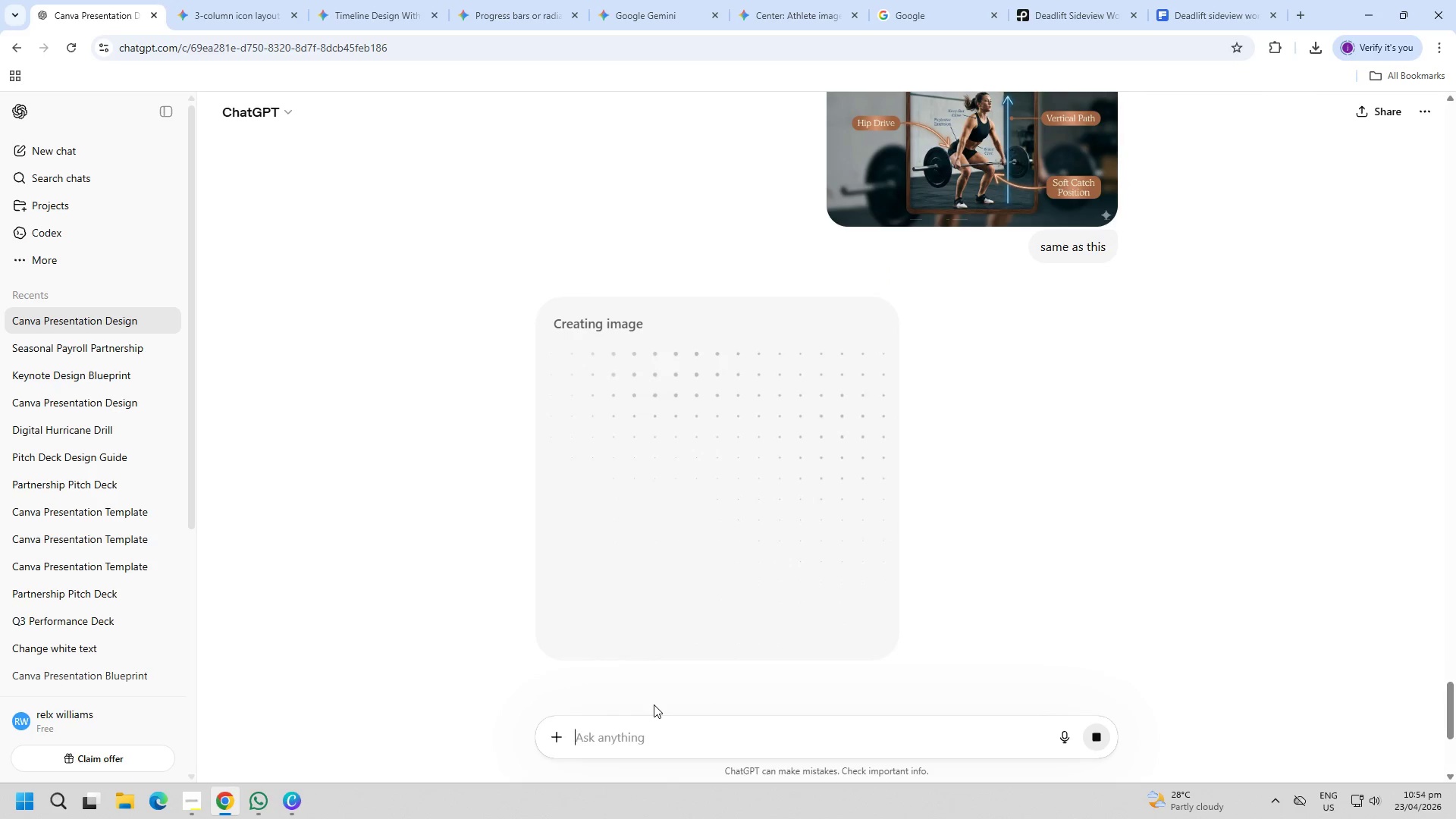 
wait(7.75)
 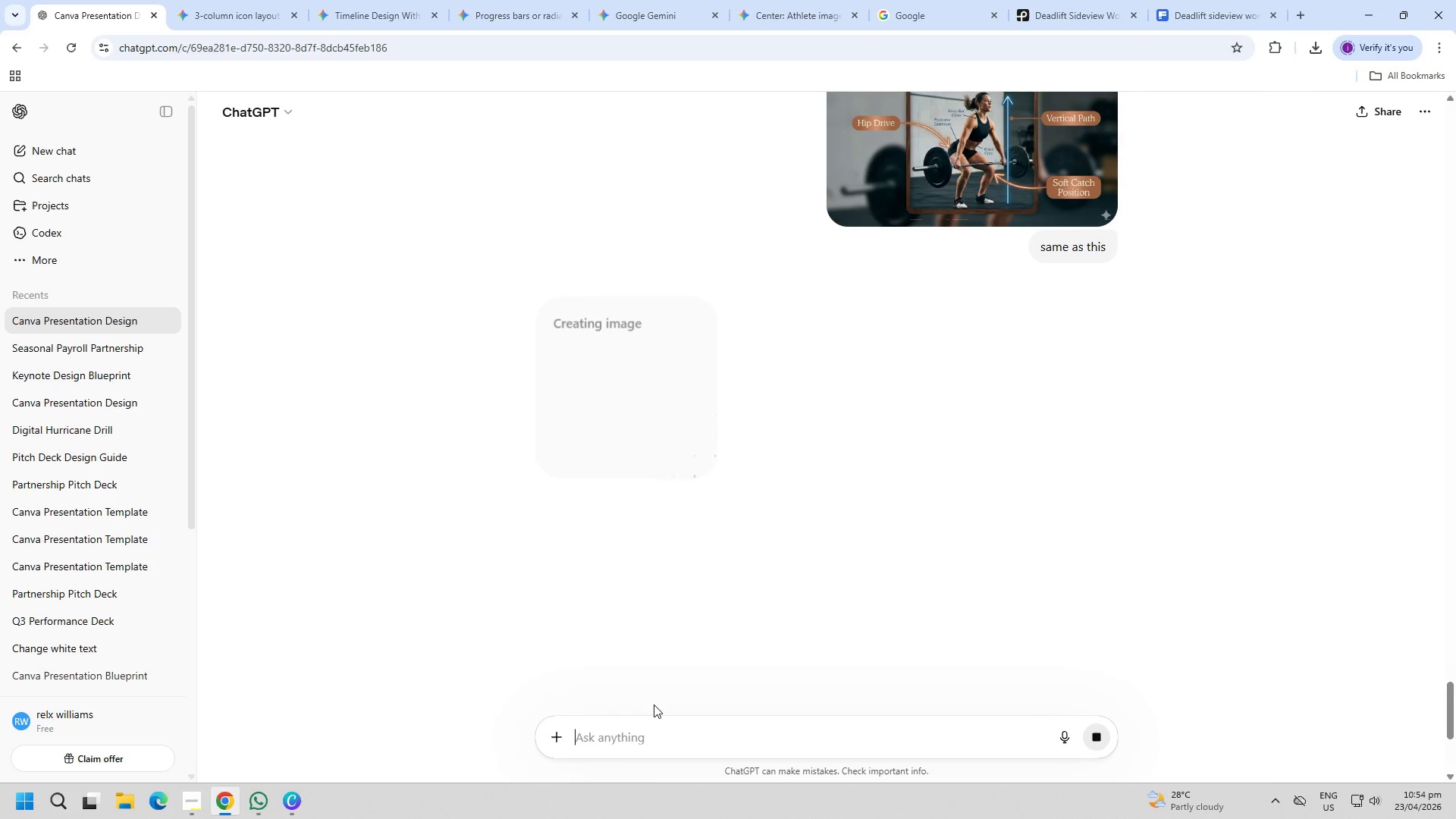 
key(Alt+AltLeft)
 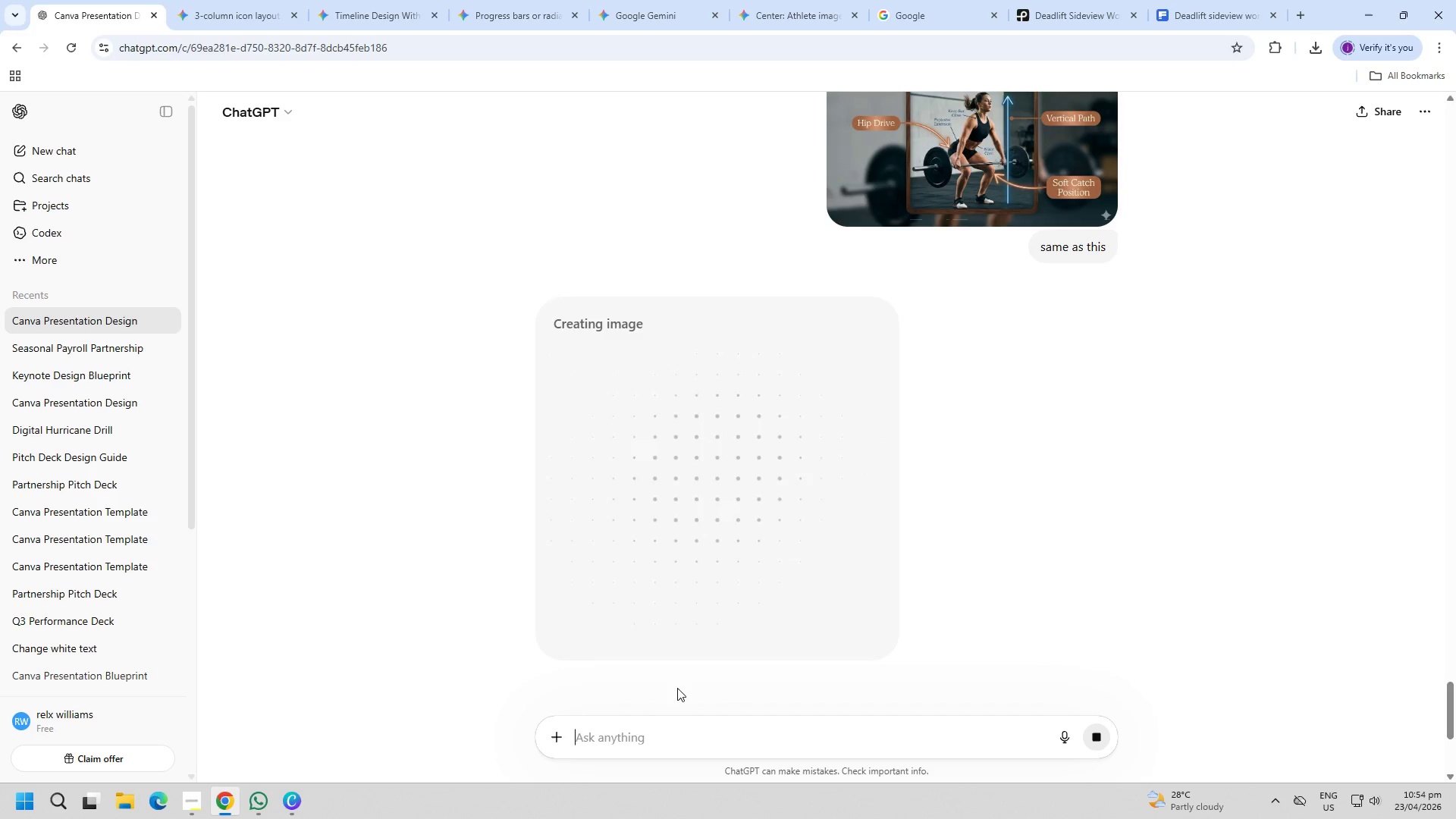 
key(Alt+Tab)
 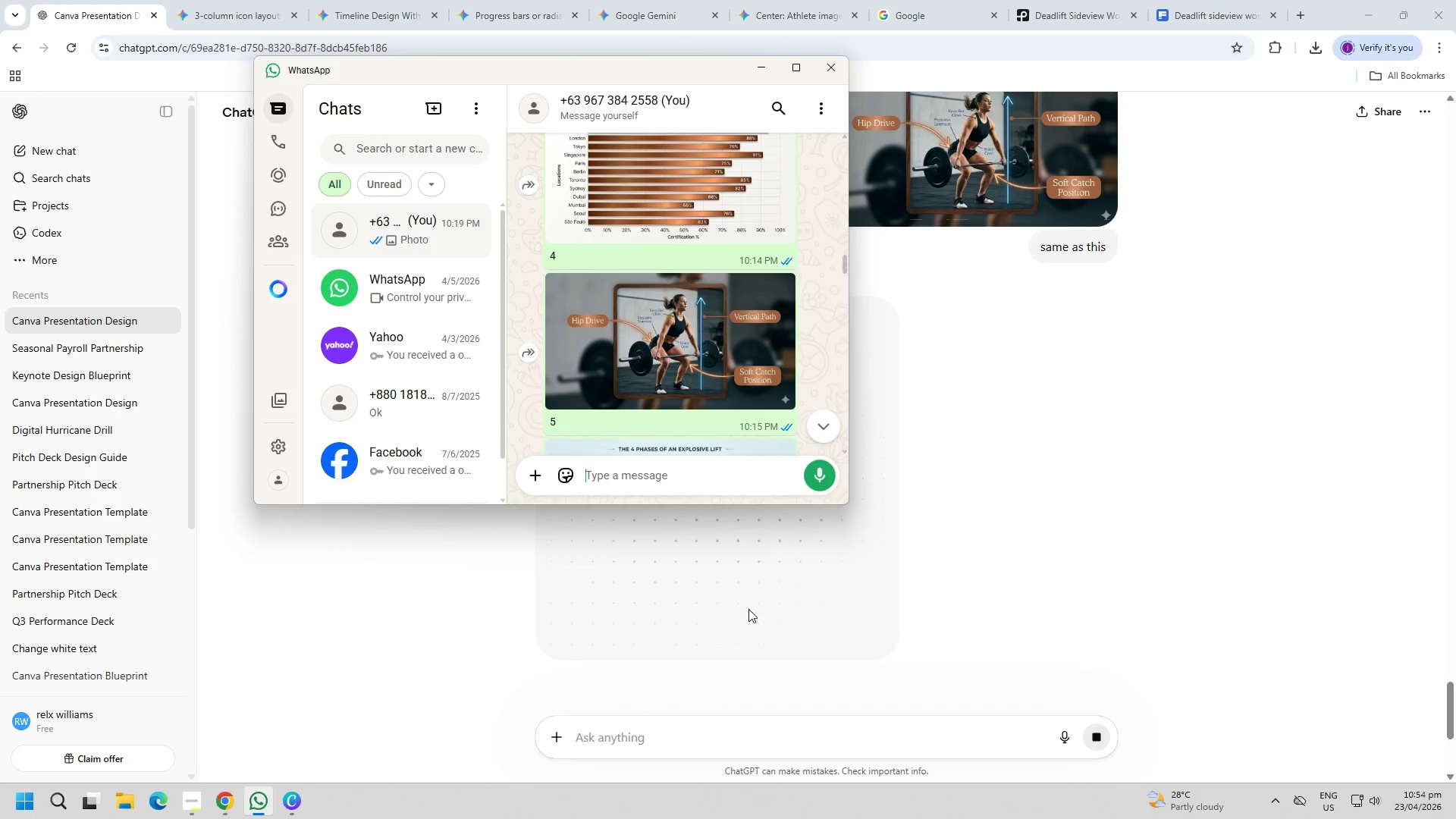 
key(Alt+Tab)
 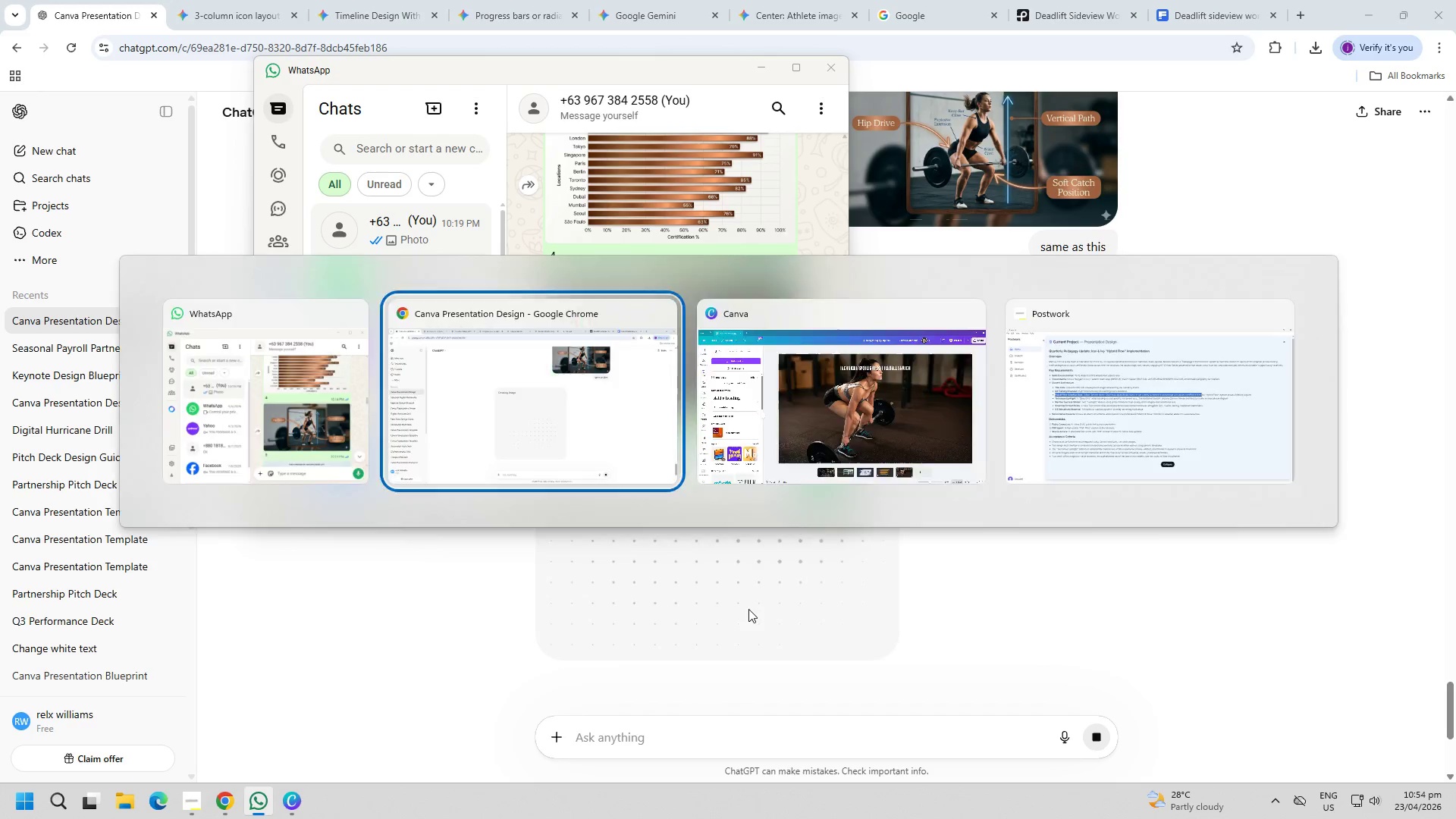 
key(Alt+Tab)
 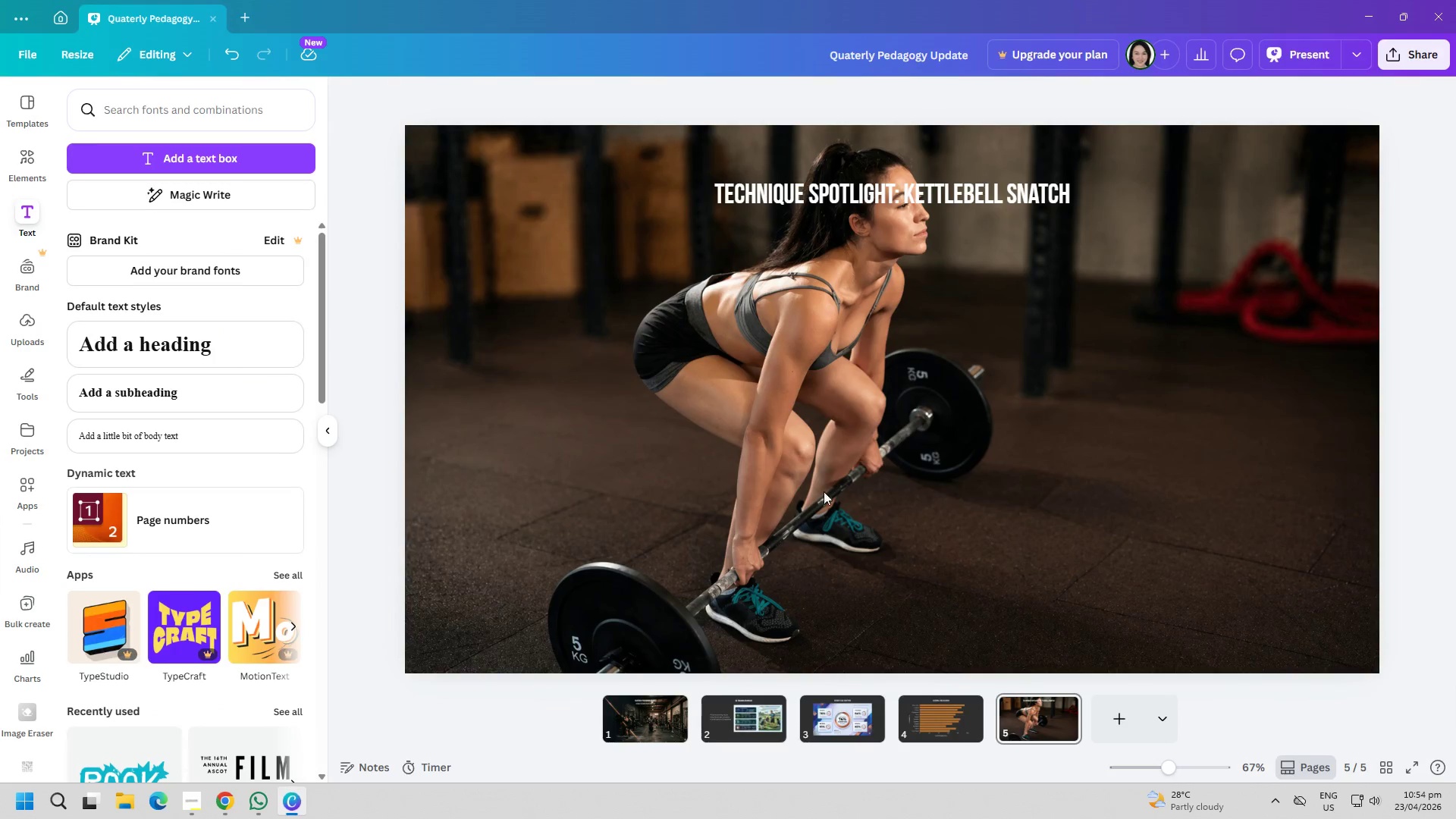 
left_click([833, 468])
 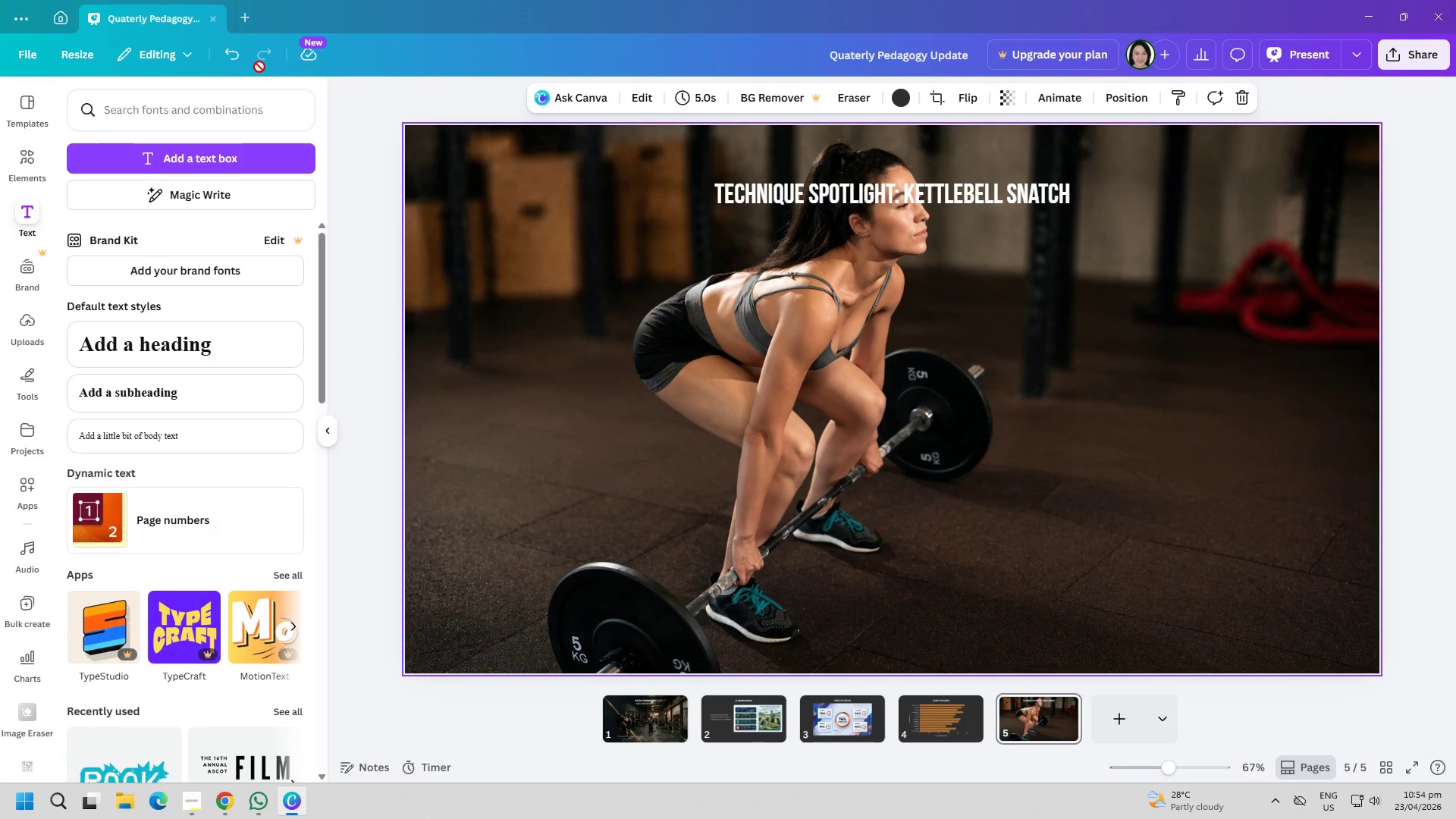 
left_click([229, 55])
 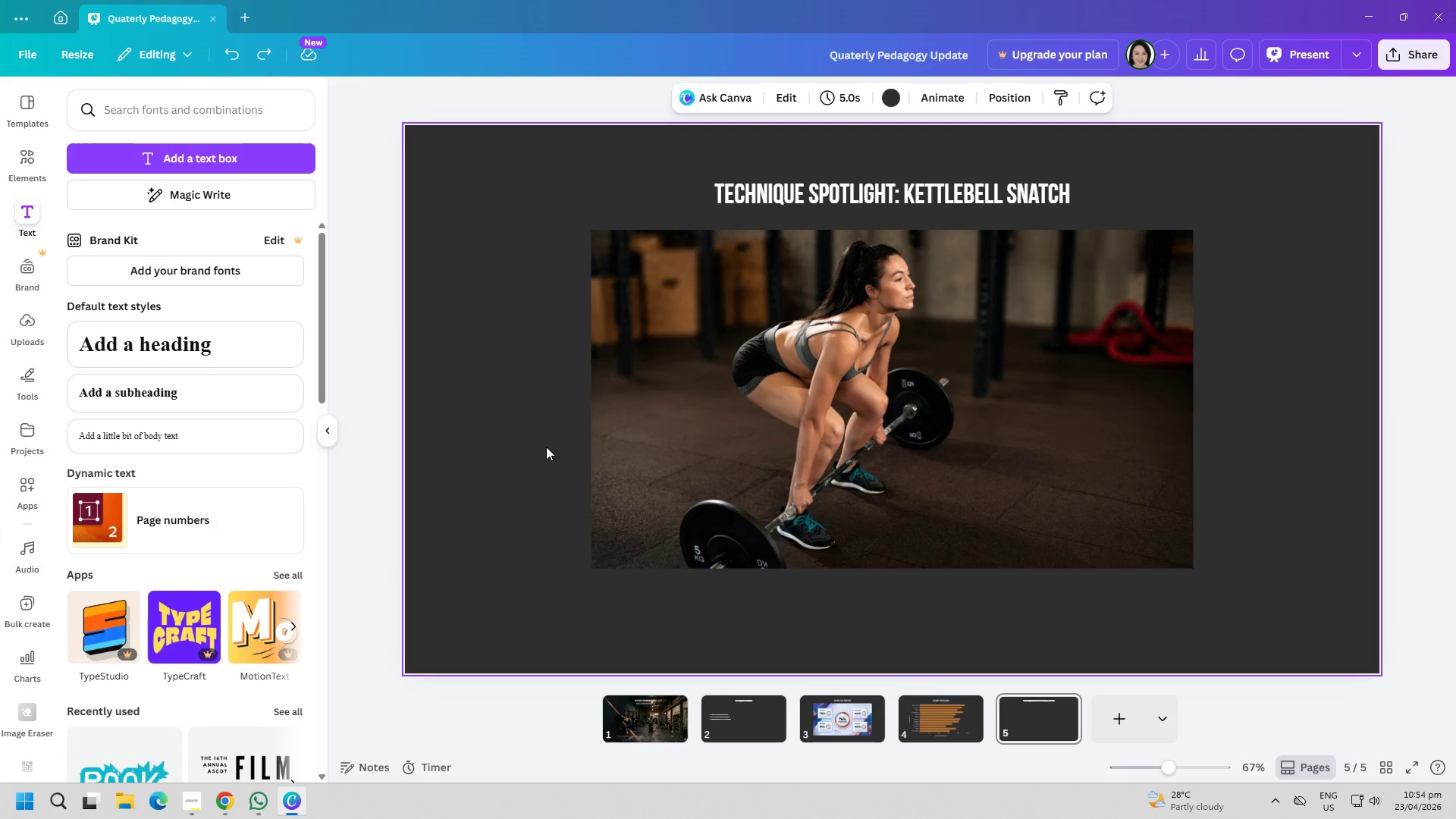 
key(Alt+AltLeft)
 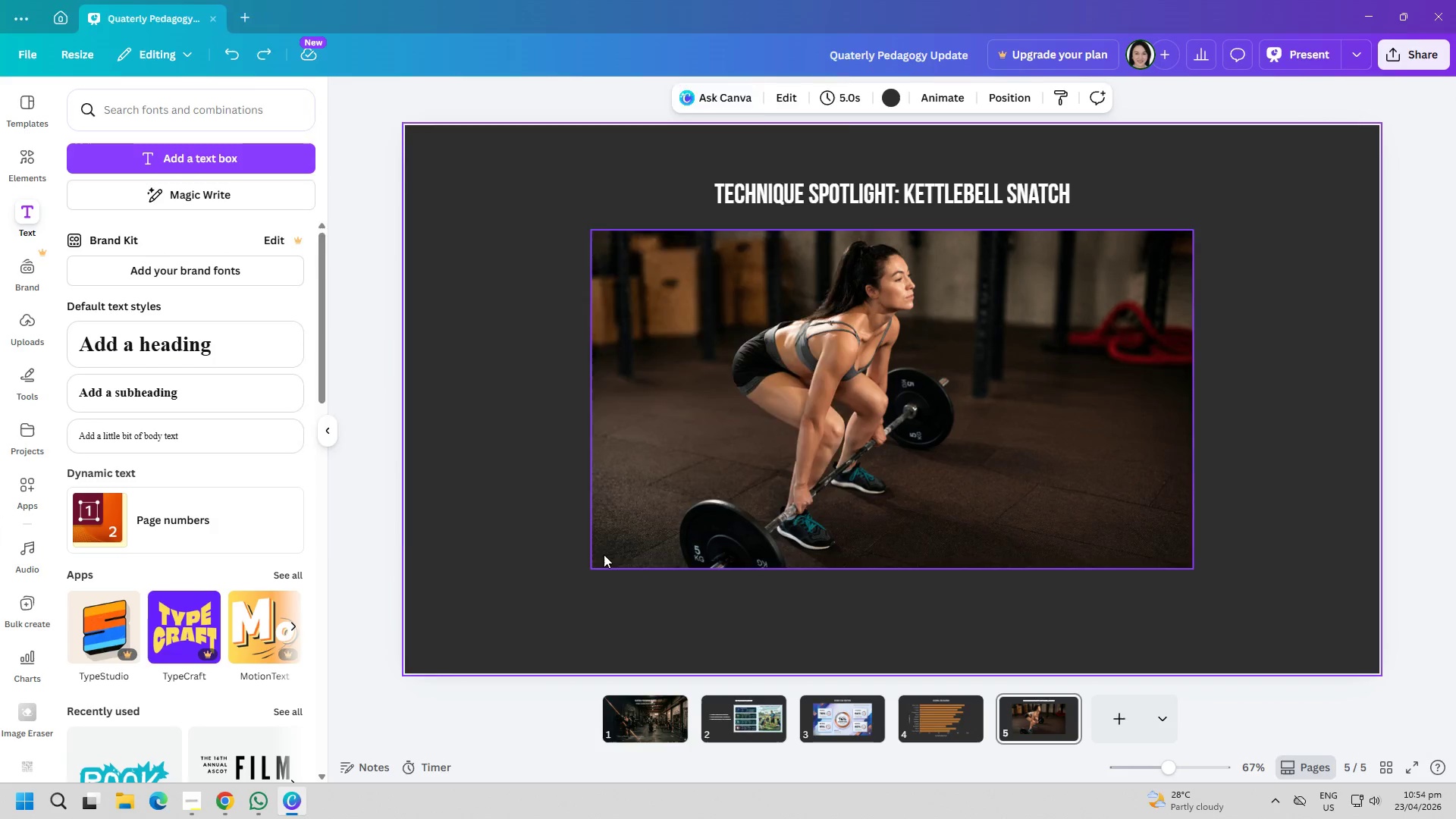 
key(Alt+Tab)
 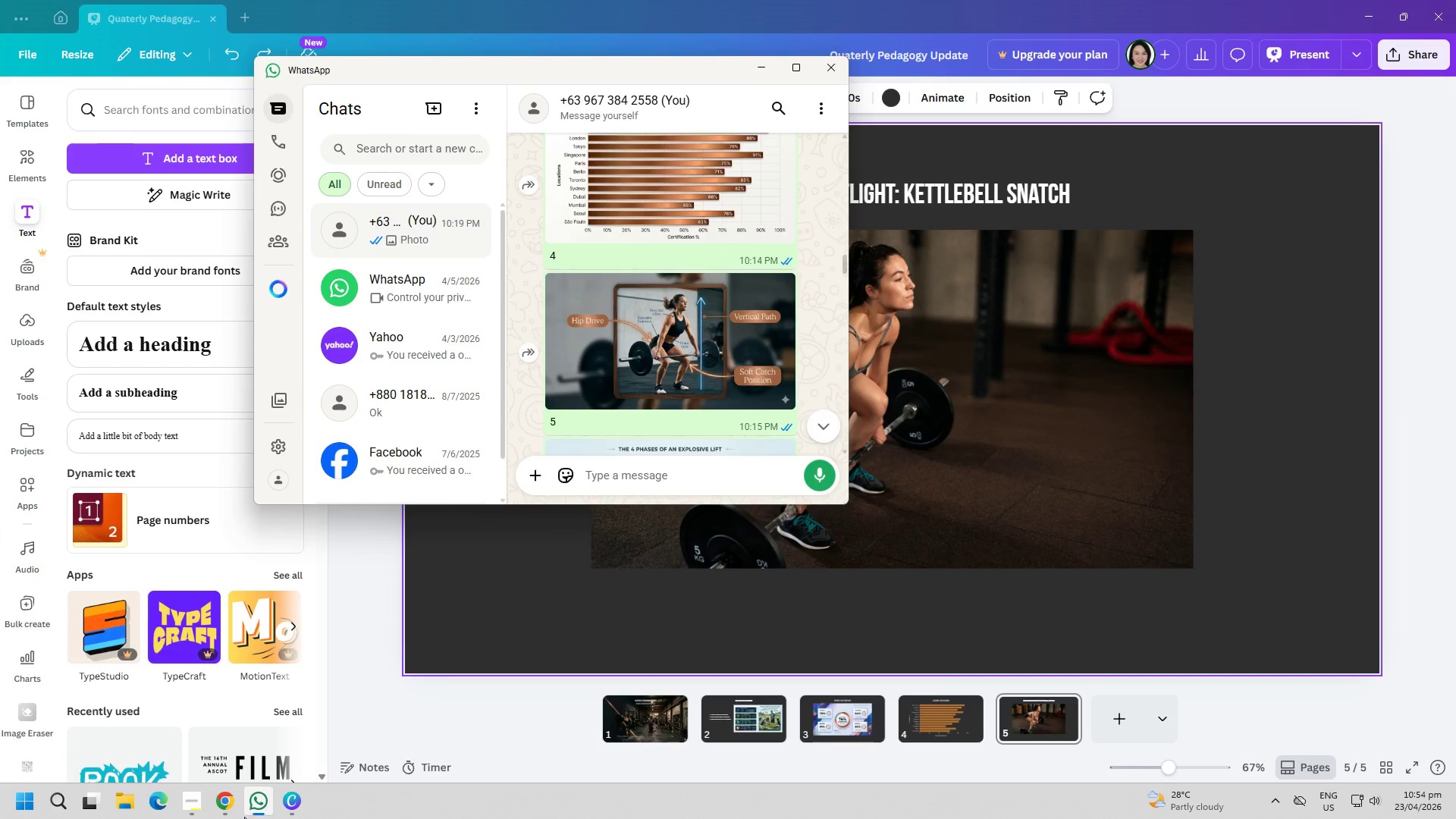 
left_click([214, 814])
 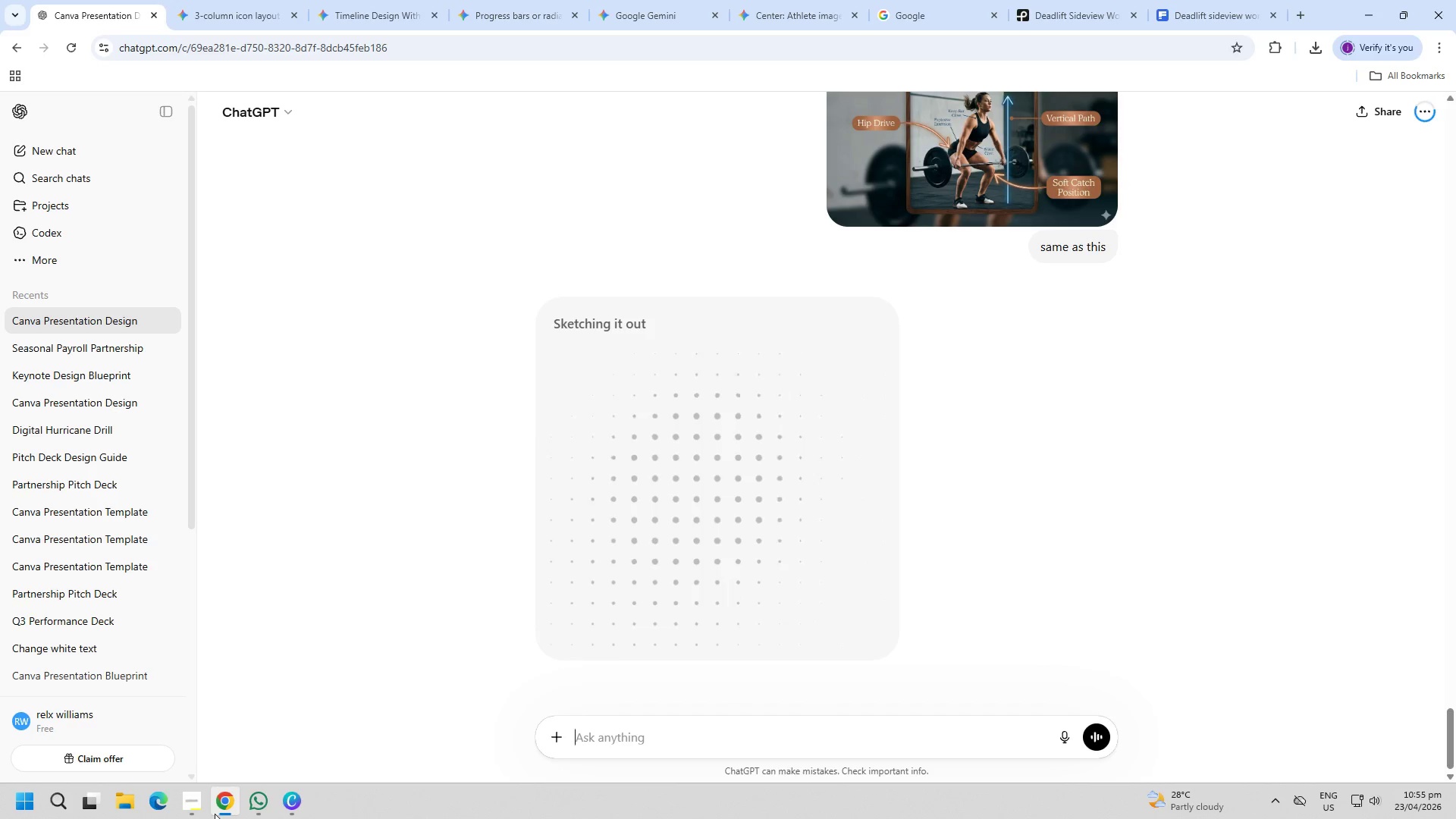 
left_click([215, 812])
 